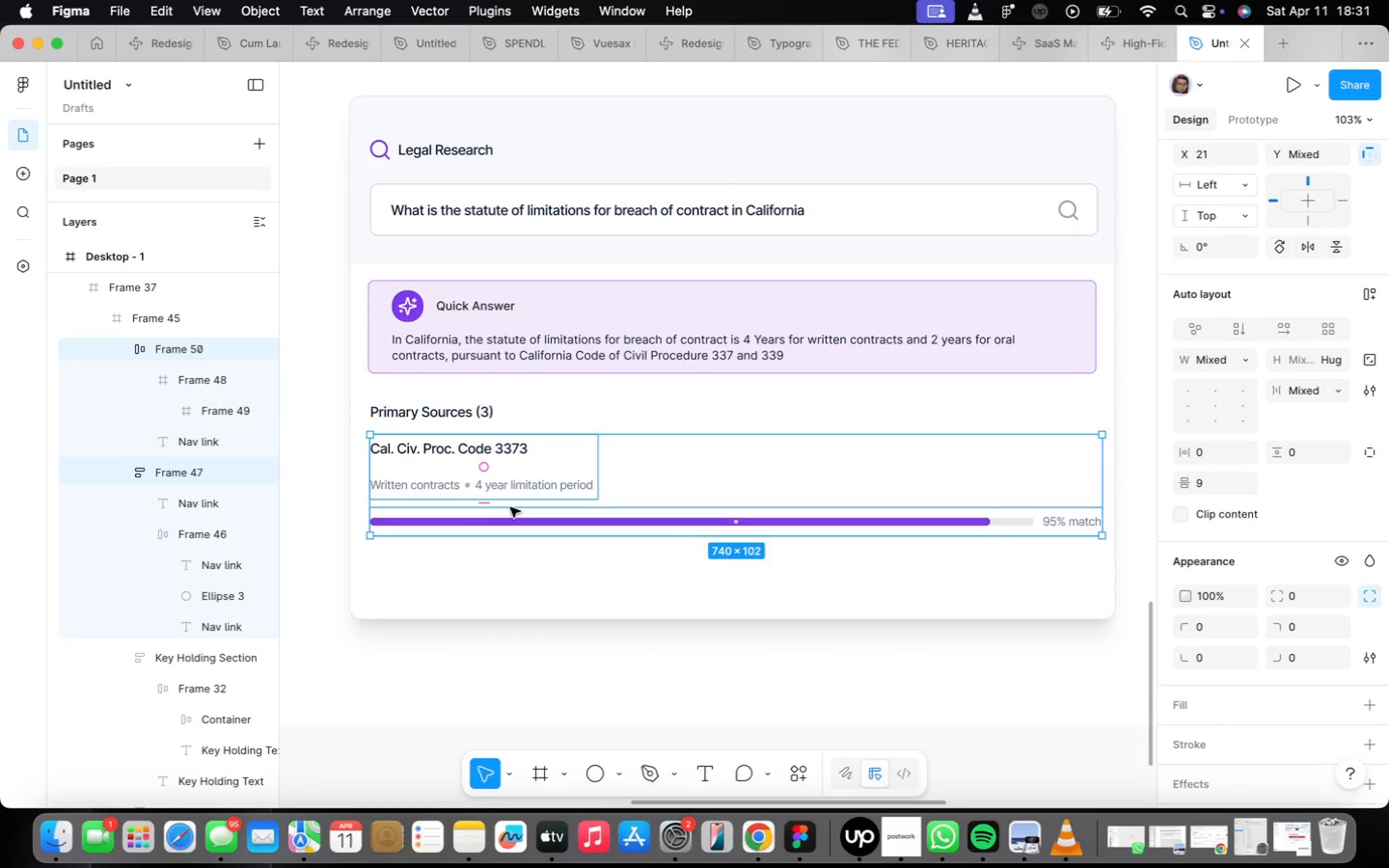 
hold_key(key=ShiftLeft, duration=0.69)
 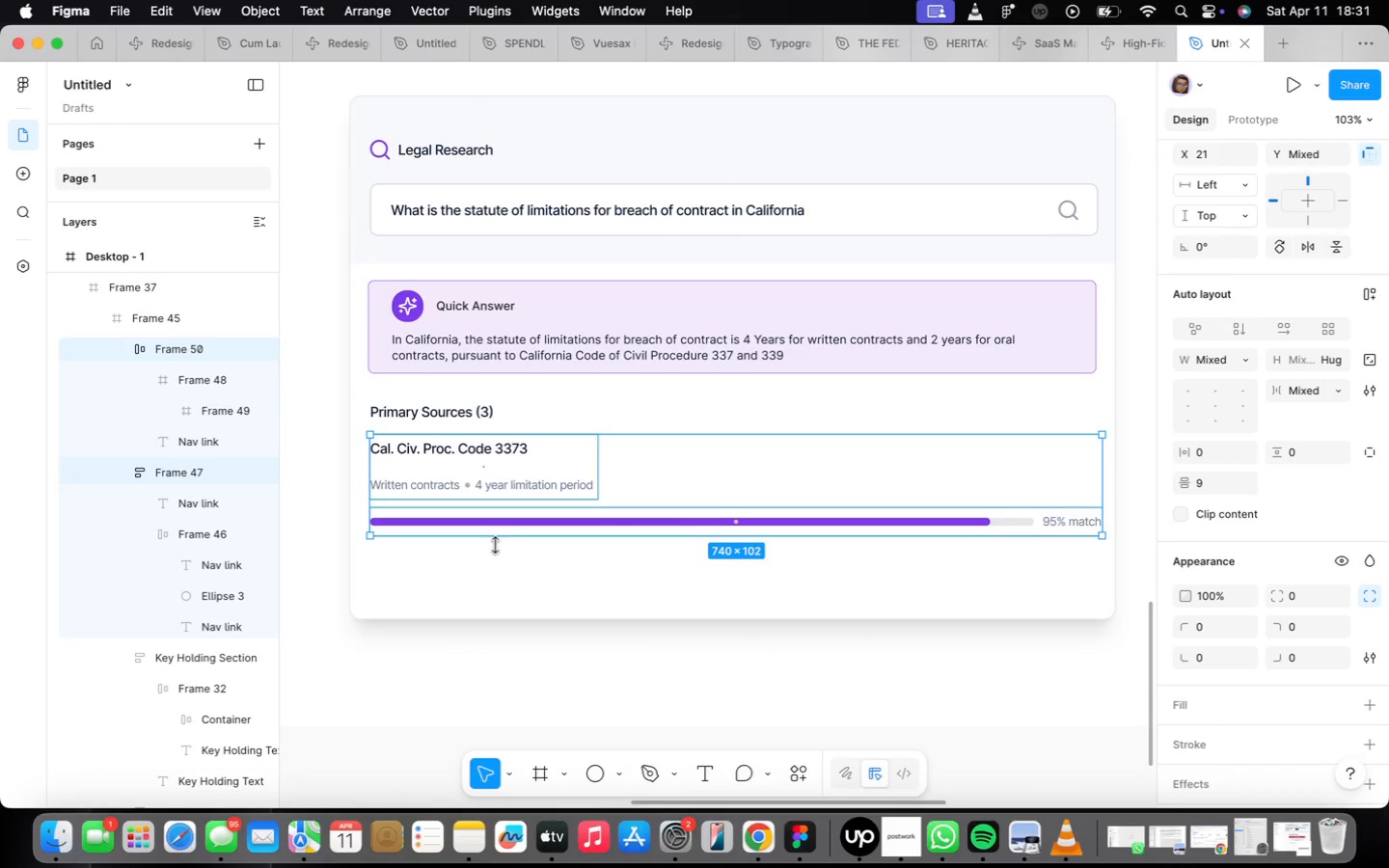 
left_click([504, 561])
 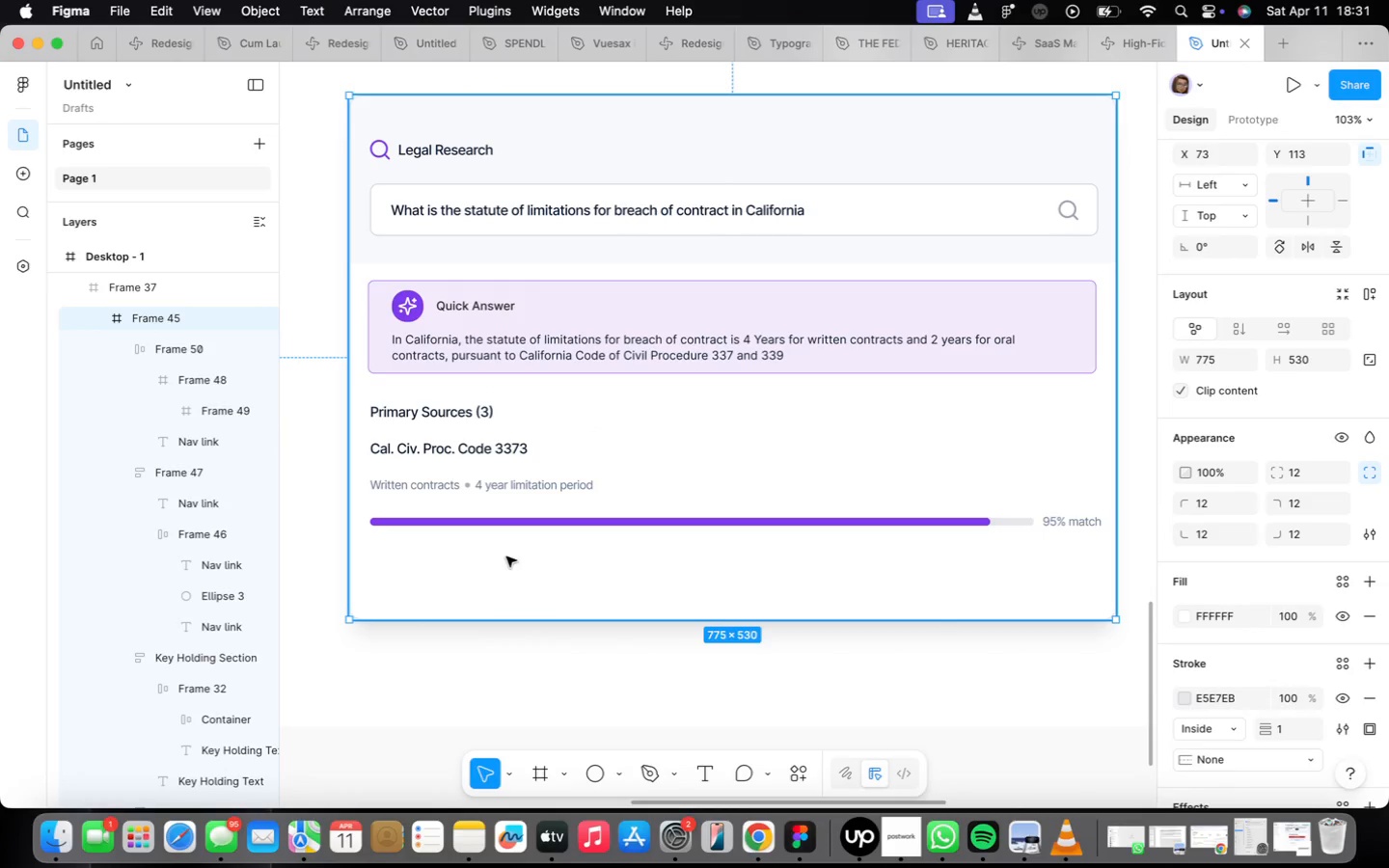 
scroll: coordinate [514, 551], scroll_direction: down, amount: 10.0
 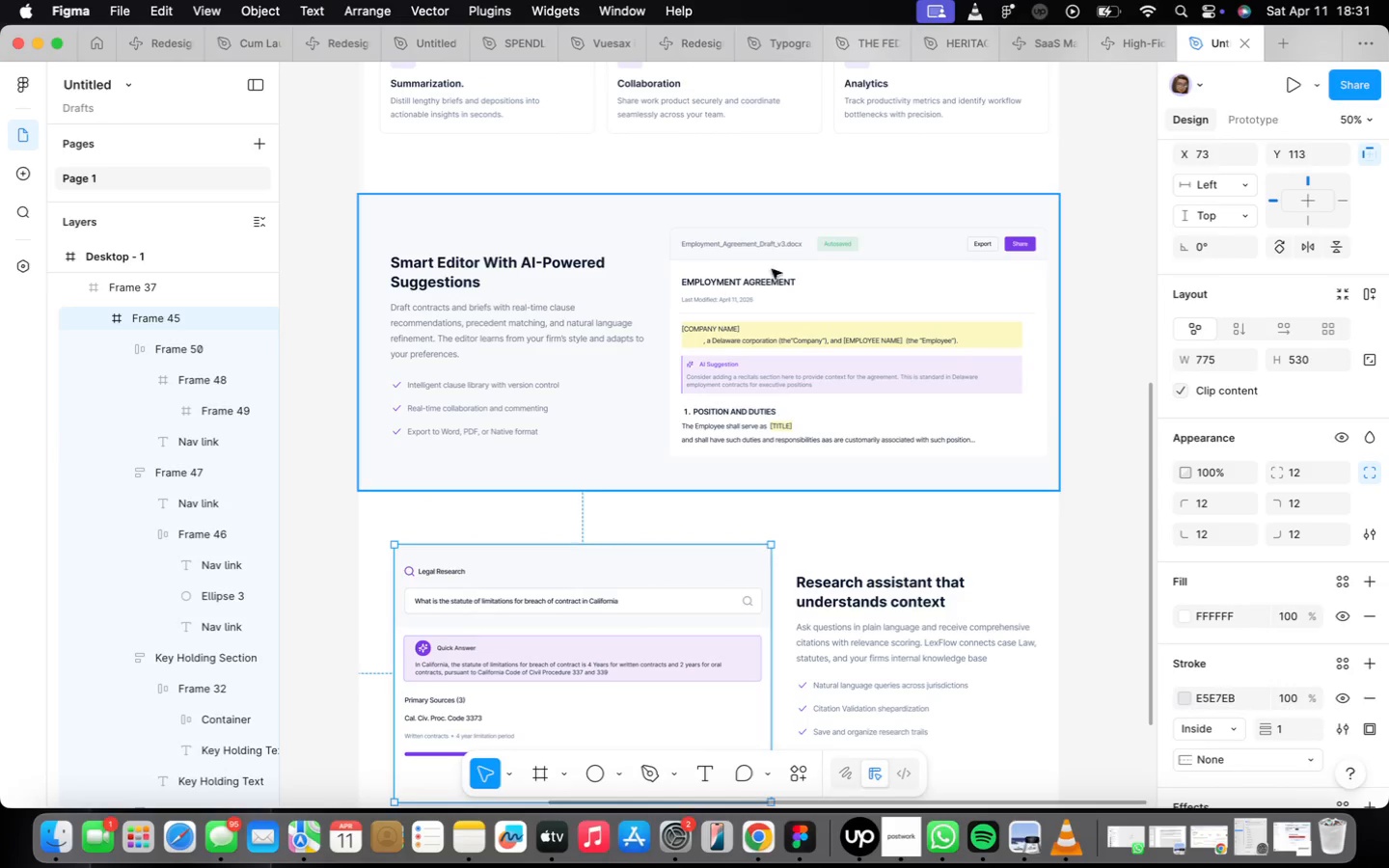 
double_click([820, 243])
 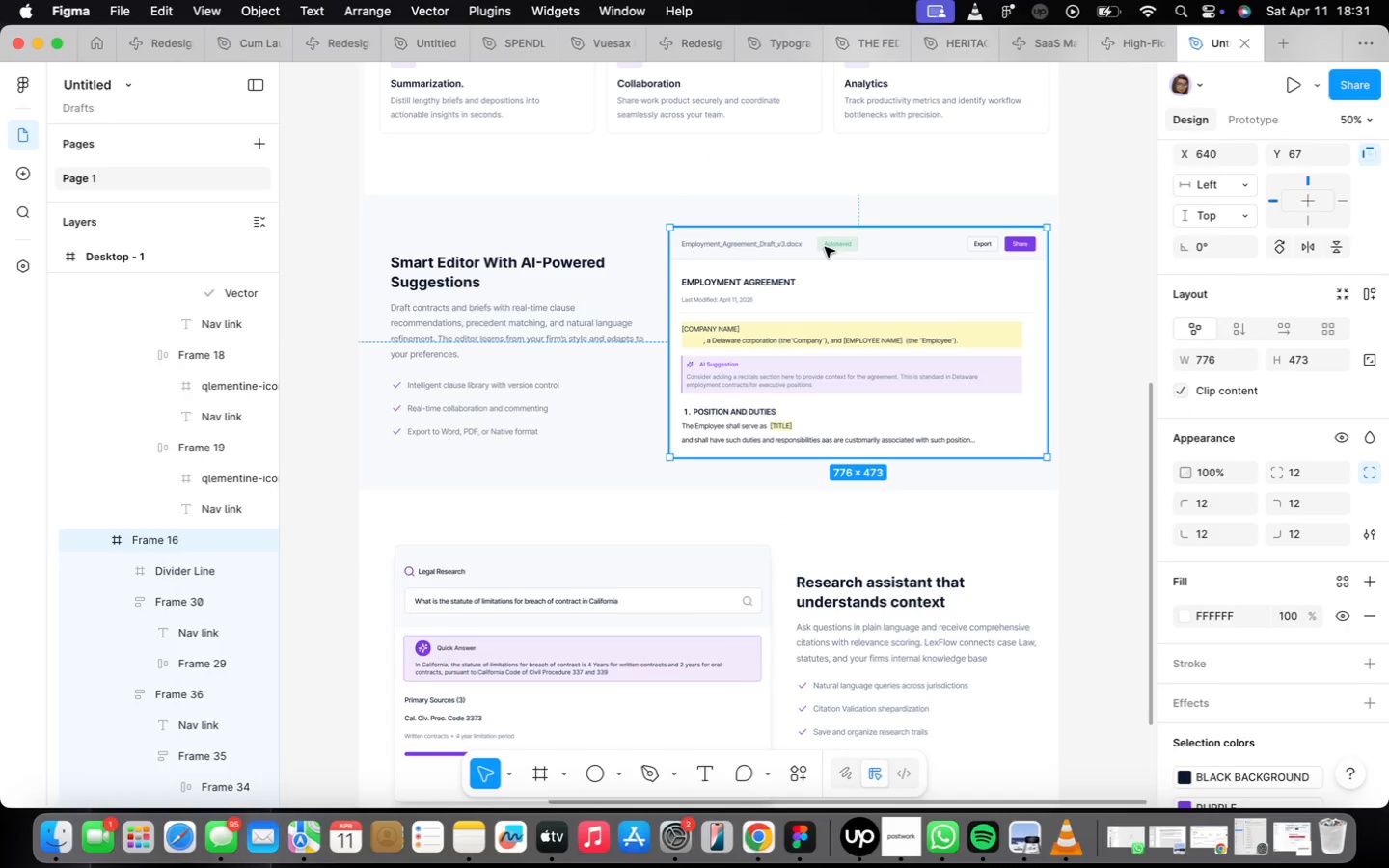 
double_click([825, 247])
 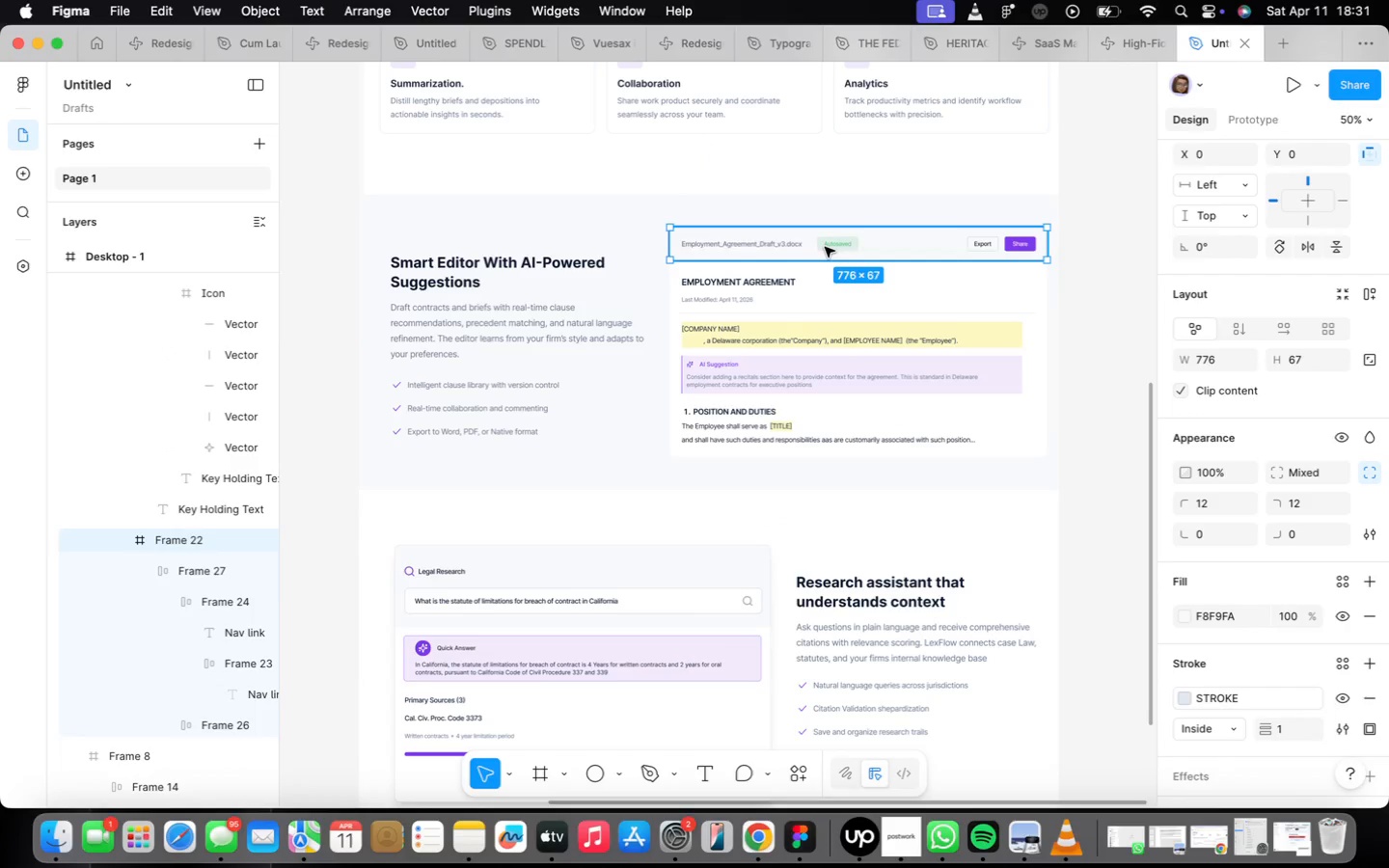 
double_click([825, 247])
 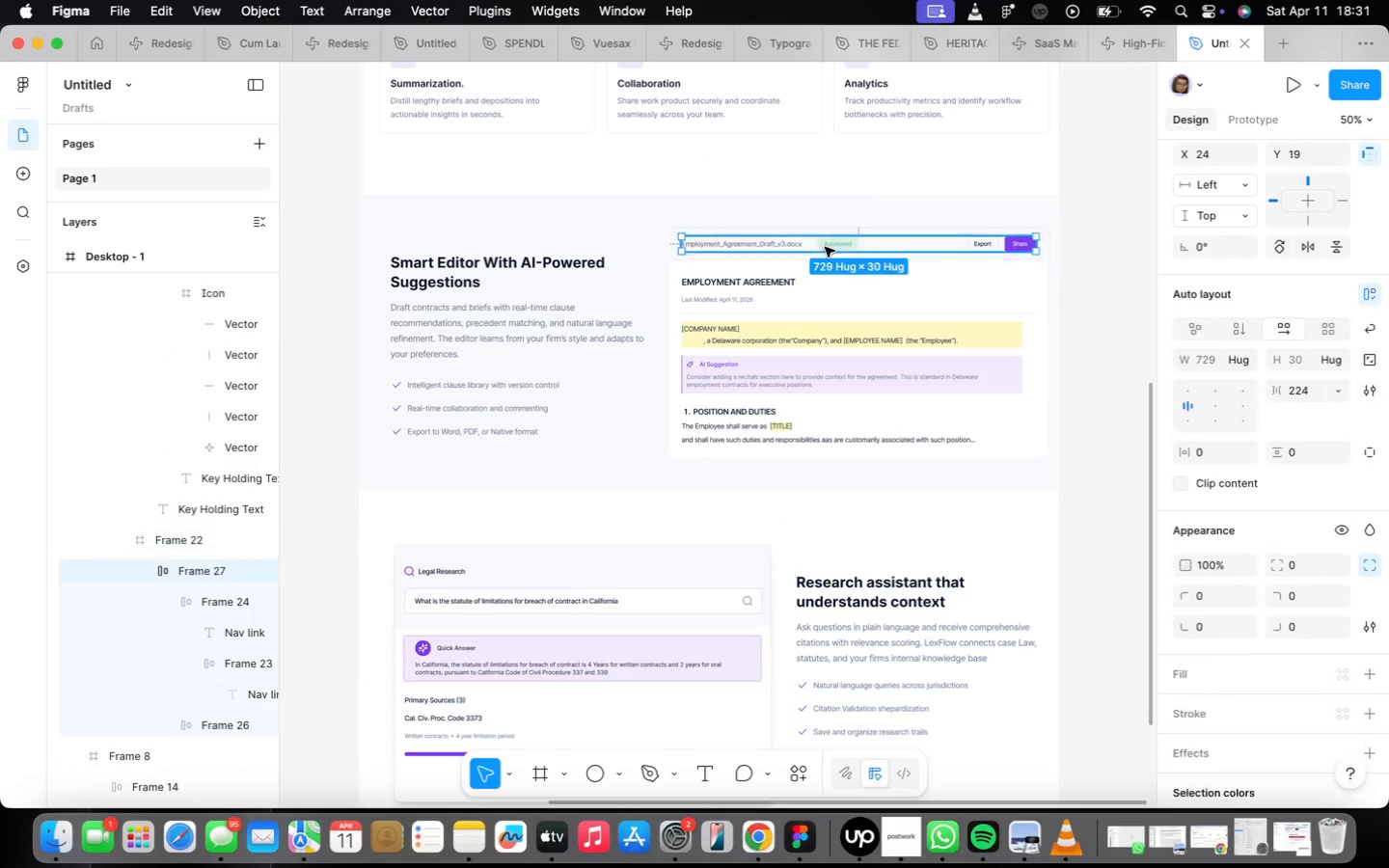 
triple_click([825, 247])
 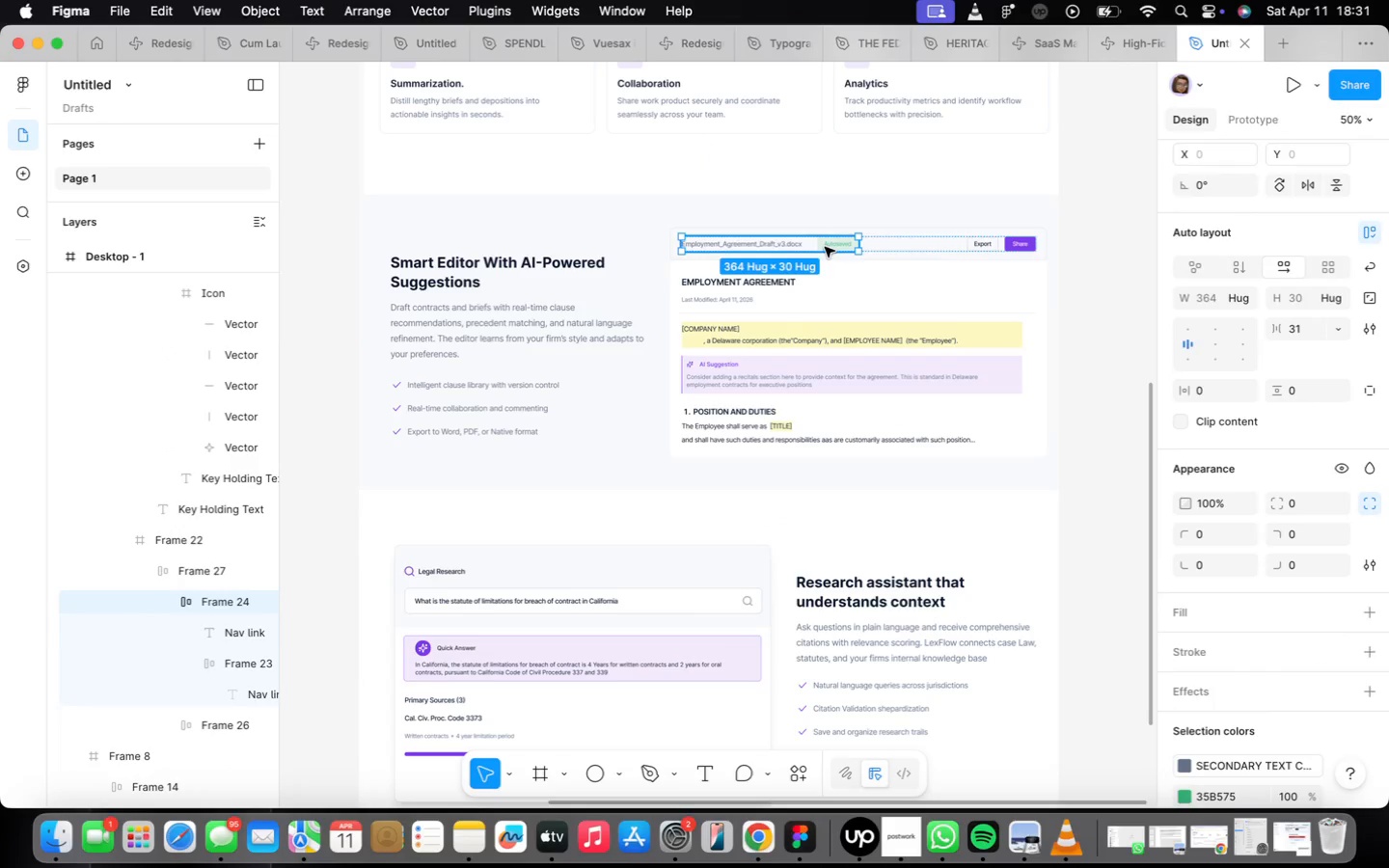 
double_click([825, 247])
 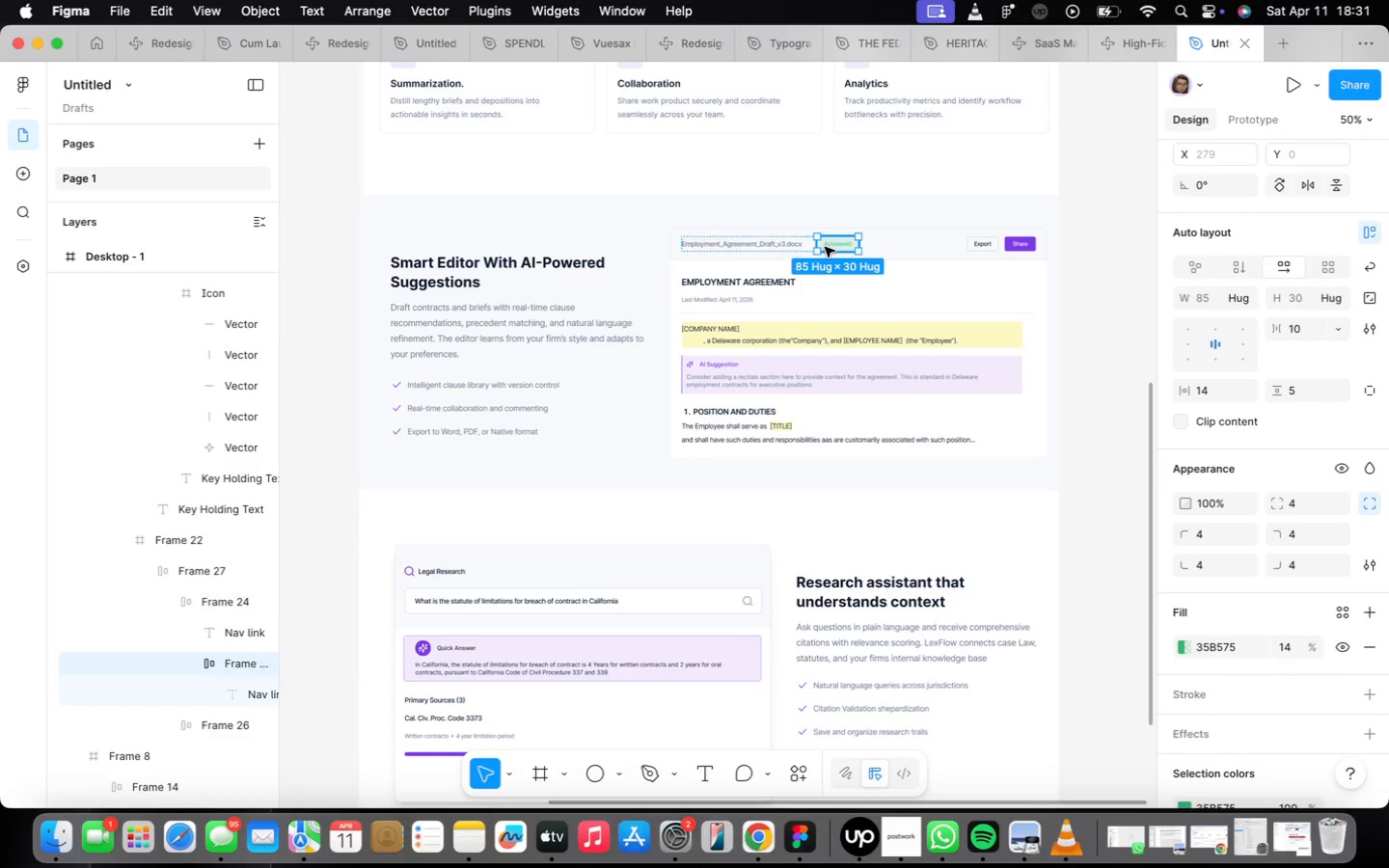 
triple_click([825, 247])
 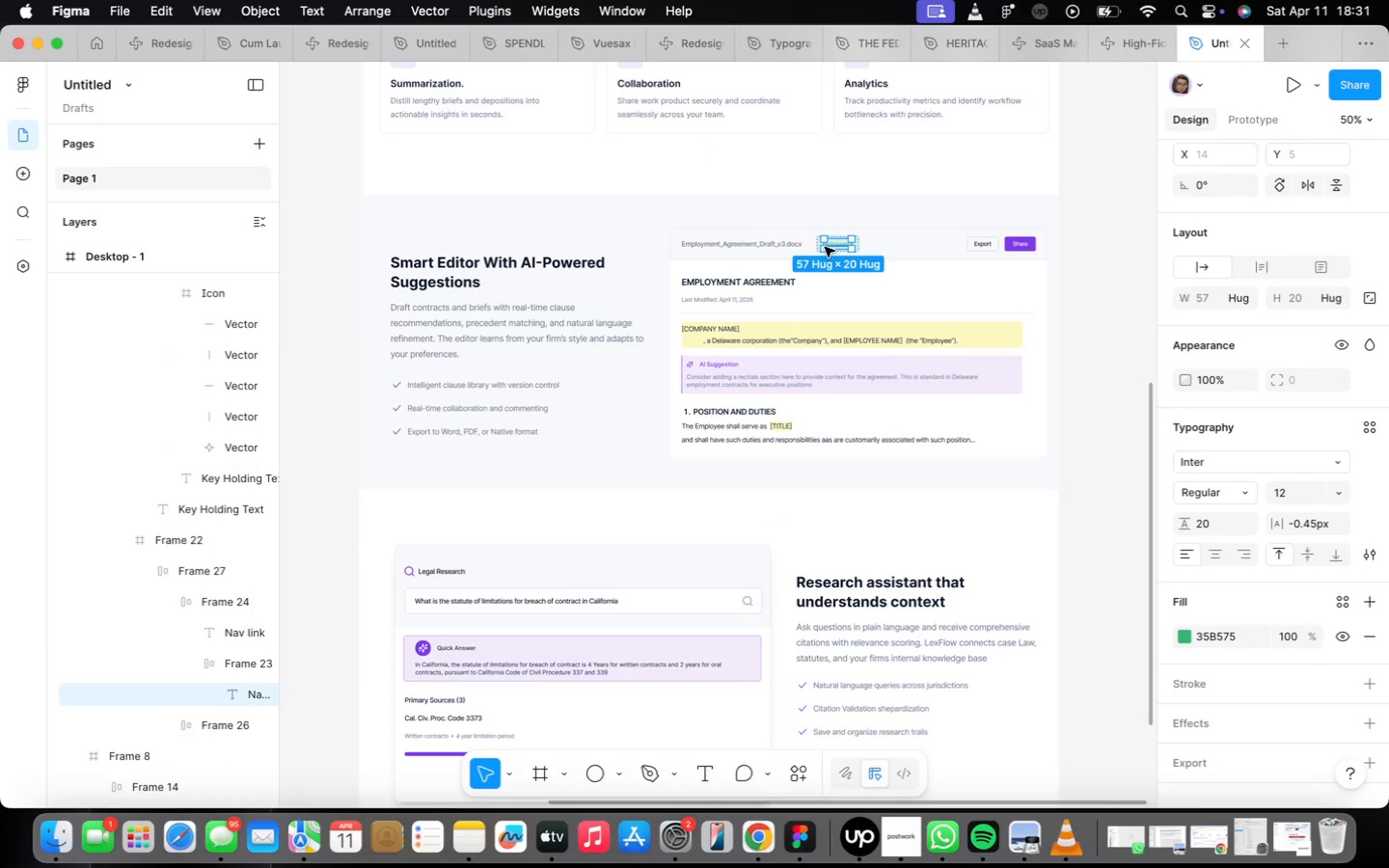 
scroll: coordinate [825, 247], scroll_direction: up, amount: 16.0
 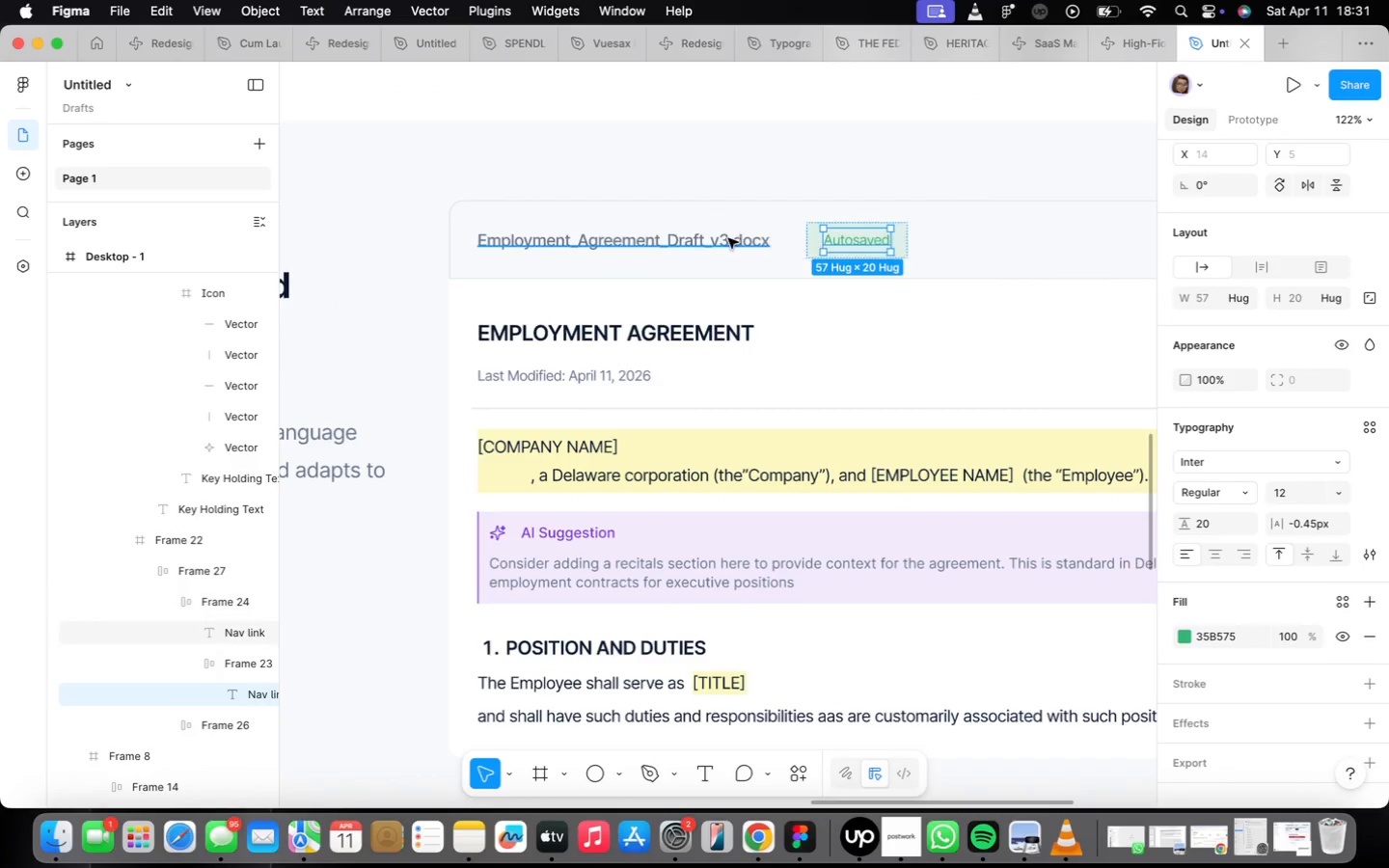 
left_click([728, 238])
 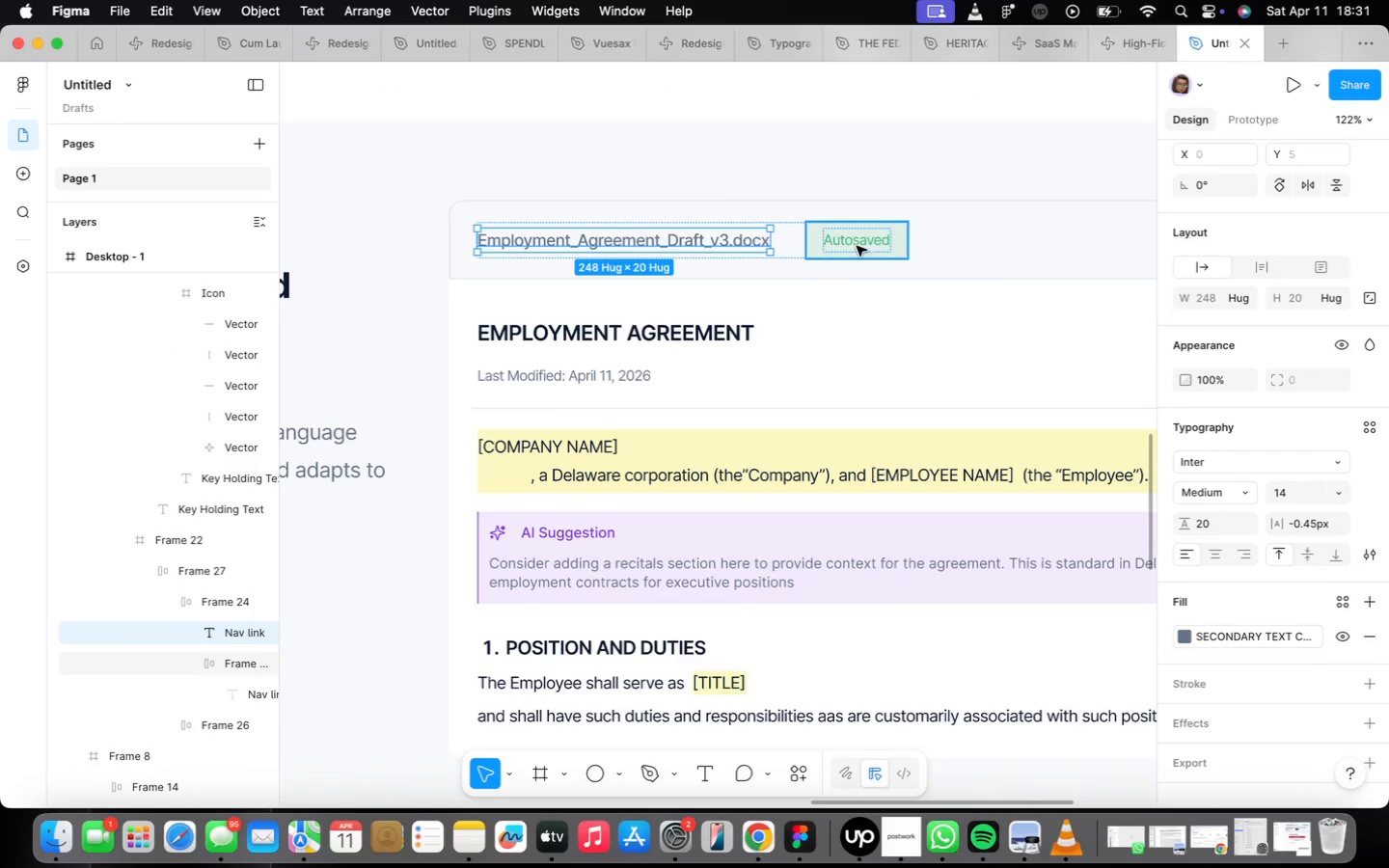 
left_click([870, 250])
 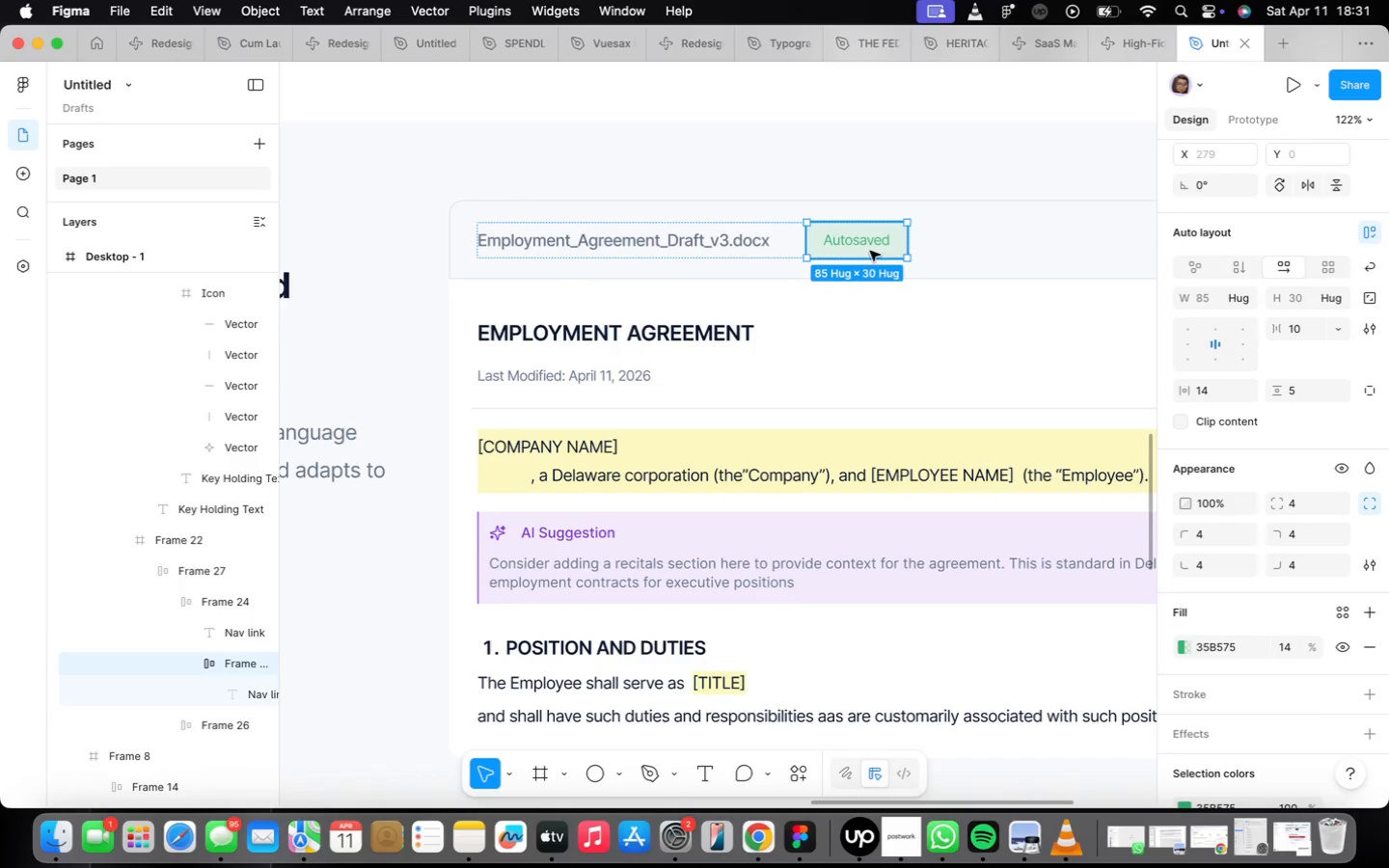 
right_click([870, 251])
 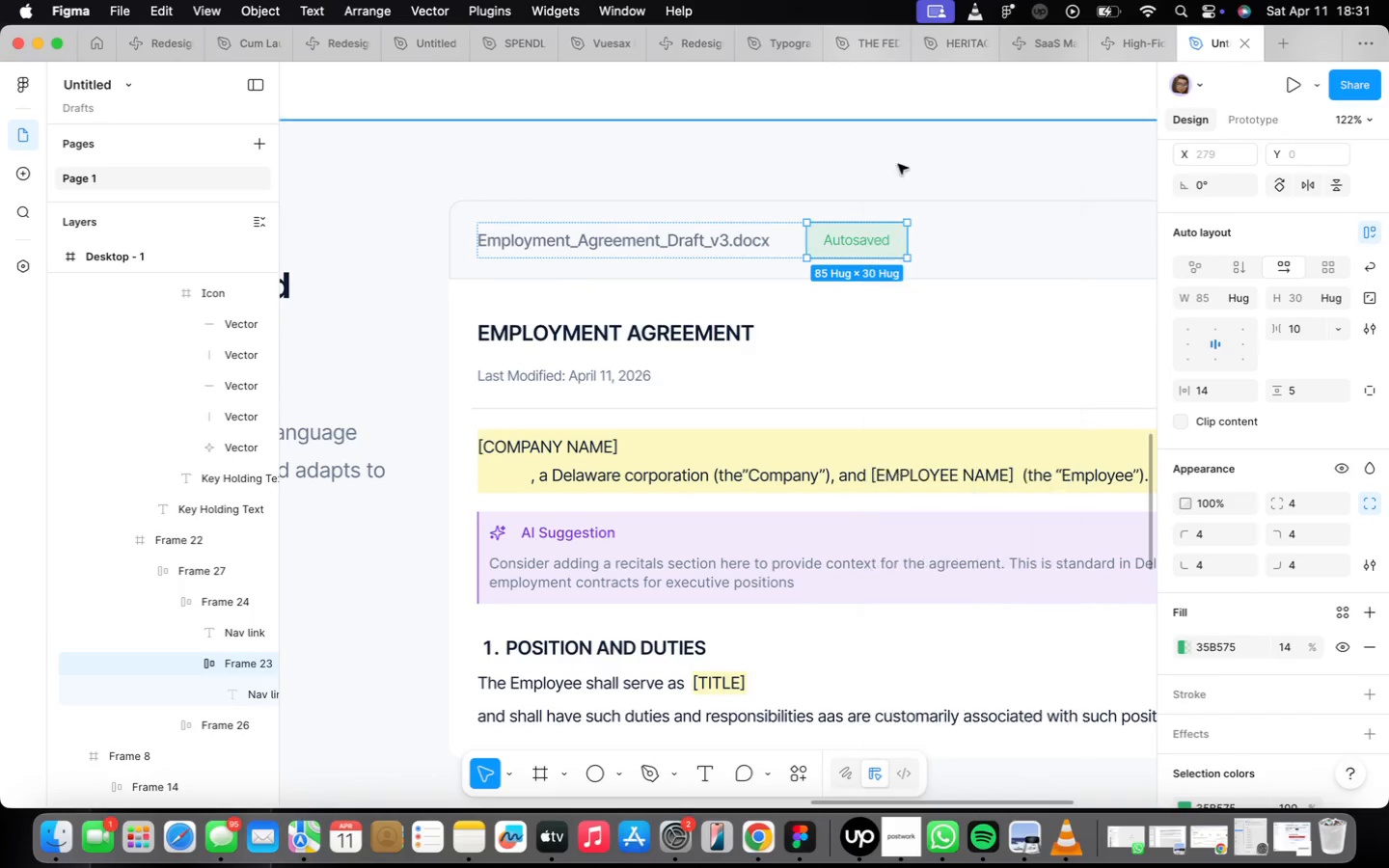 
scroll: coordinate [684, 496], scroll_direction: down, amount: 11.0
 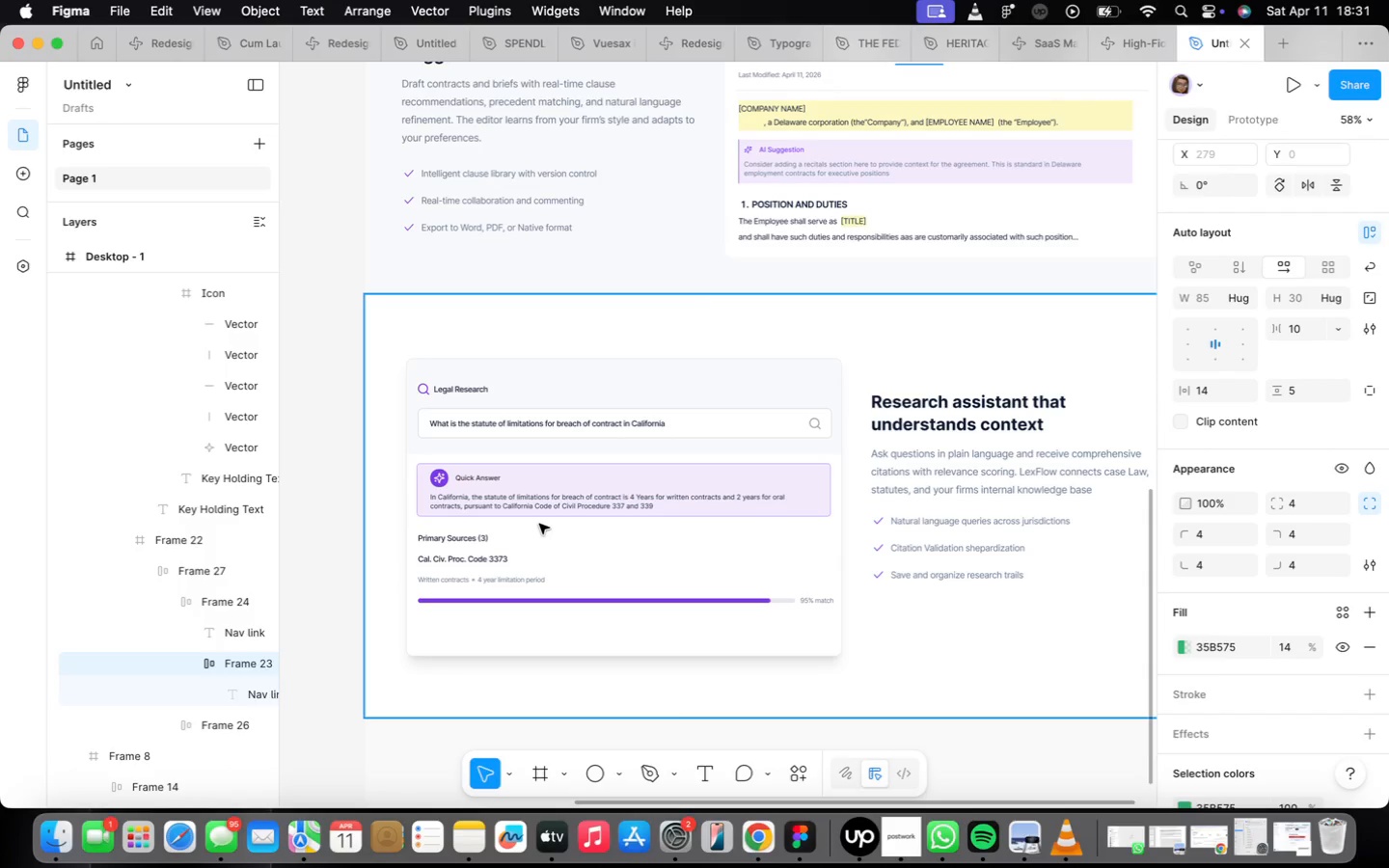 
wait(6.34)
 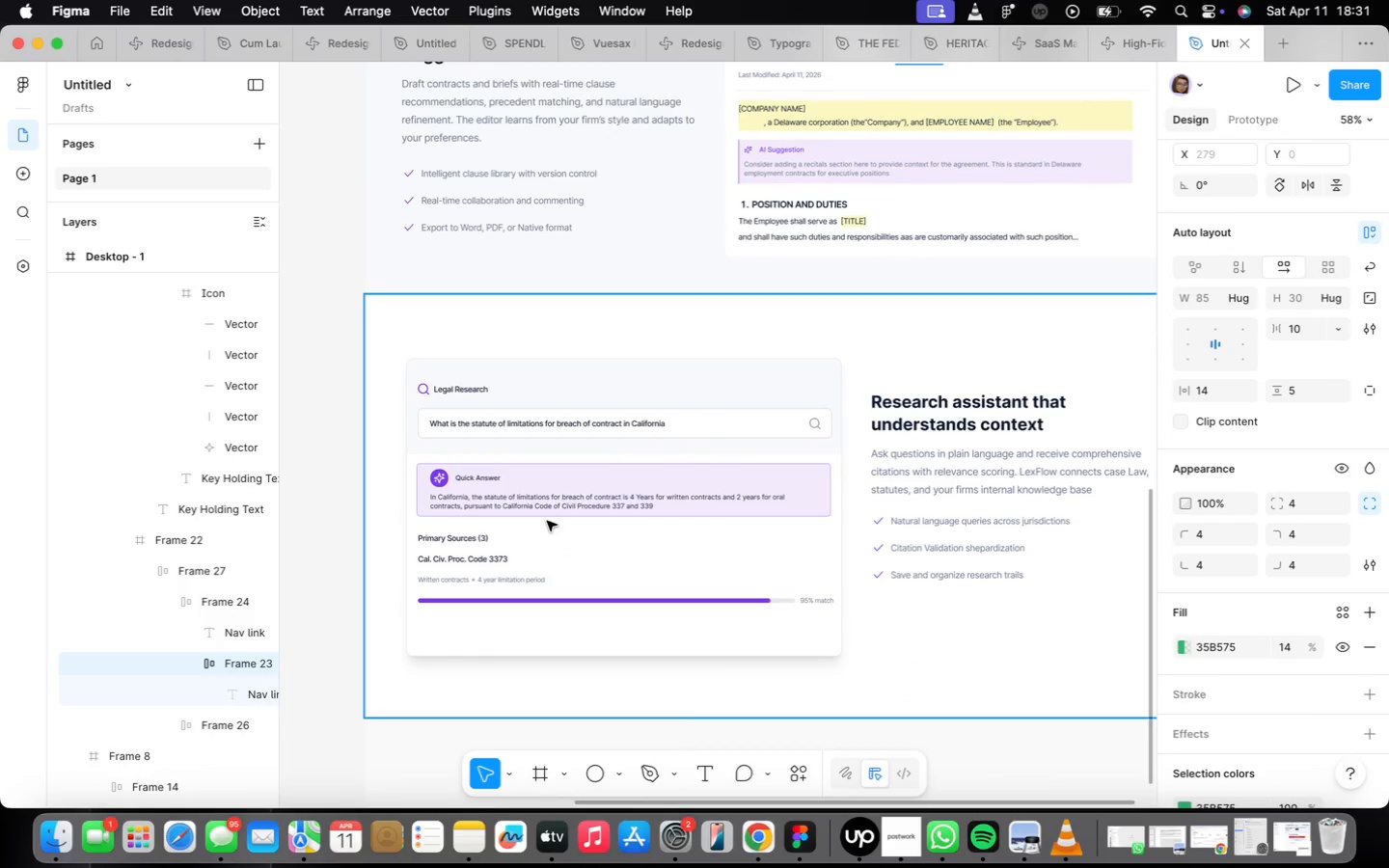 
scroll: coordinate [735, 475], scroll_direction: up, amount: 3.0
 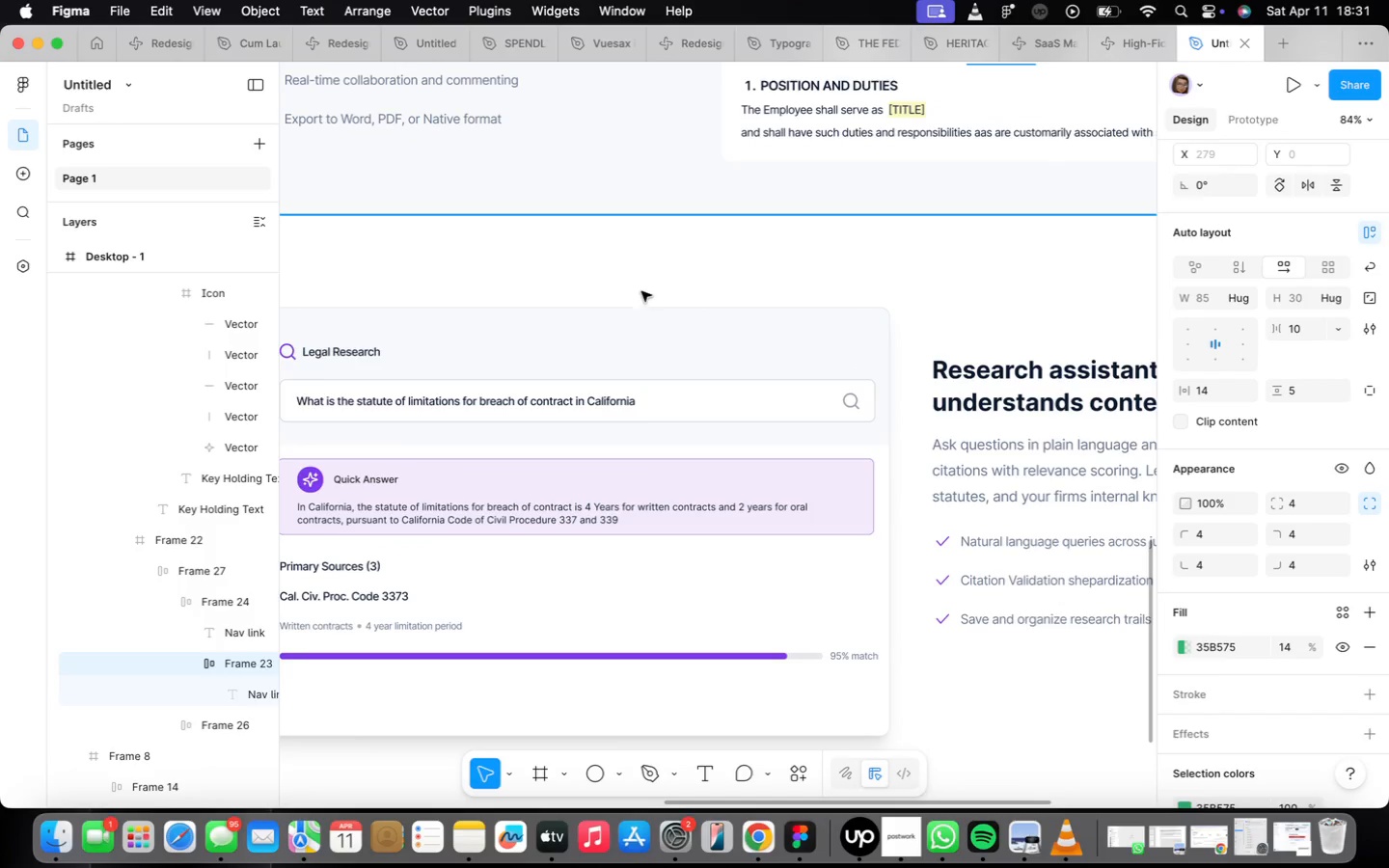 
scroll: coordinate [590, 391], scroll_direction: down, amount: 5.0
 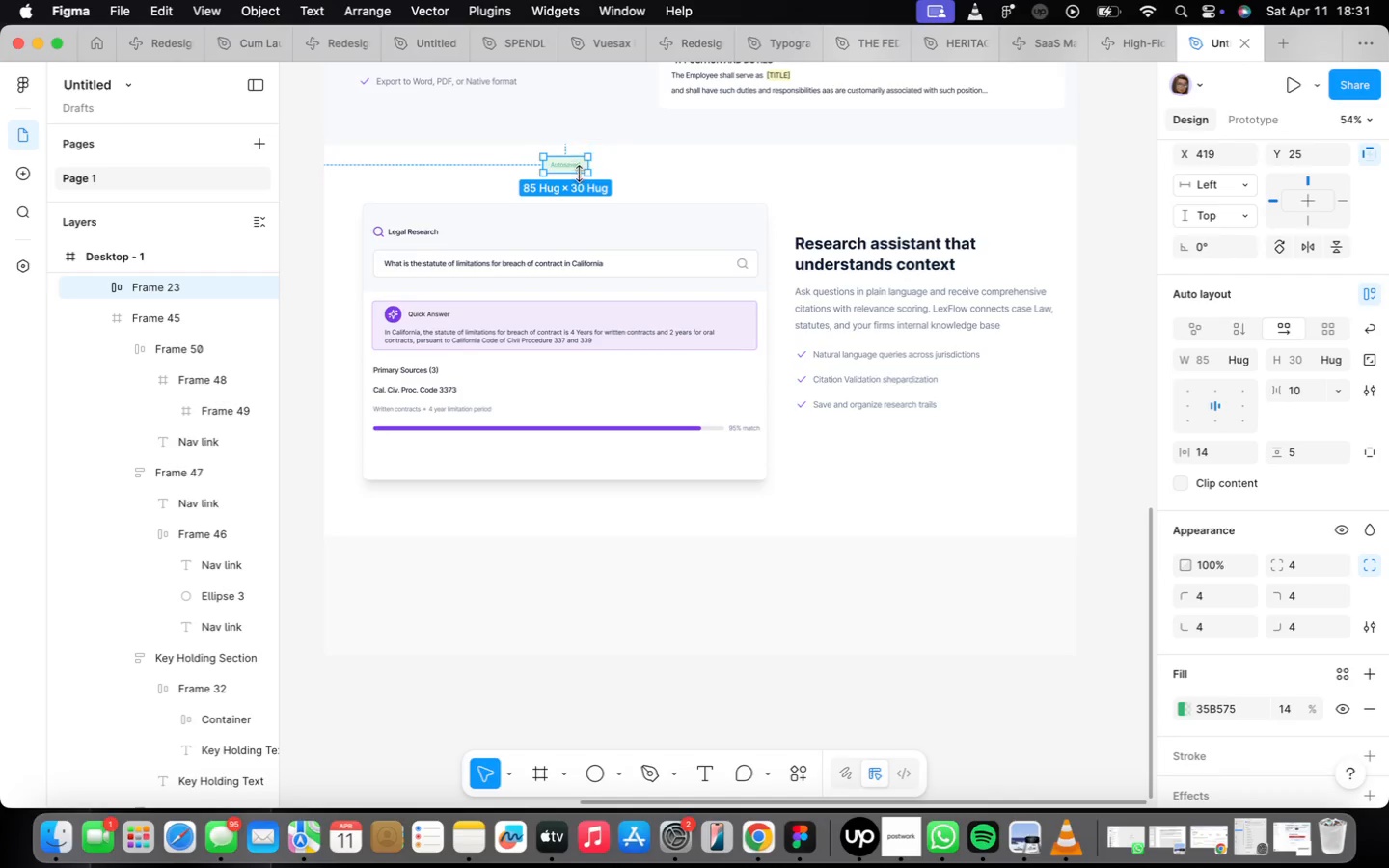 
wait(6.64)
 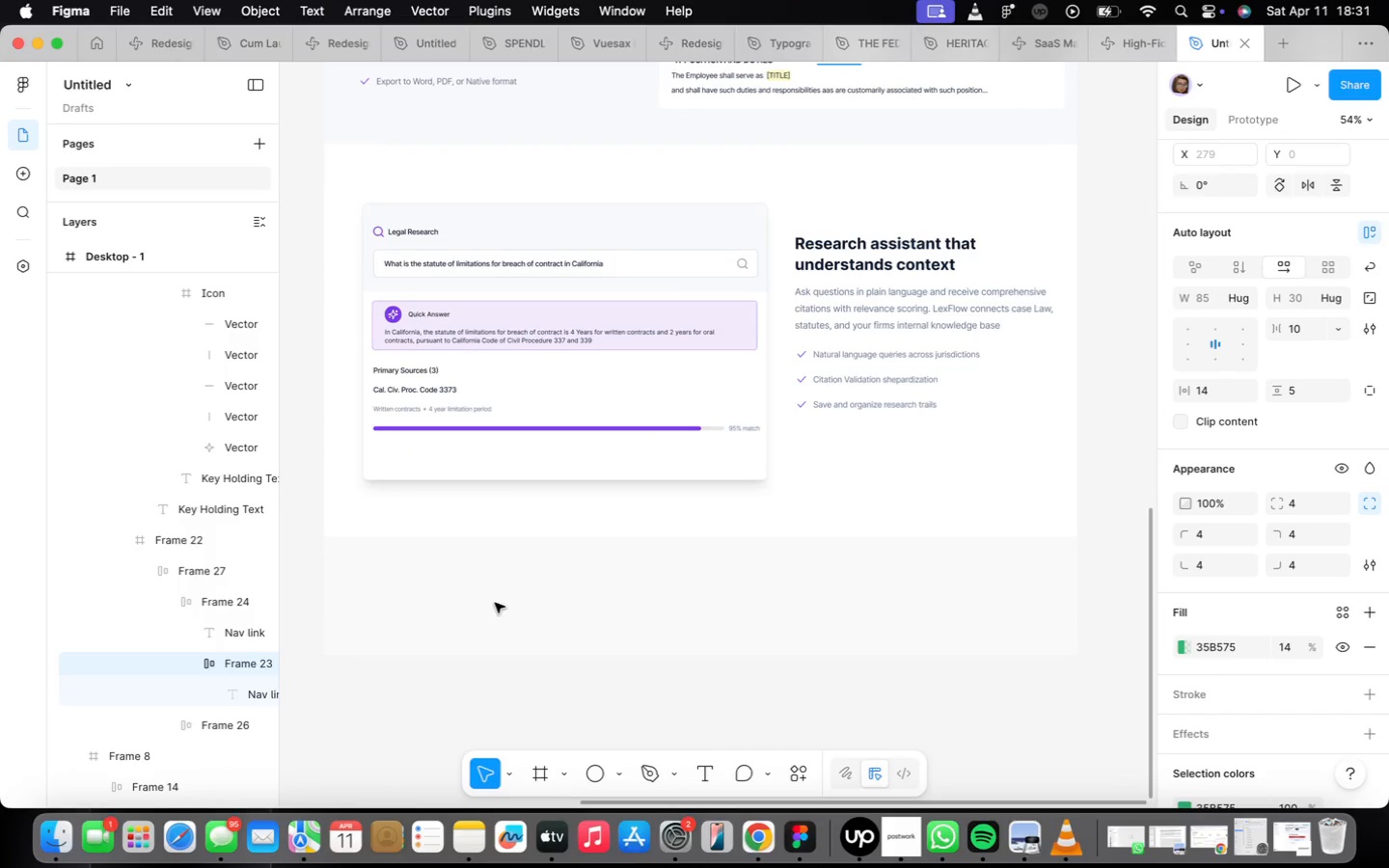 
scroll: coordinate [577, 174], scroll_direction: up, amount: 2.0
 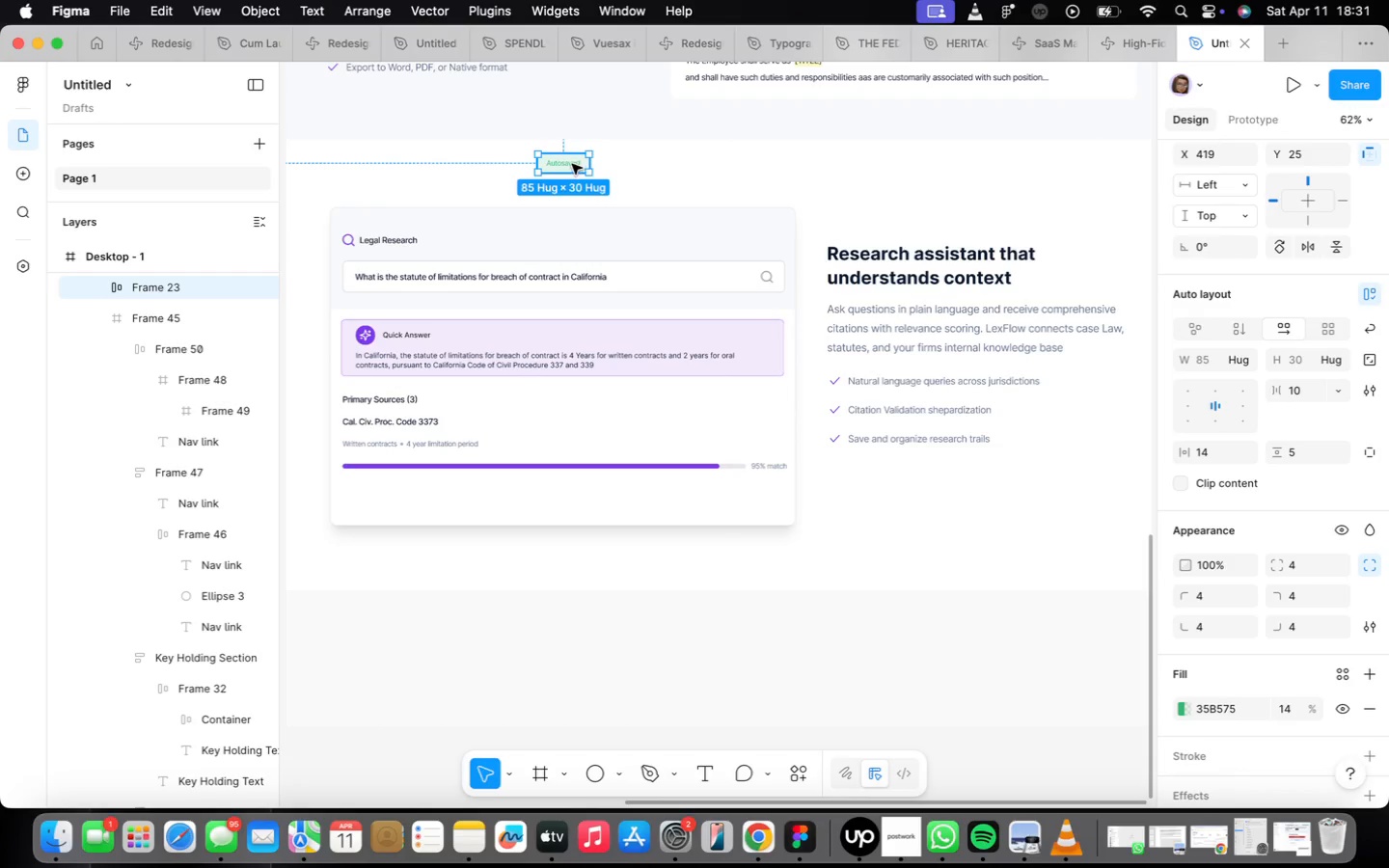 
left_click_drag(start_coordinate=[569, 166], to_coordinate=[867, 275])
 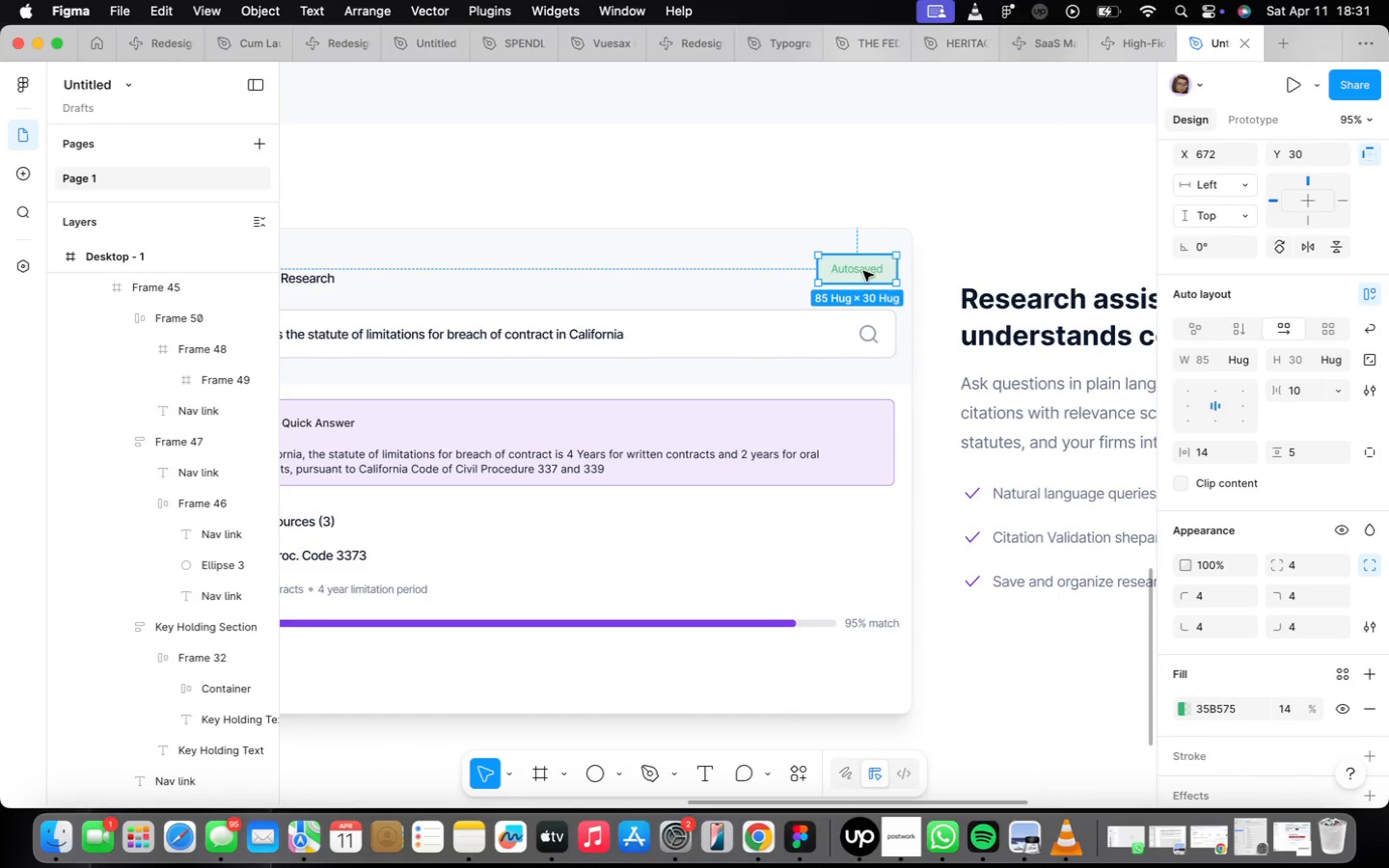 
scroll: coordinate [863, 271], scroll_direction: up, amount: 6.0
 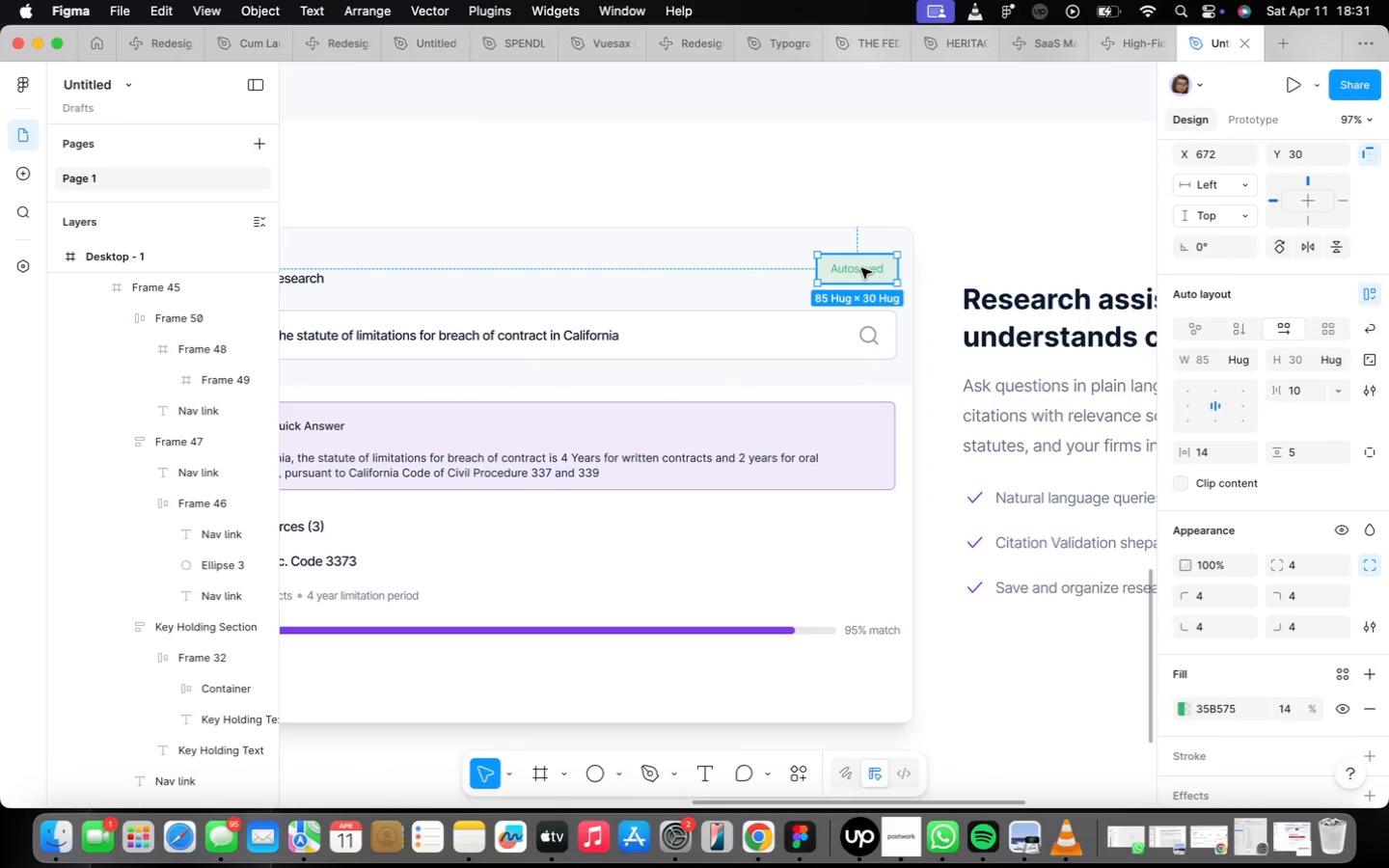 
left_click([860, 267])
 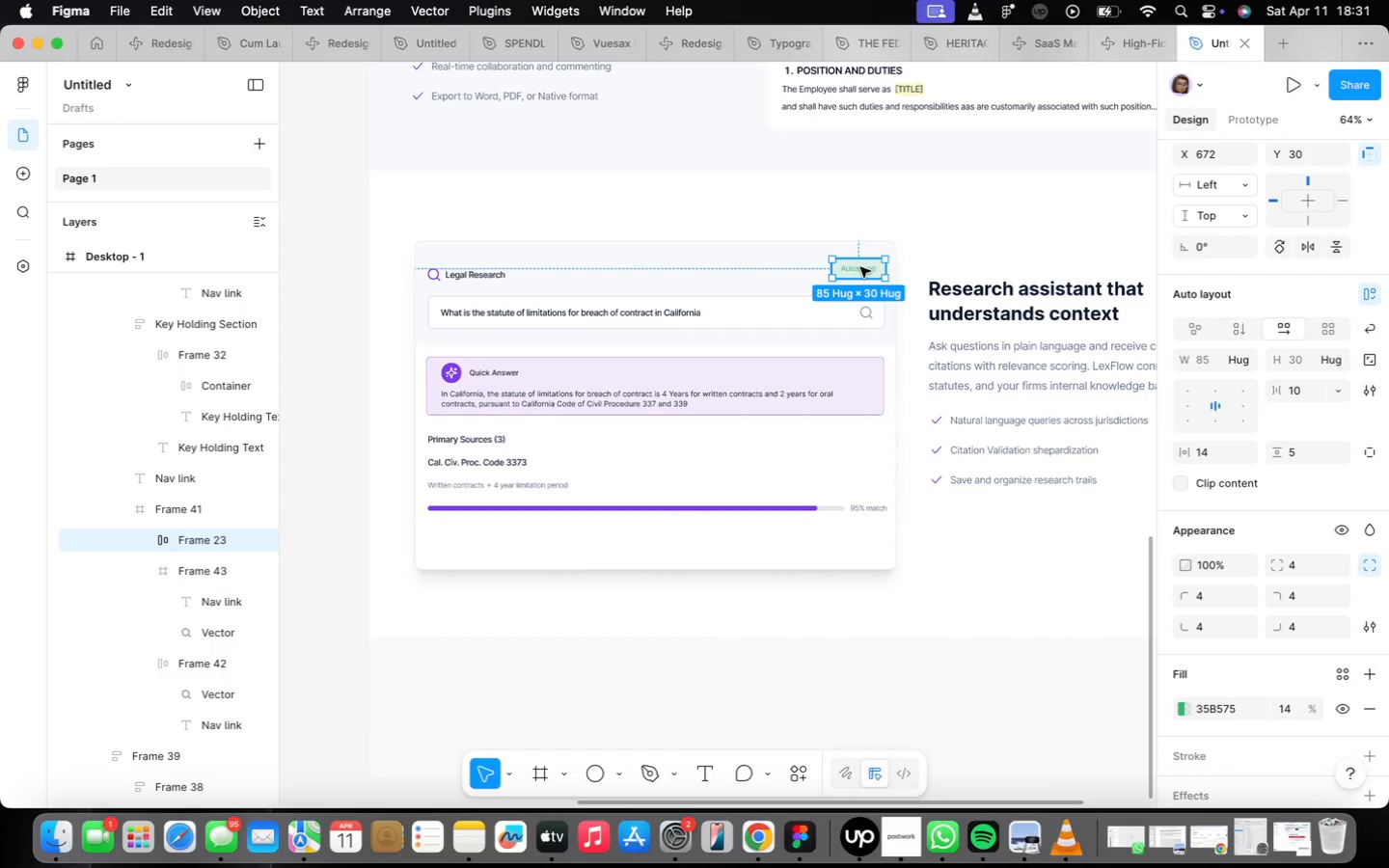 
scroll: coordinate [861, 268], scroll_direction: down, amount: 4.0
 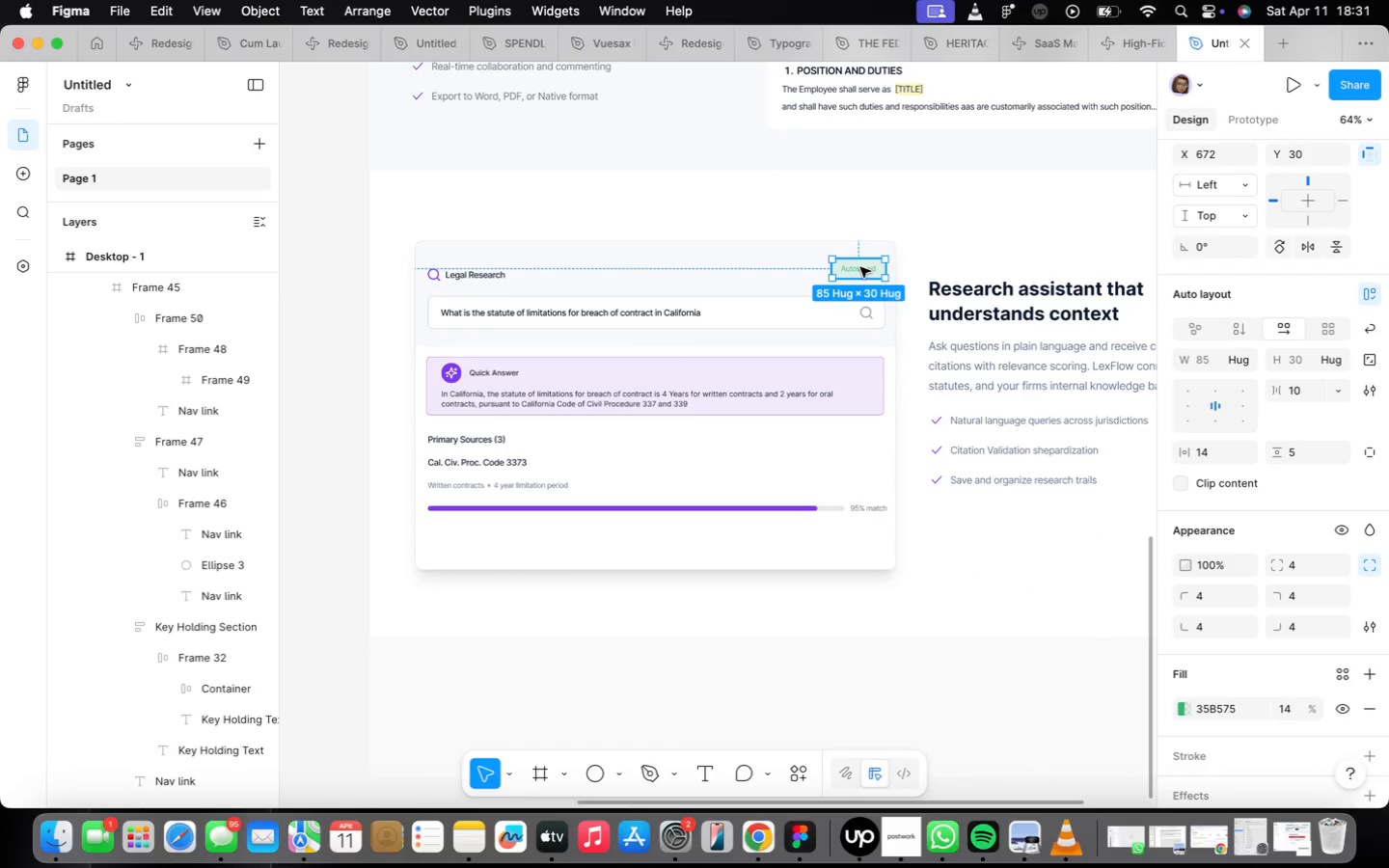 
double_click([854, 277])
 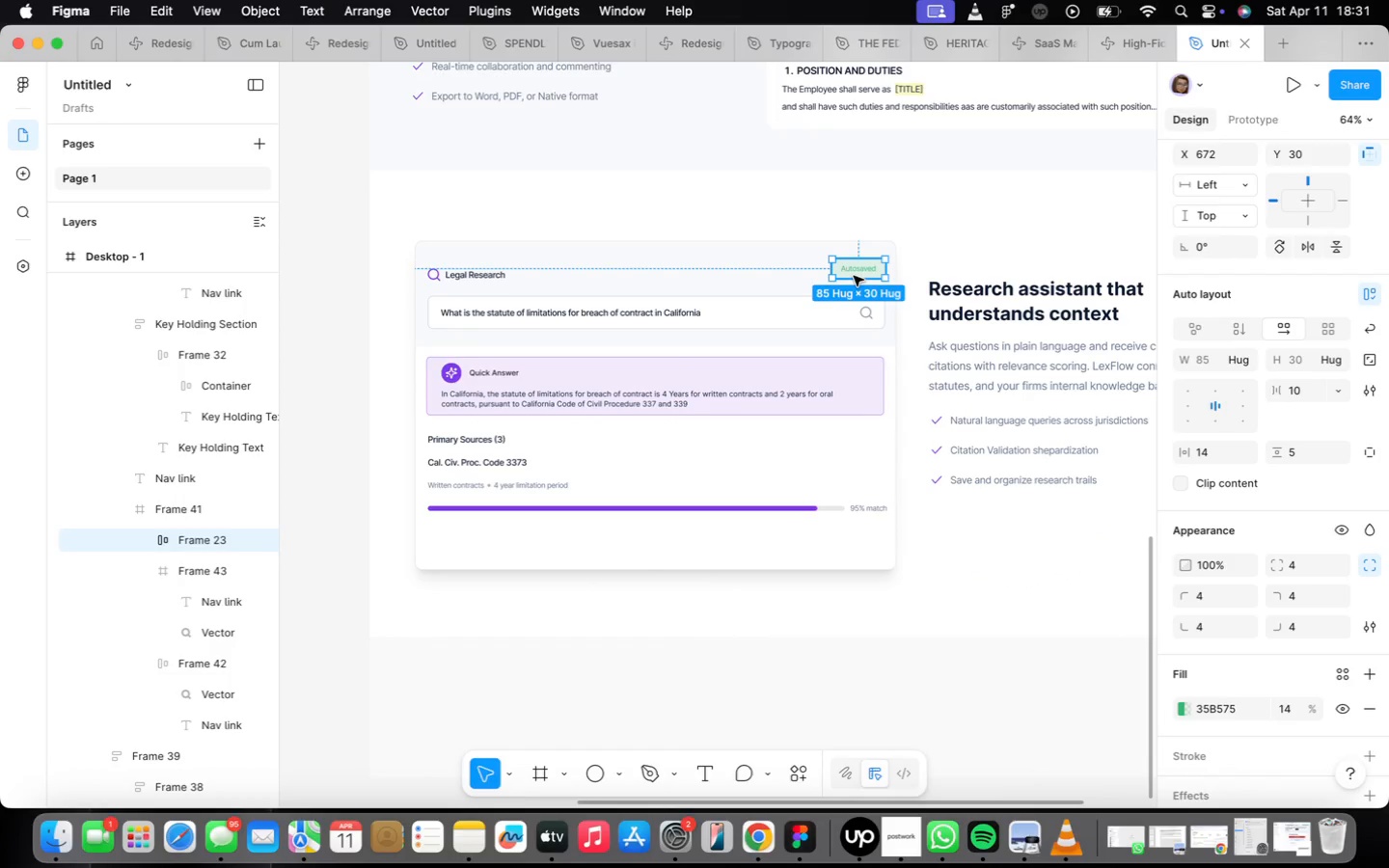 
scroll: coordinate [852, 275], scroll_direction: up, amount: 3.0
 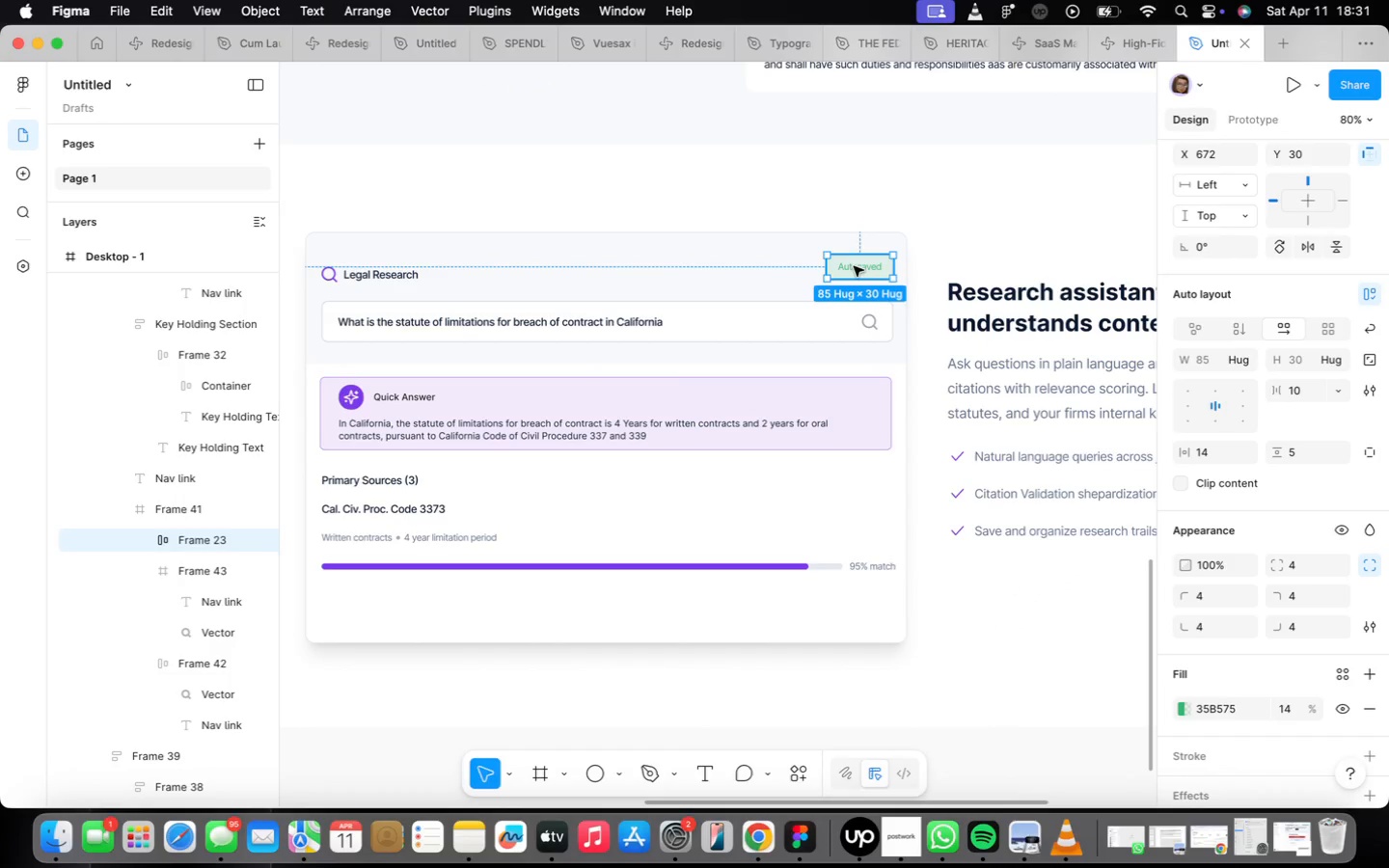 
double_click([854, 266])
 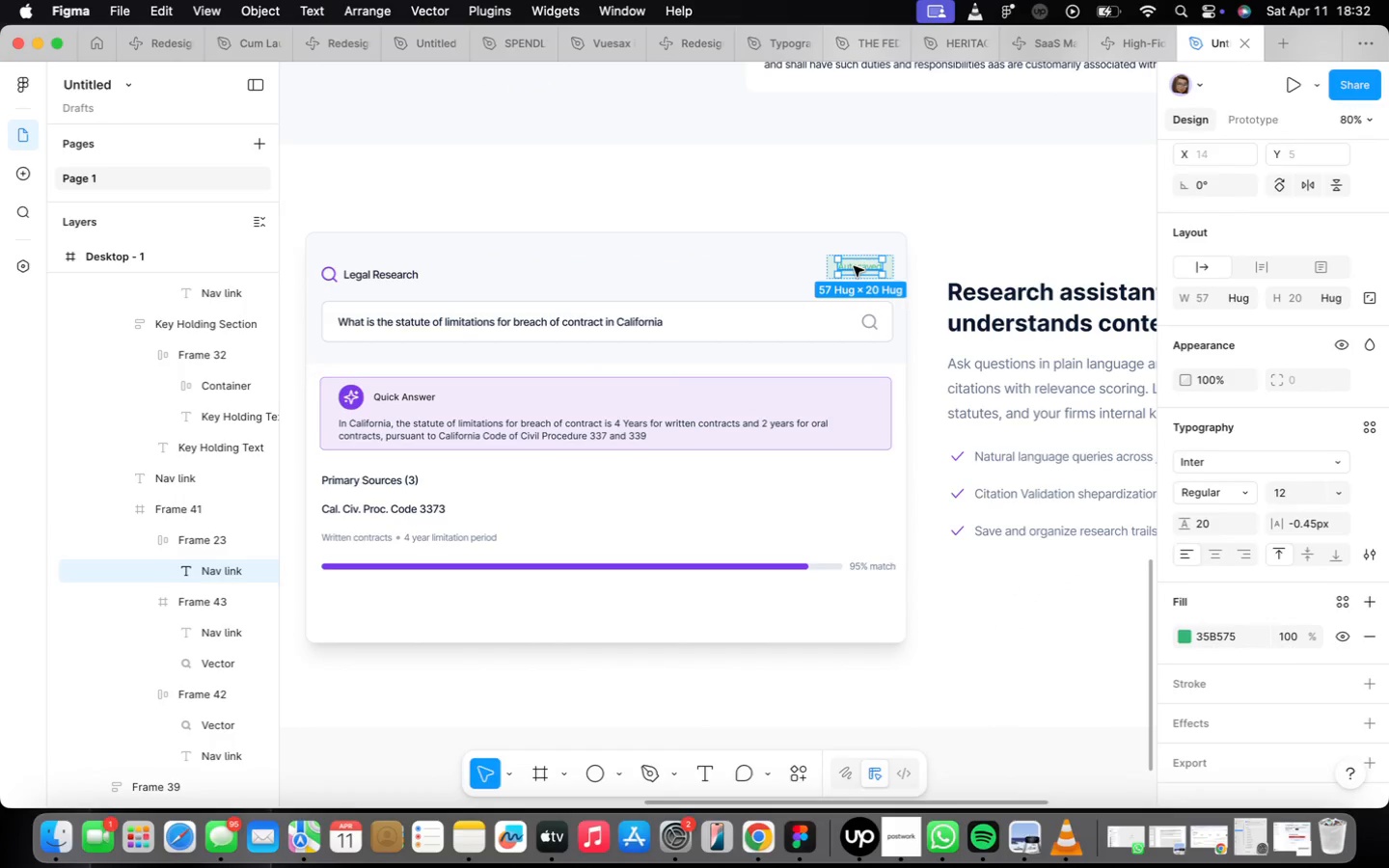 
triple_click([854, 266])
 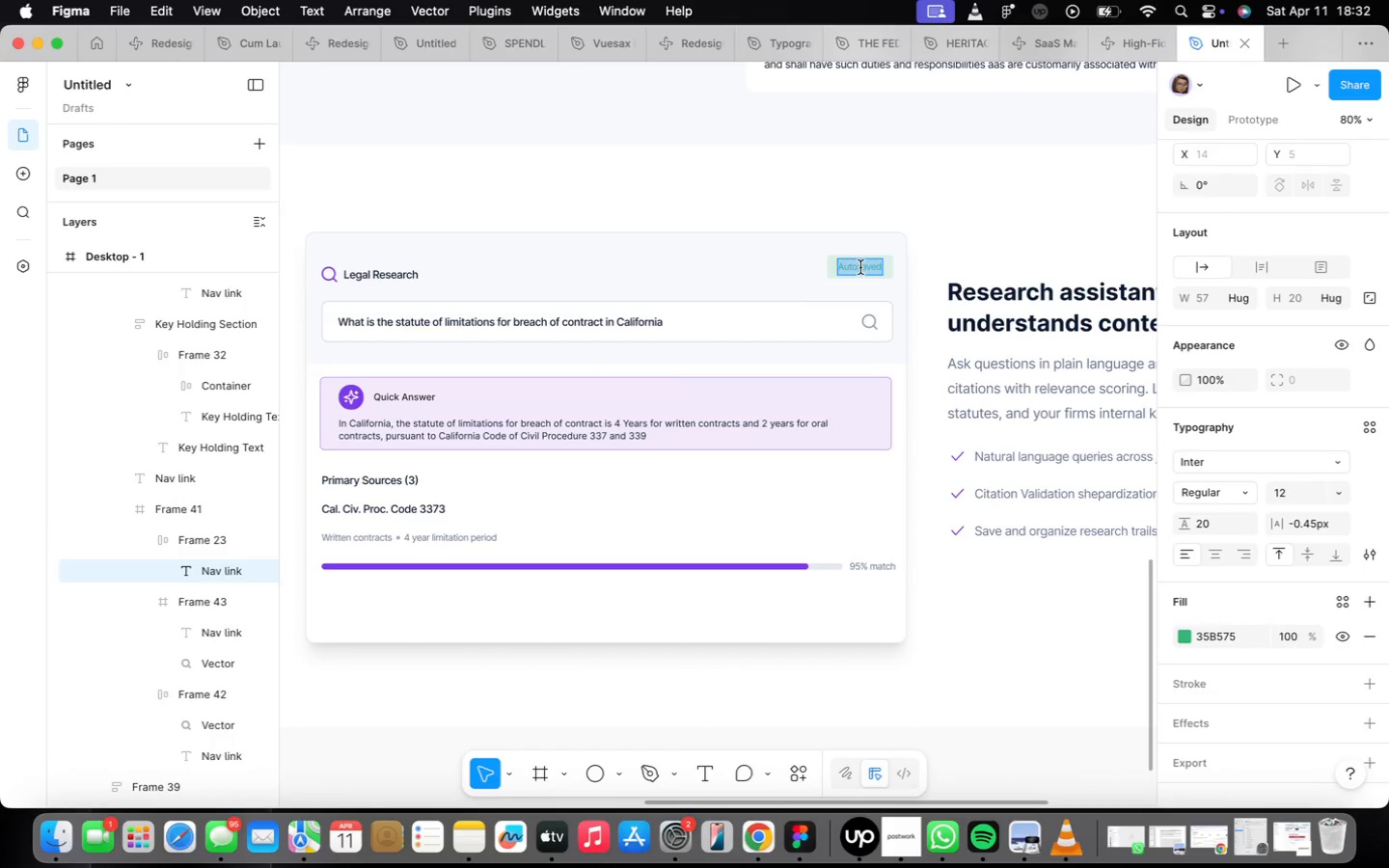 
wait(8.57)
 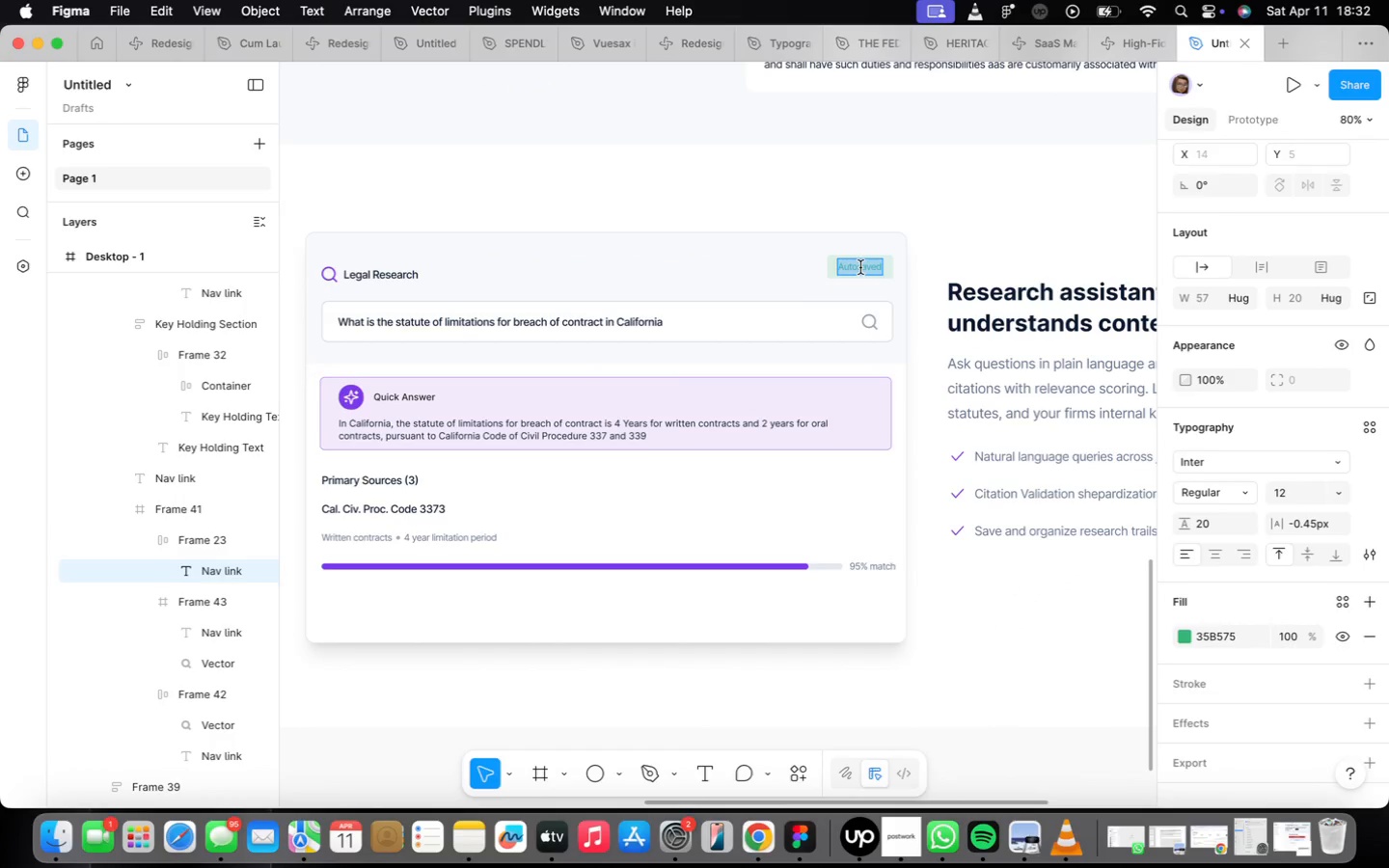 
scroll: coordinate [813, 258], scroll_direction: up, amount: 4.0
 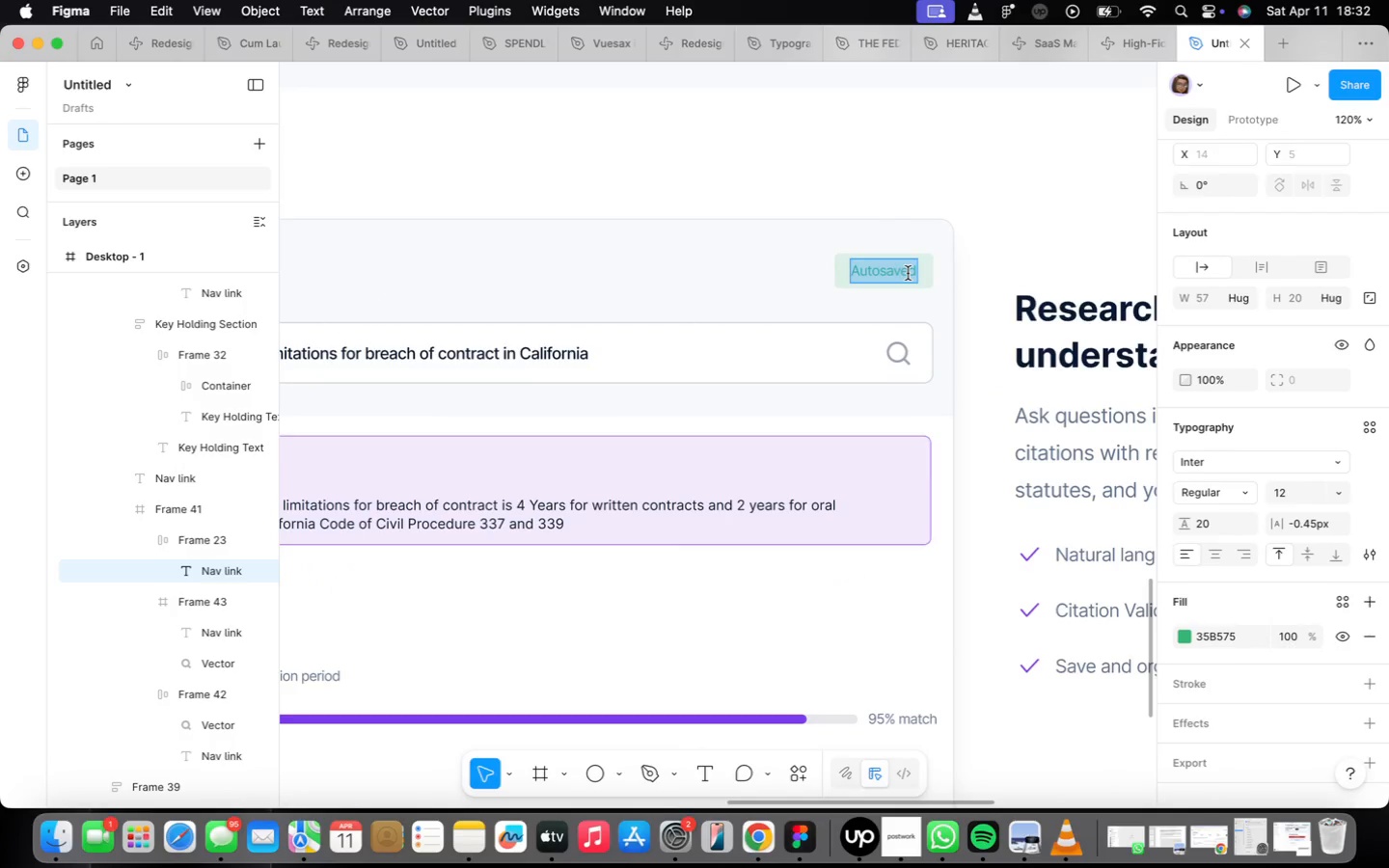 
type(Curreny)
key(Backspace)
type(t)
 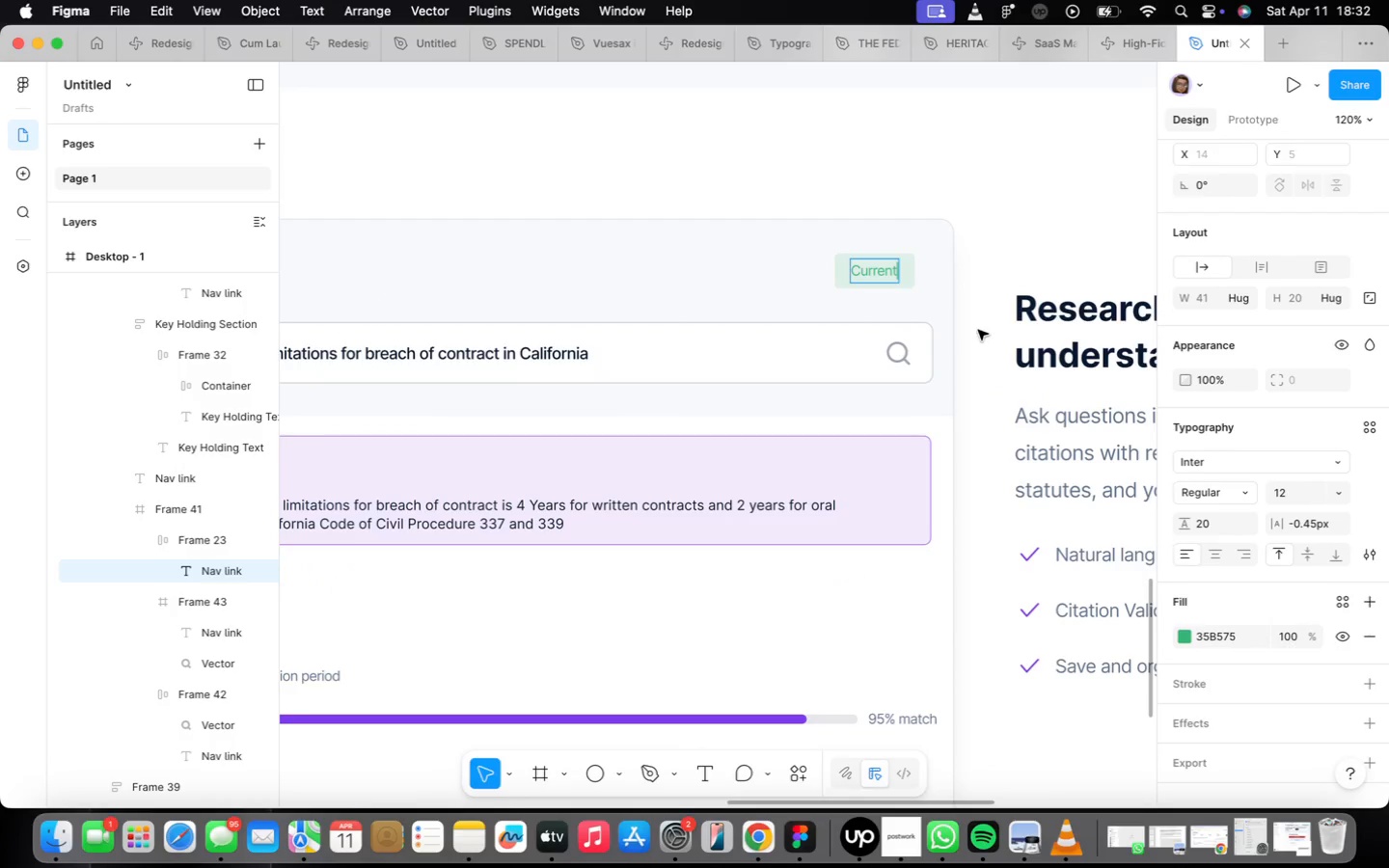 
left_click([968, 338])
 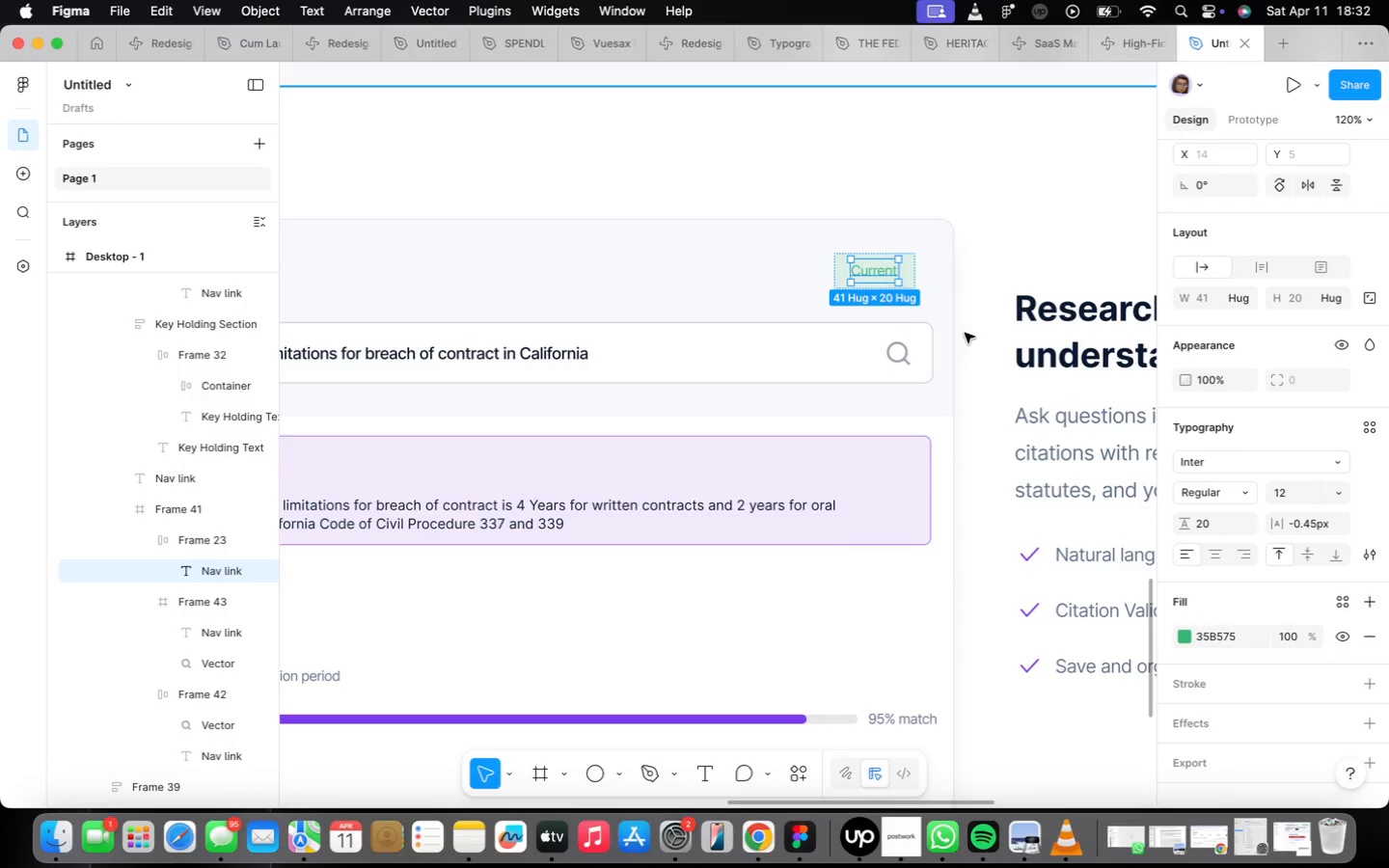 
scroll: coordinate [875, 472], scroll_direction: down, amount: 5.0
 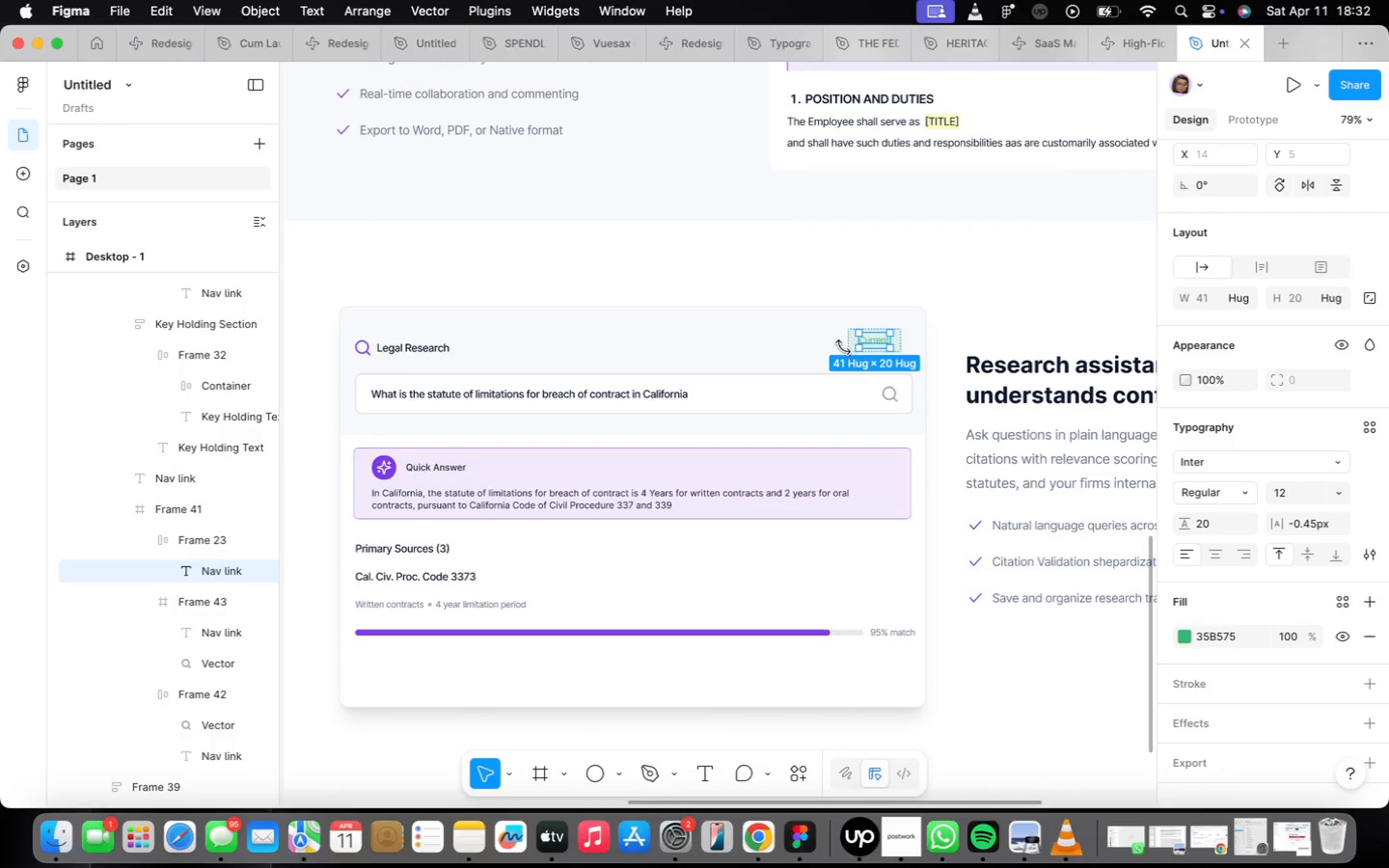 
scroll: coordinate [842, 347], scroll_direction: up, amount: 4.0
 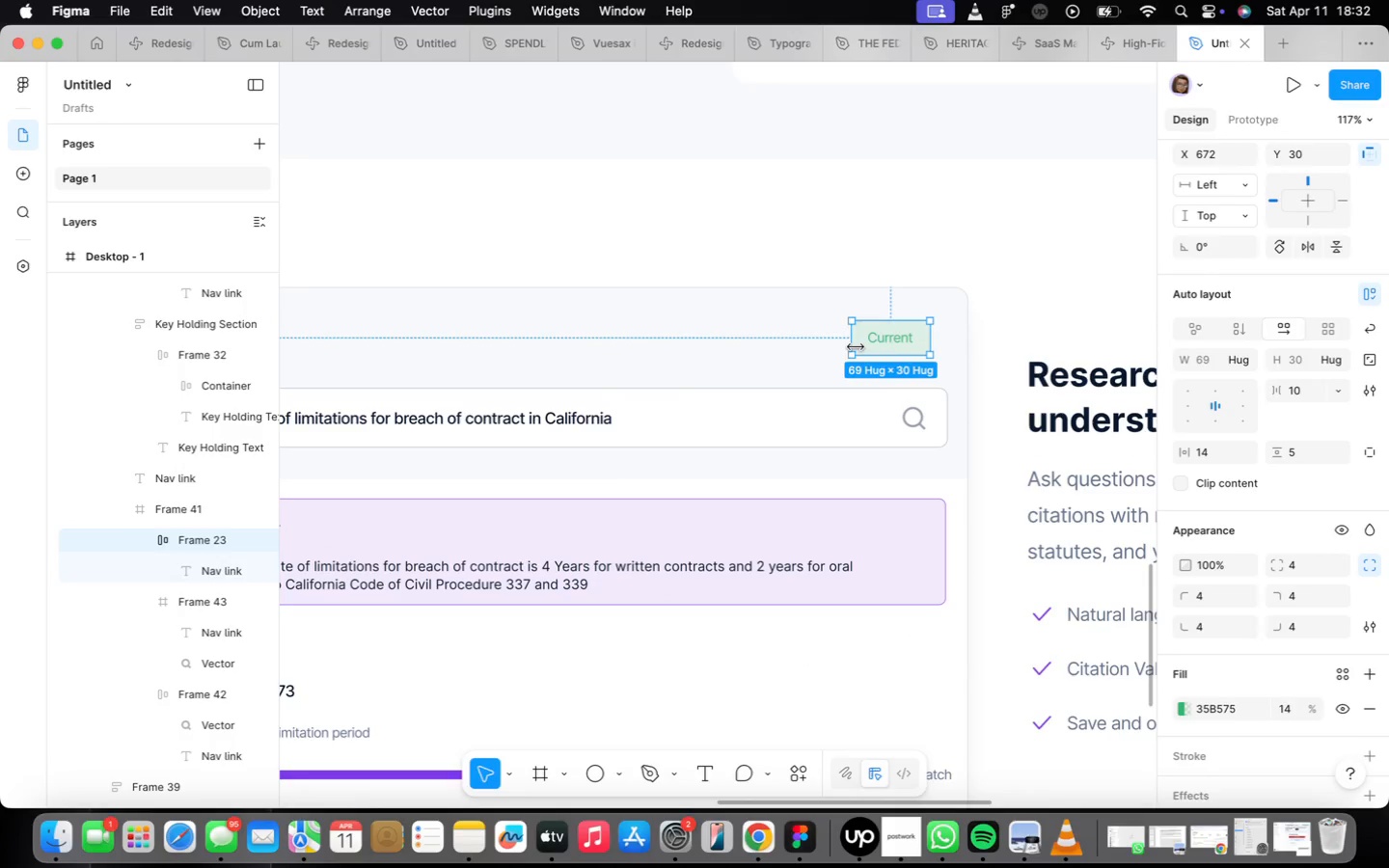 
left_click_drag(start_coordinate=[885, 339], to_coordinate=[868, 718])
 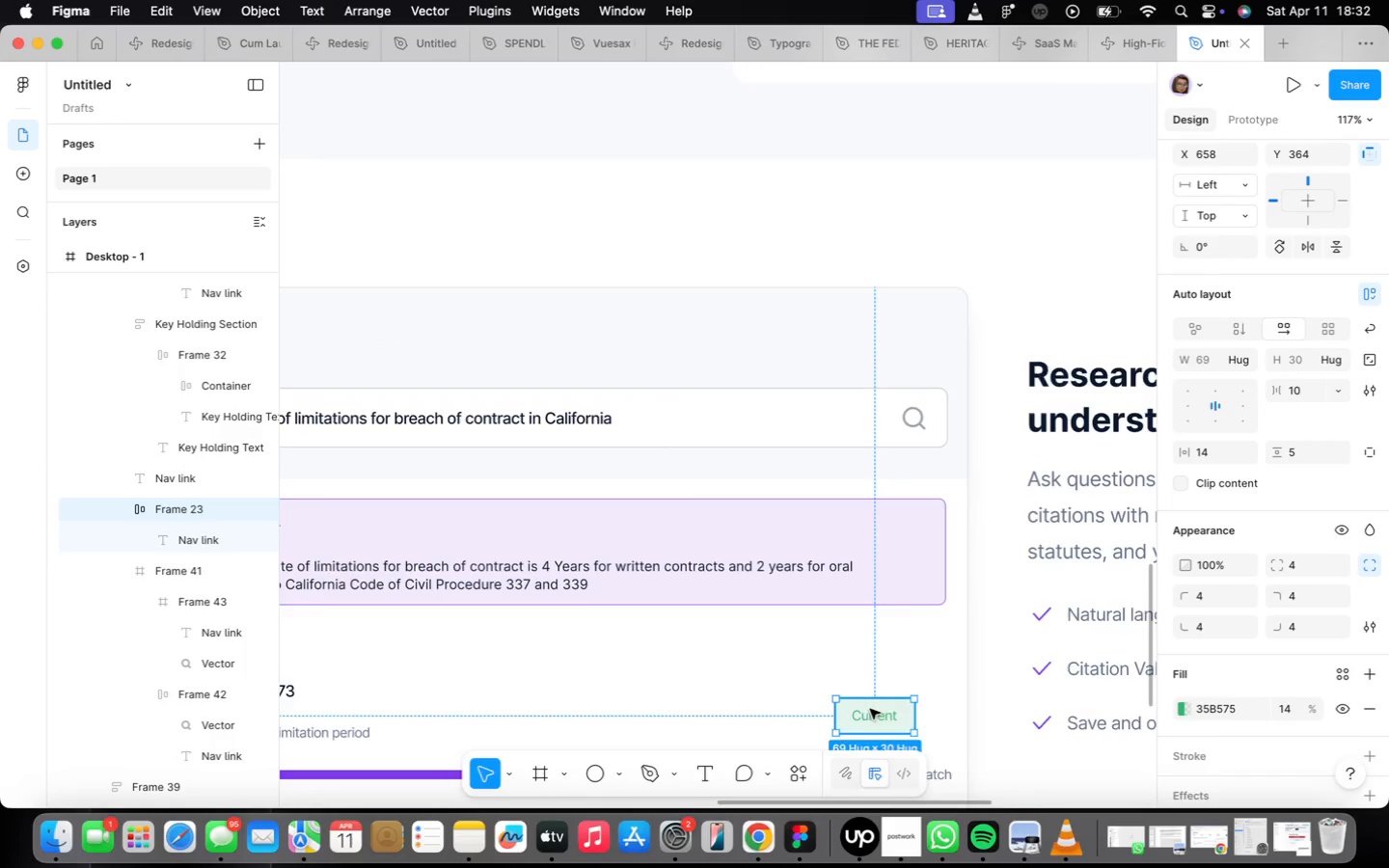 
scroll: coordinate [869, 684], scroll_direction: down, amount: 5.0
 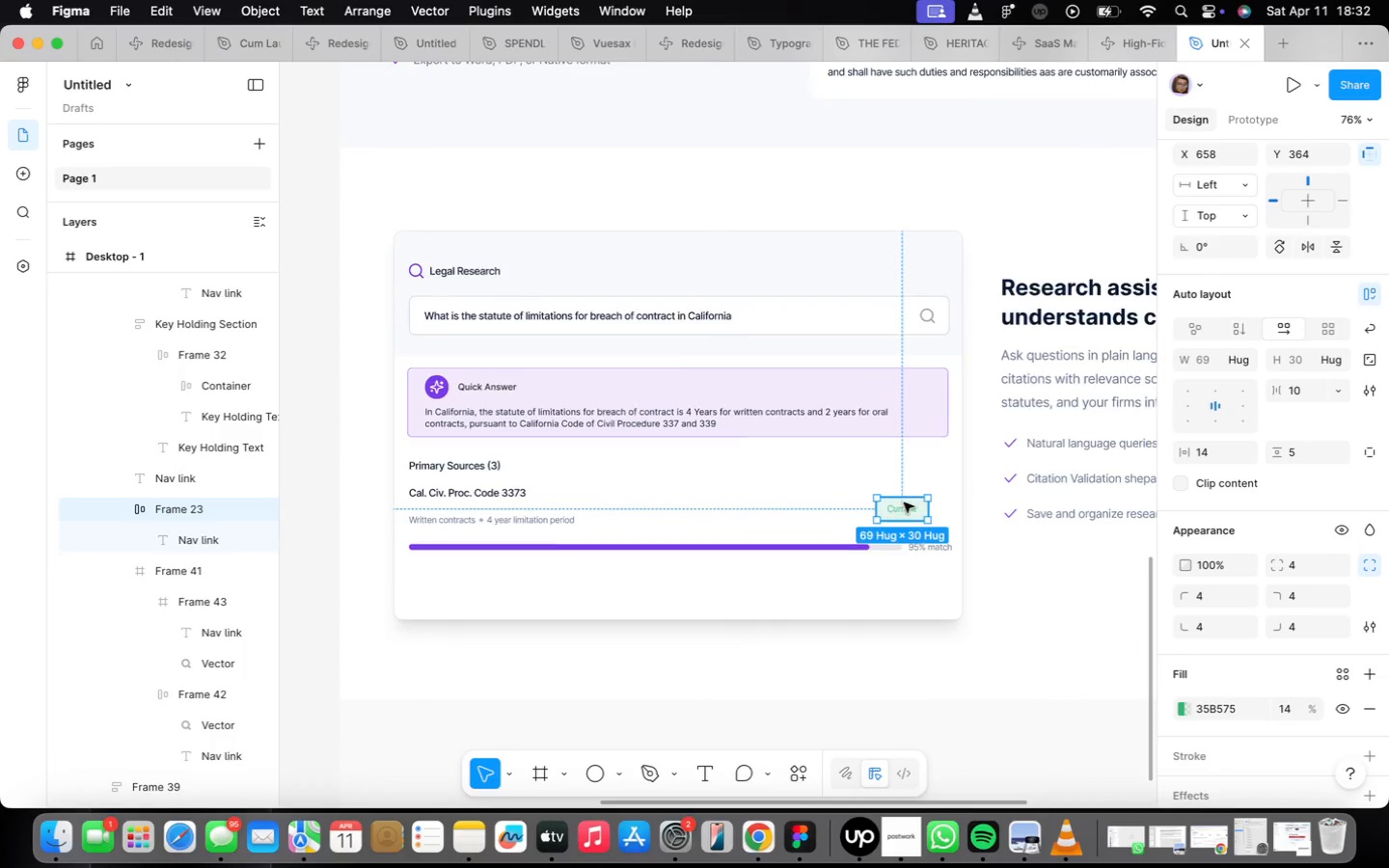 
left_click_drag(start_coordinate=[907, 507], to_coordinate=[914, 502])
 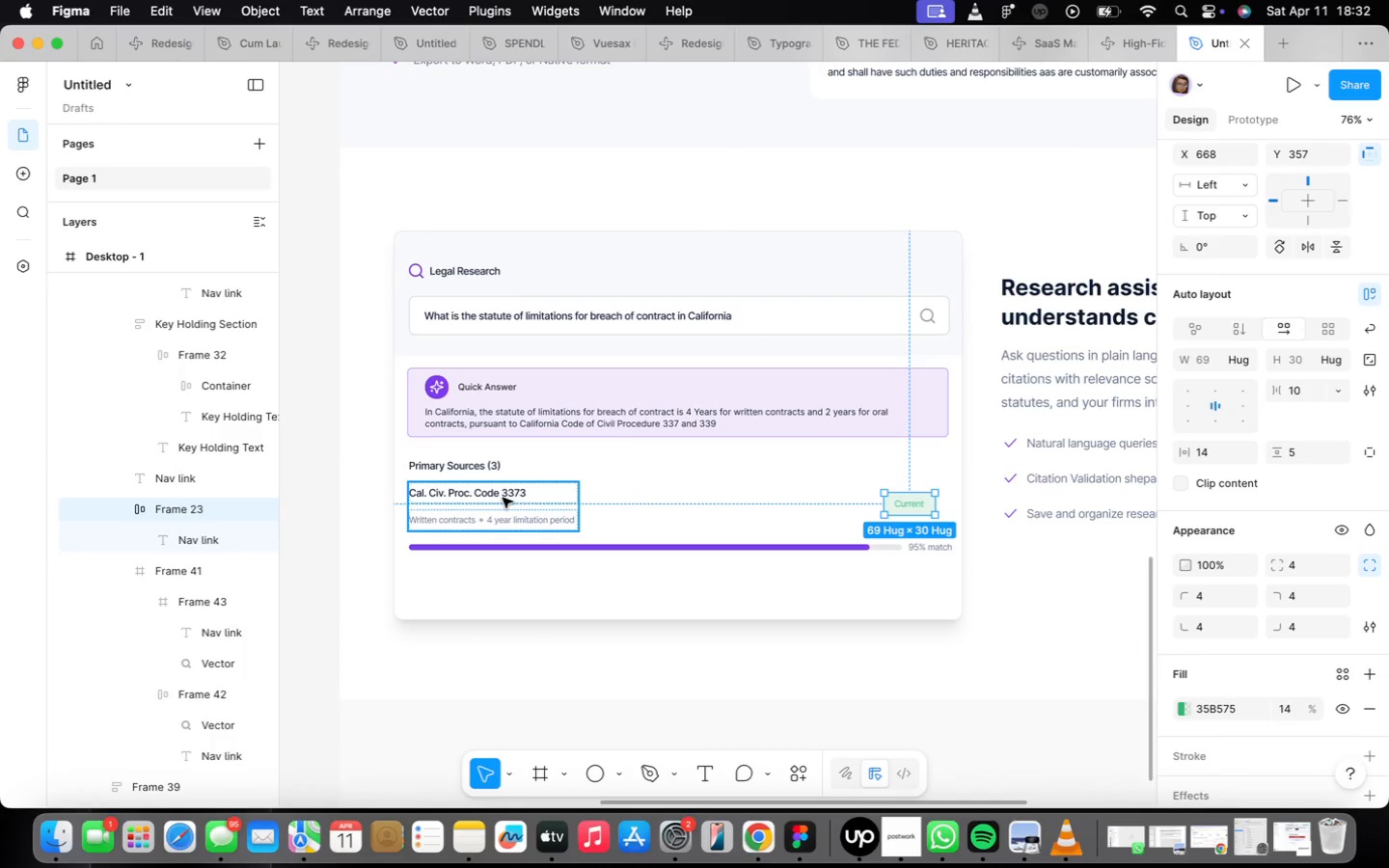 
hold_key(key=ShiftLeft, duration=0.43)
left_click([503, 498])
 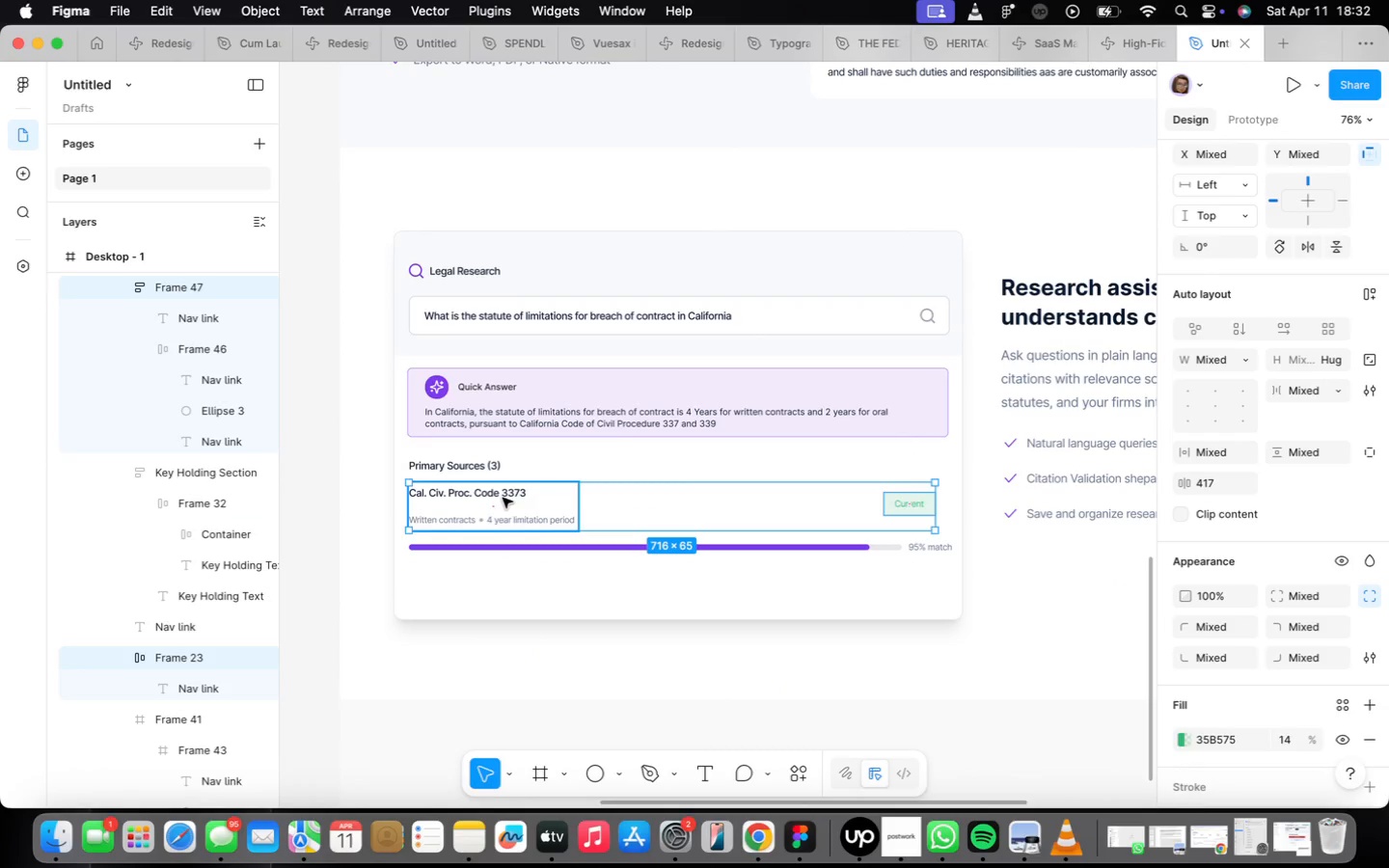 
key(Shift+ShiftLeft)
 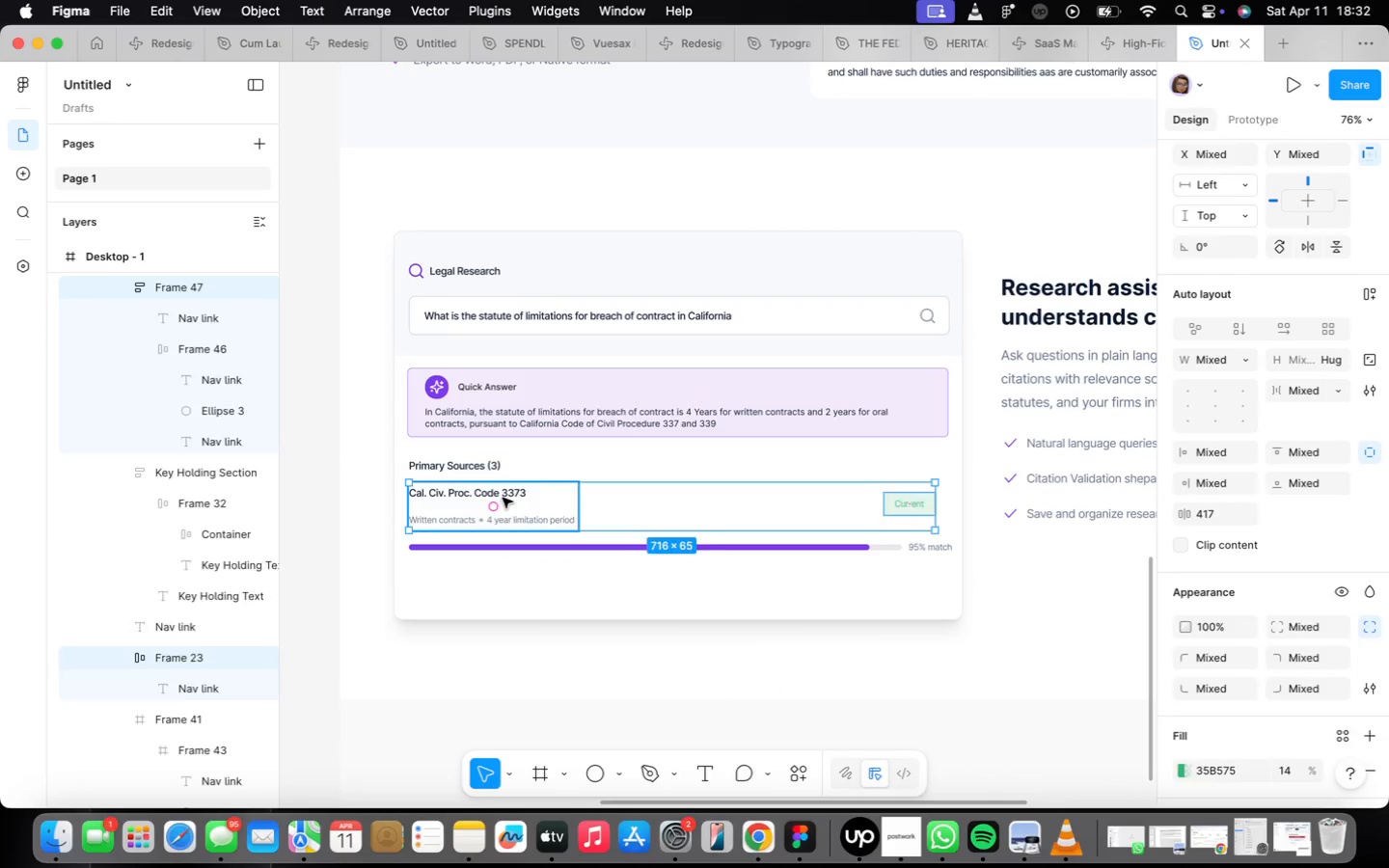 
key(Shift+A)
 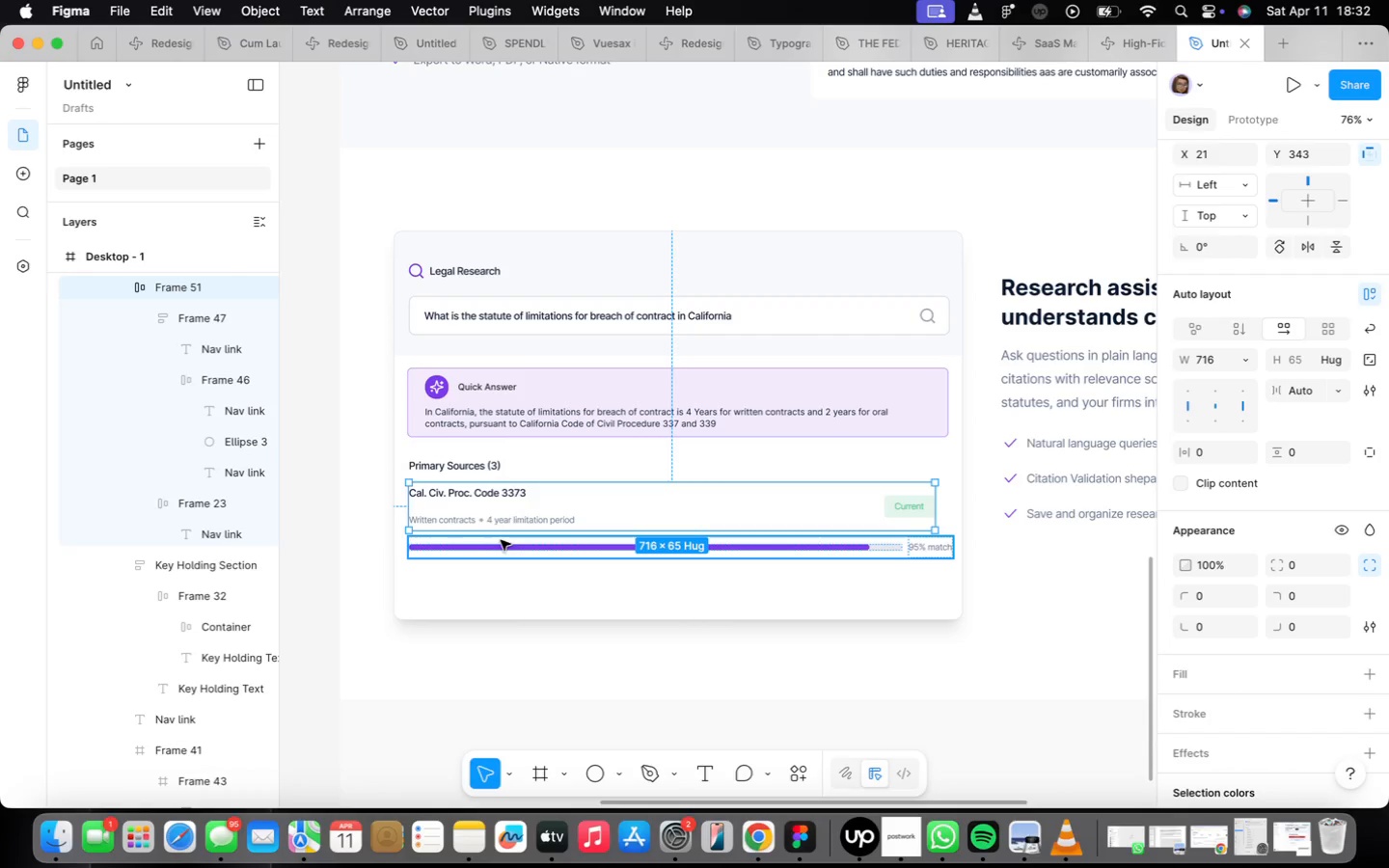 
scroll: coordinate [498, 543], scroll_direction: up, amount: 2.0
 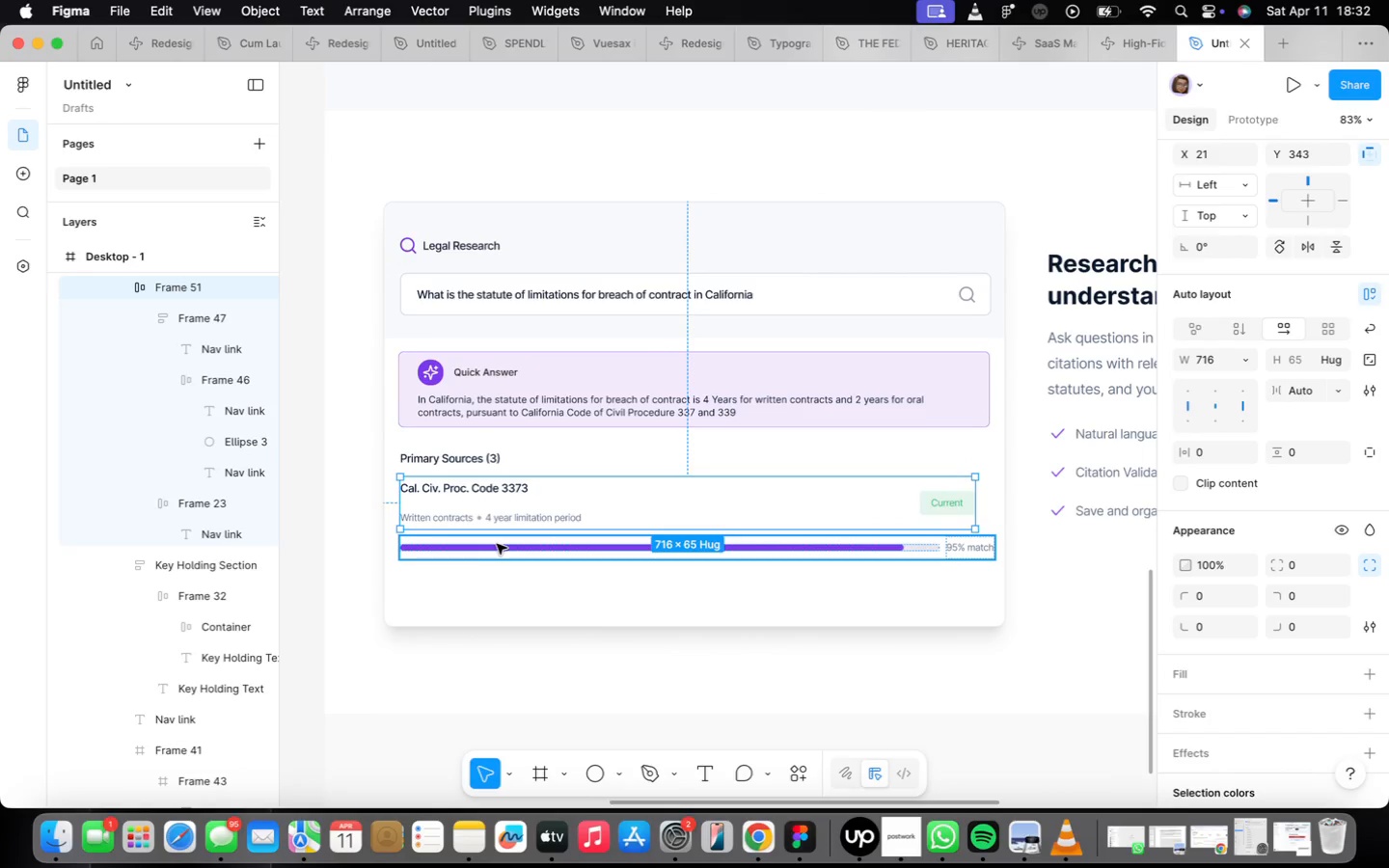 
left_click([499, 545])
 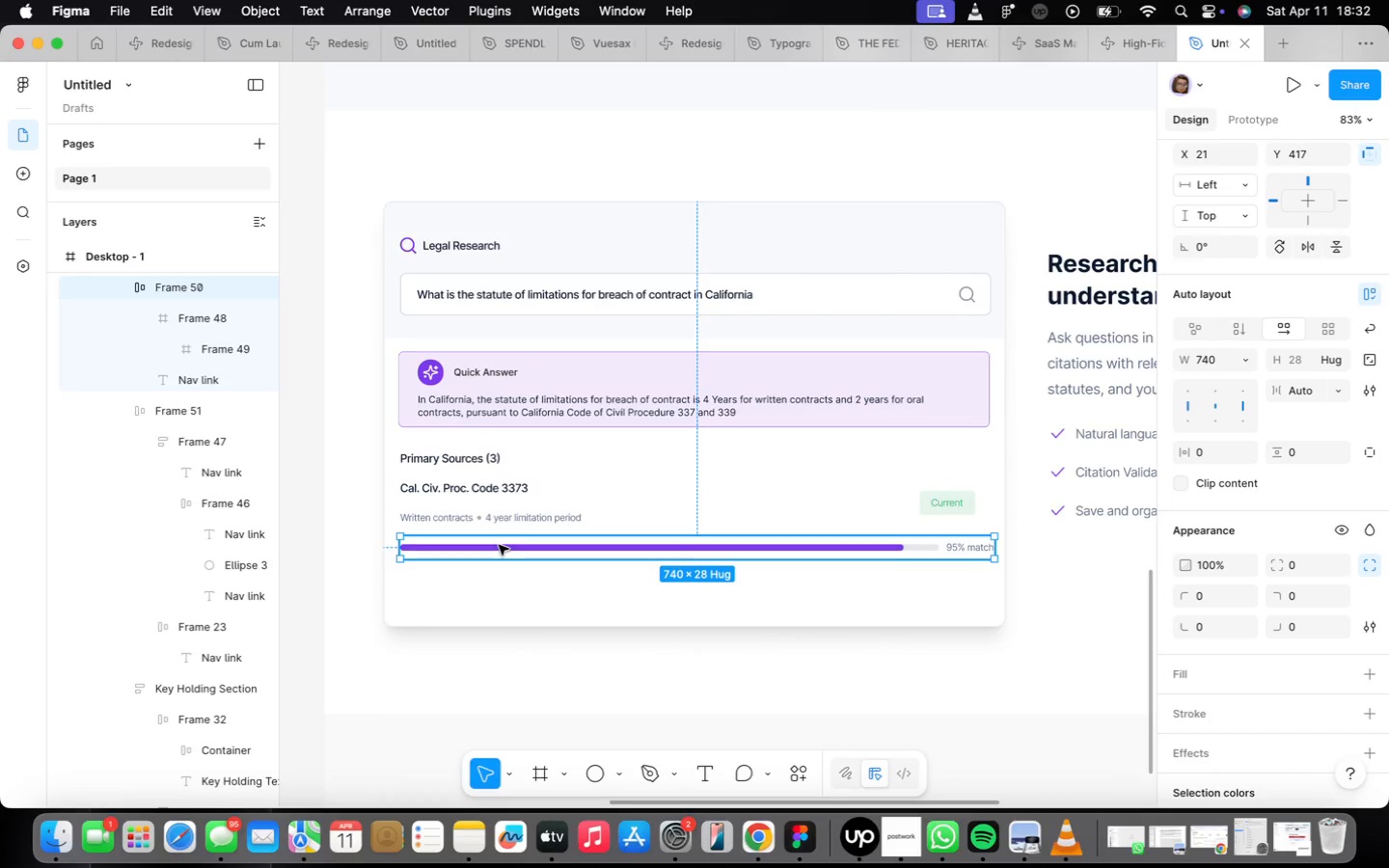 
scroll: coordinate [499, 545], scroll_direction: up, amount: 2.0
 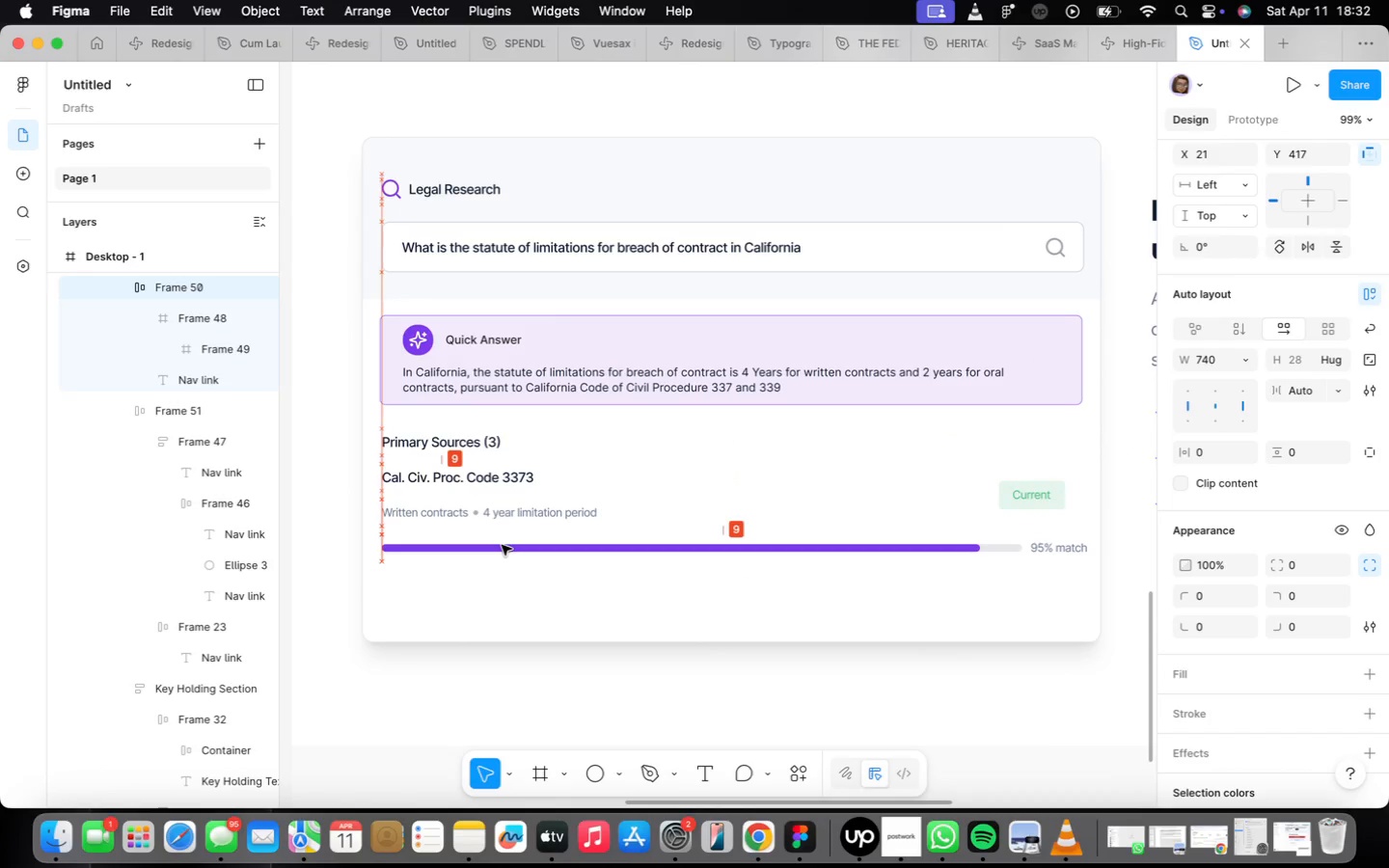 
left_click([460, 500])
 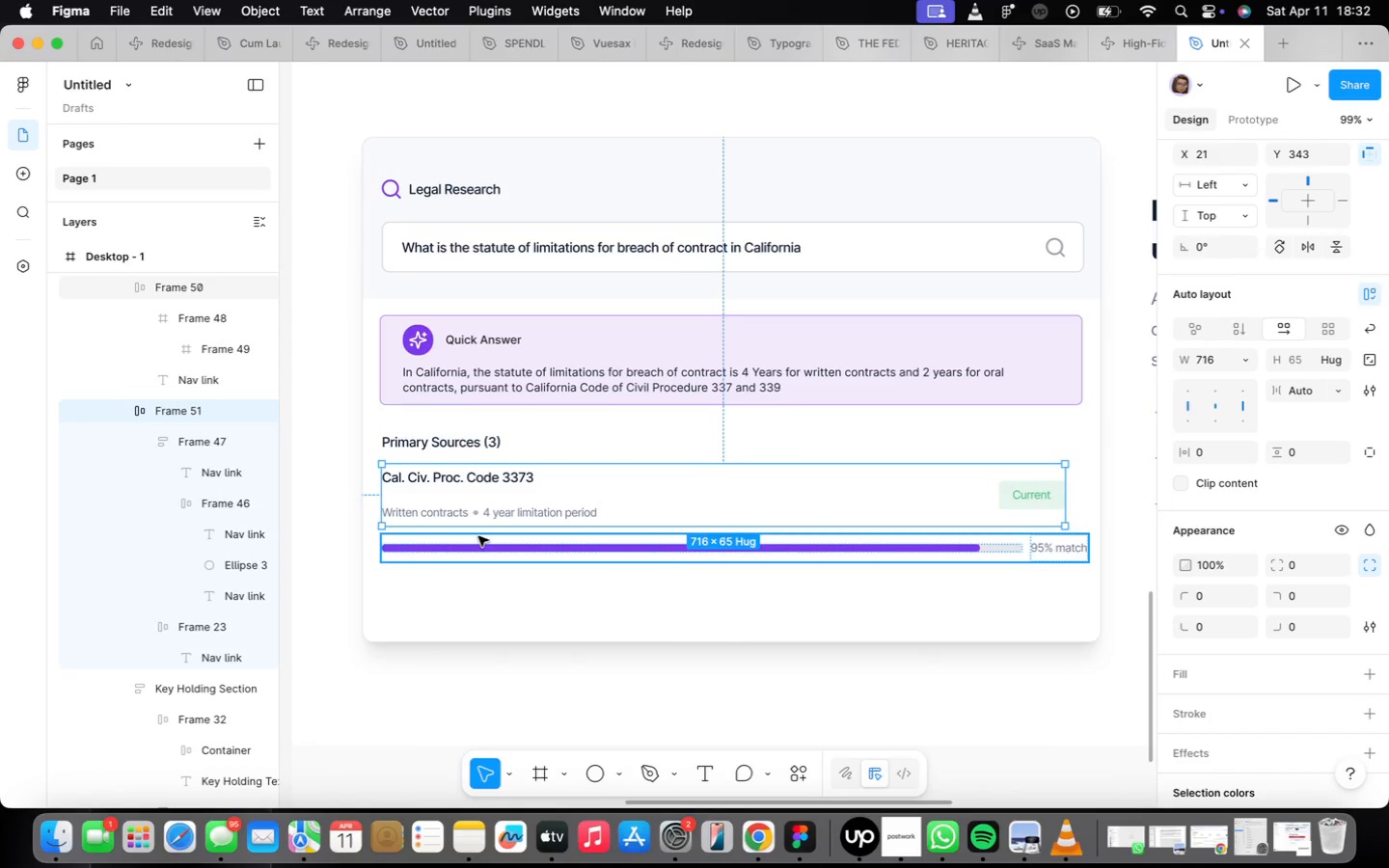 
left_click([478, 537])
 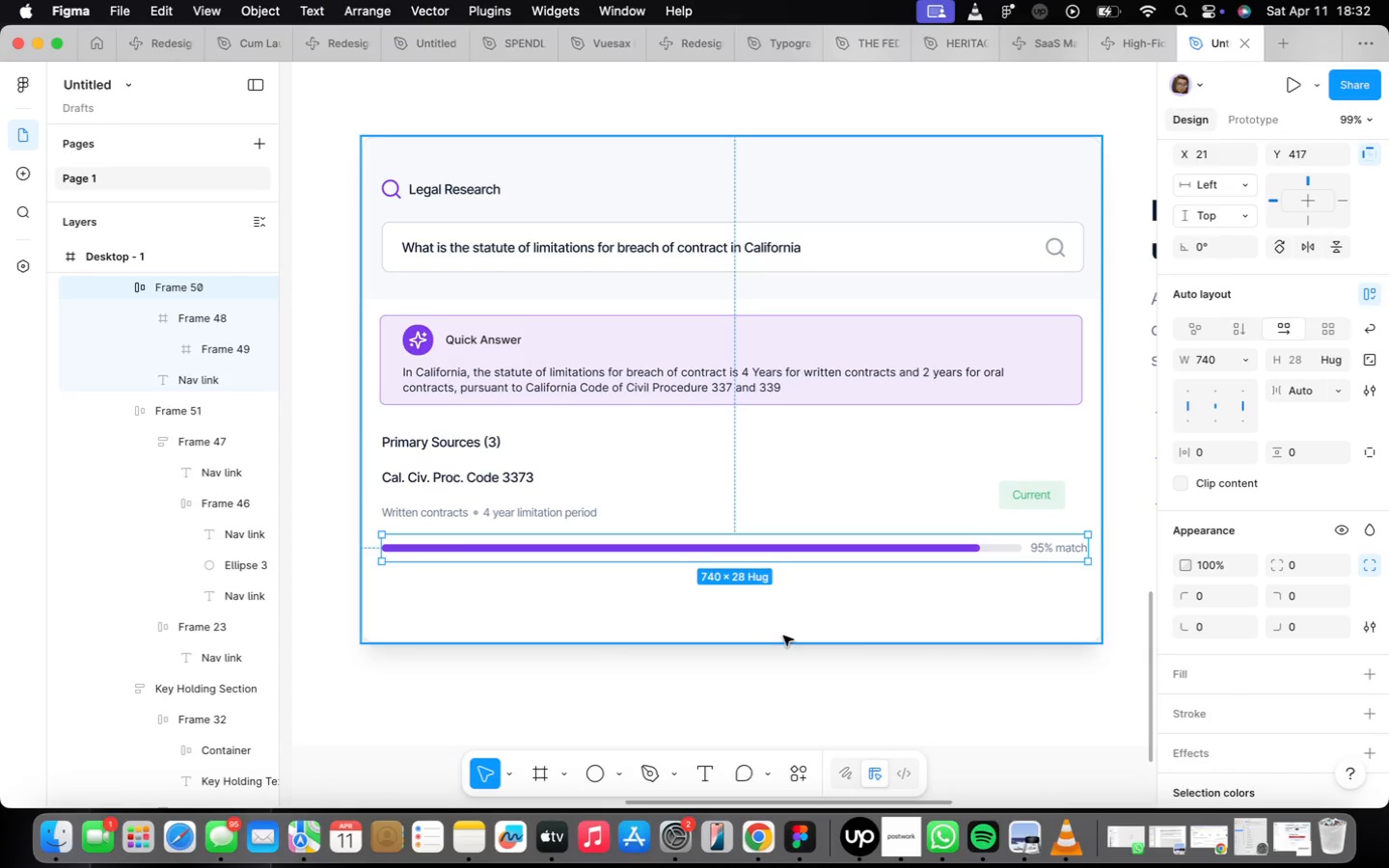 
wait(6.82)
 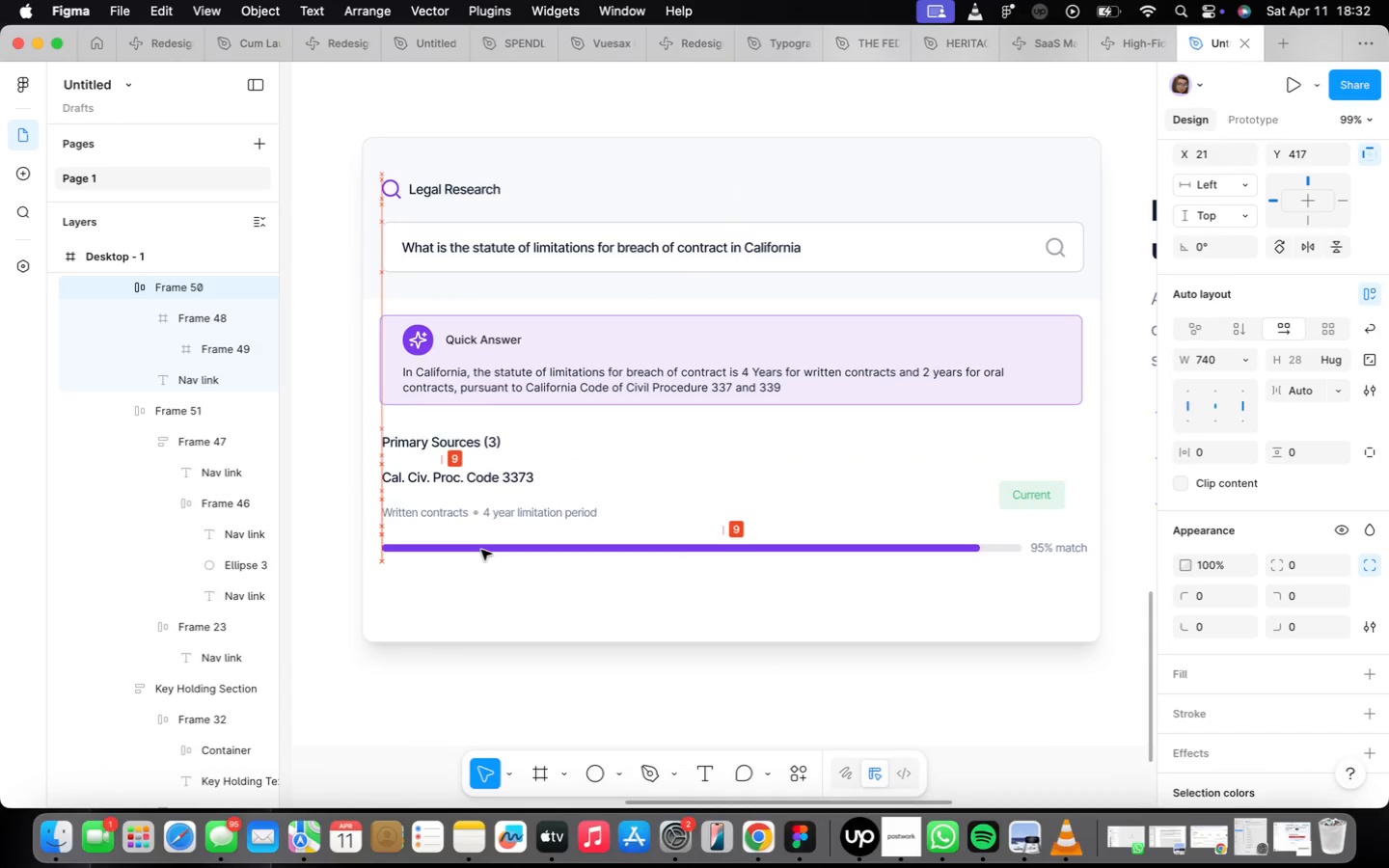 
left_click([994, 550])
 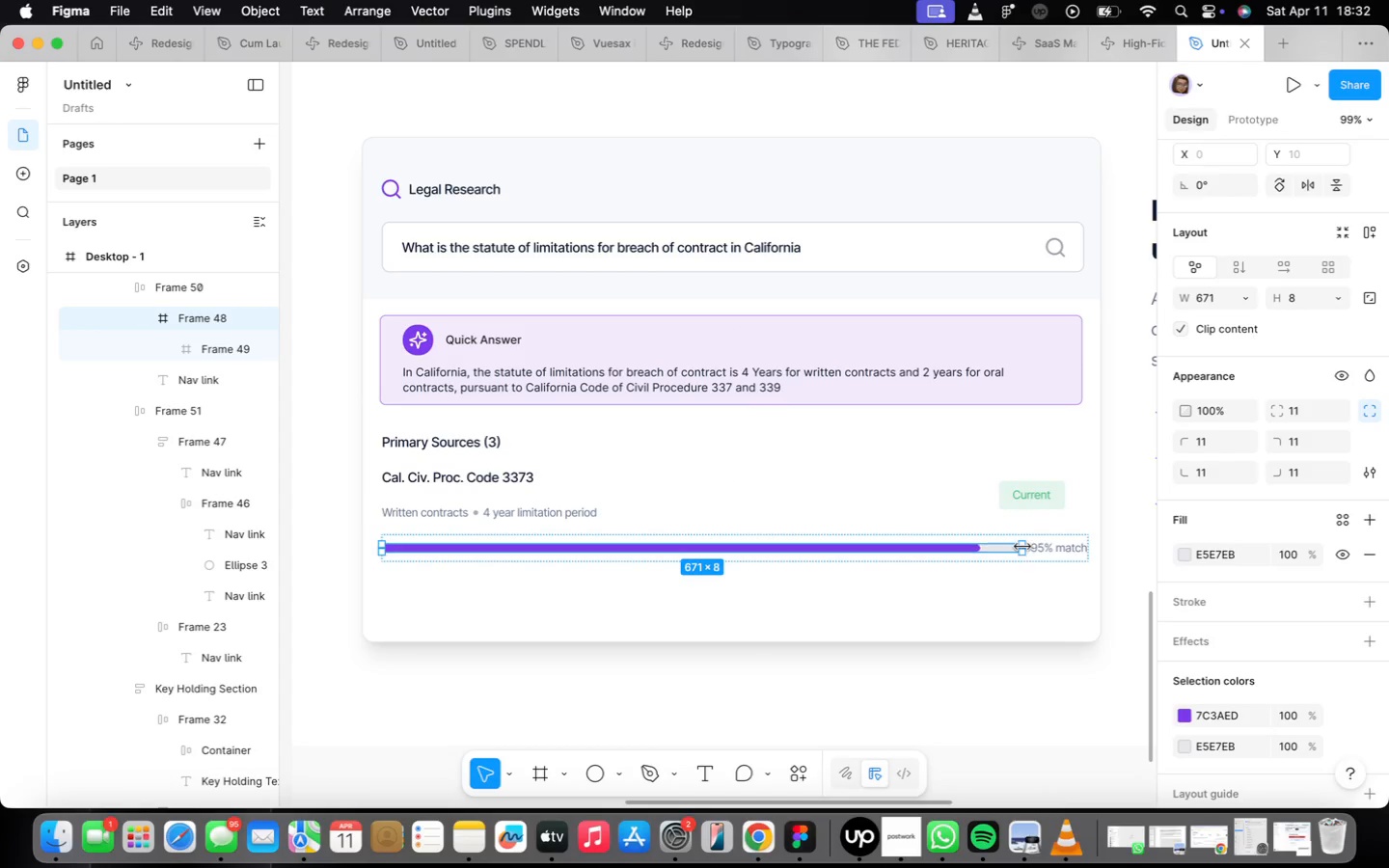 
left_click_drag(start_coordinate=[1024, 547], to_coordinate=[1013, 549])
 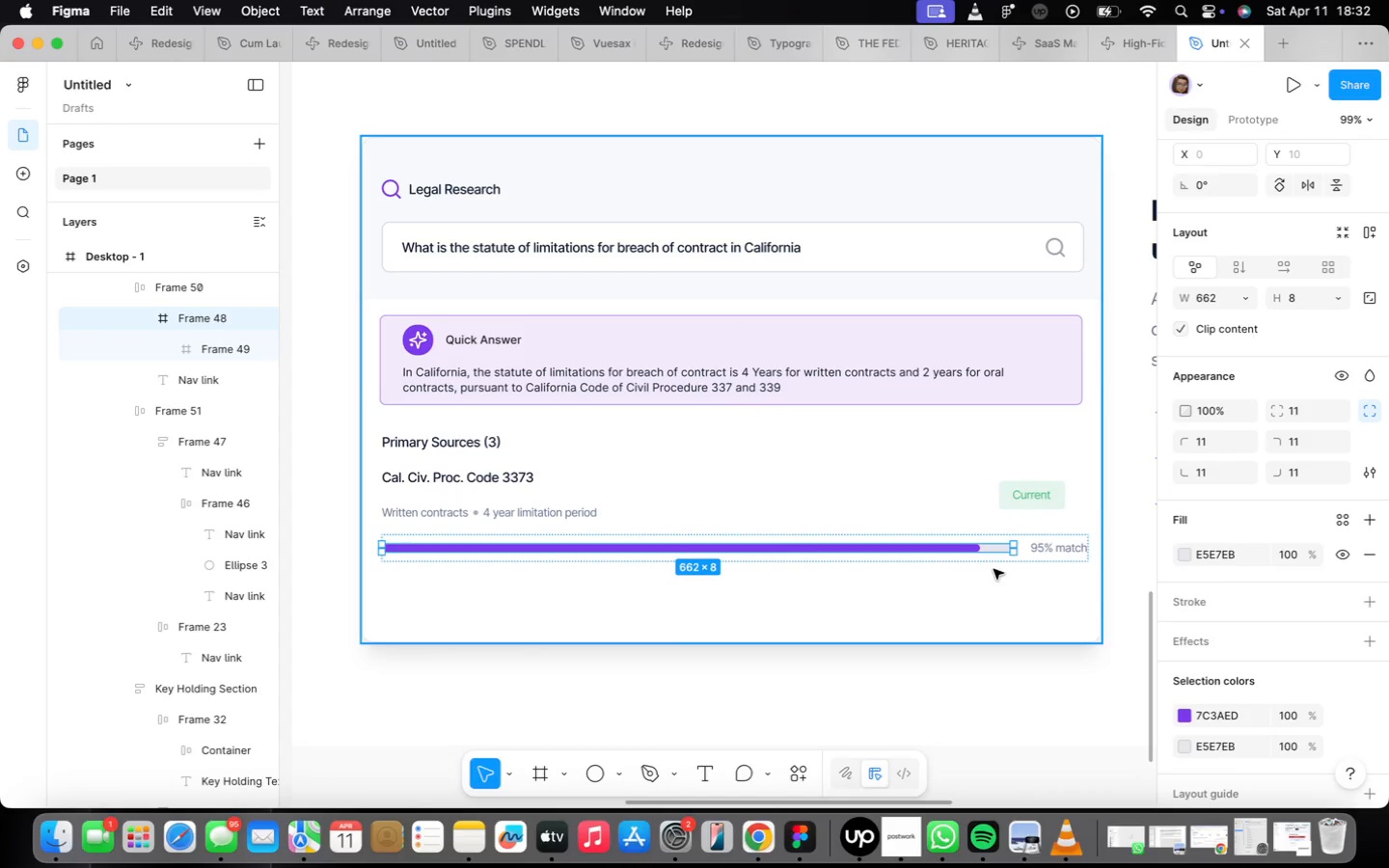 
key(Meta+CommandLeft)
 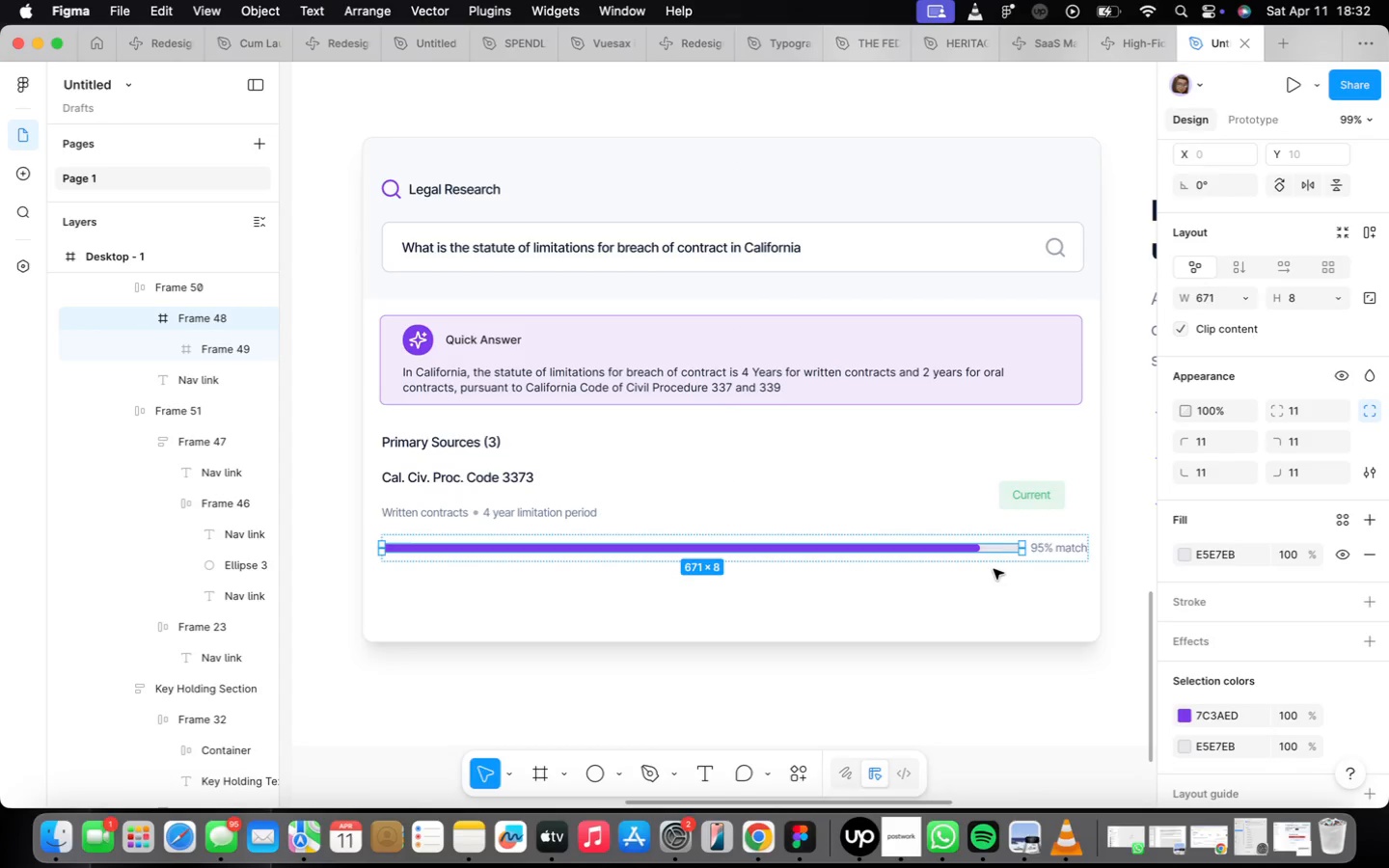 
key(Meta+Z)
 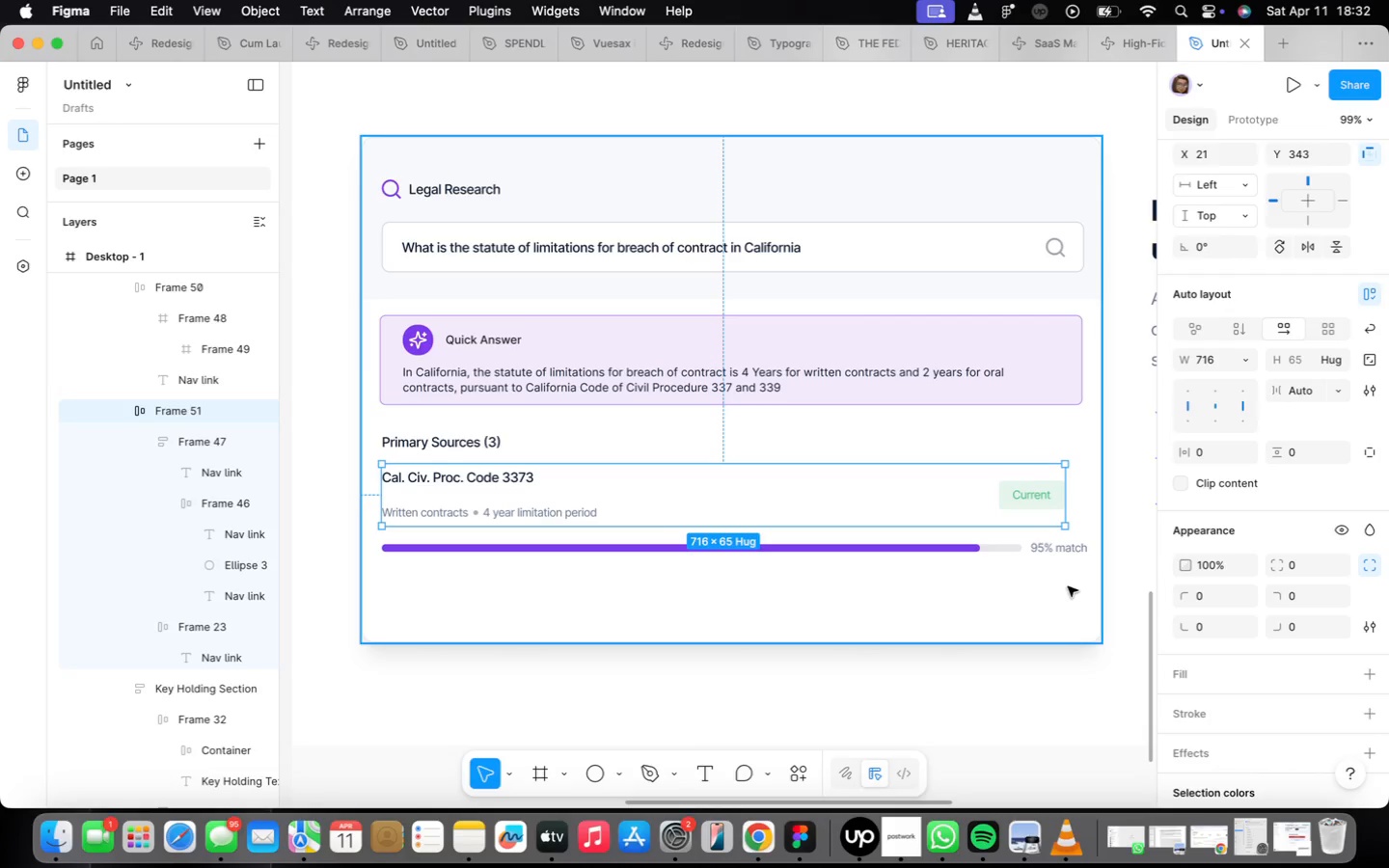 
left_click([1061, 553])
 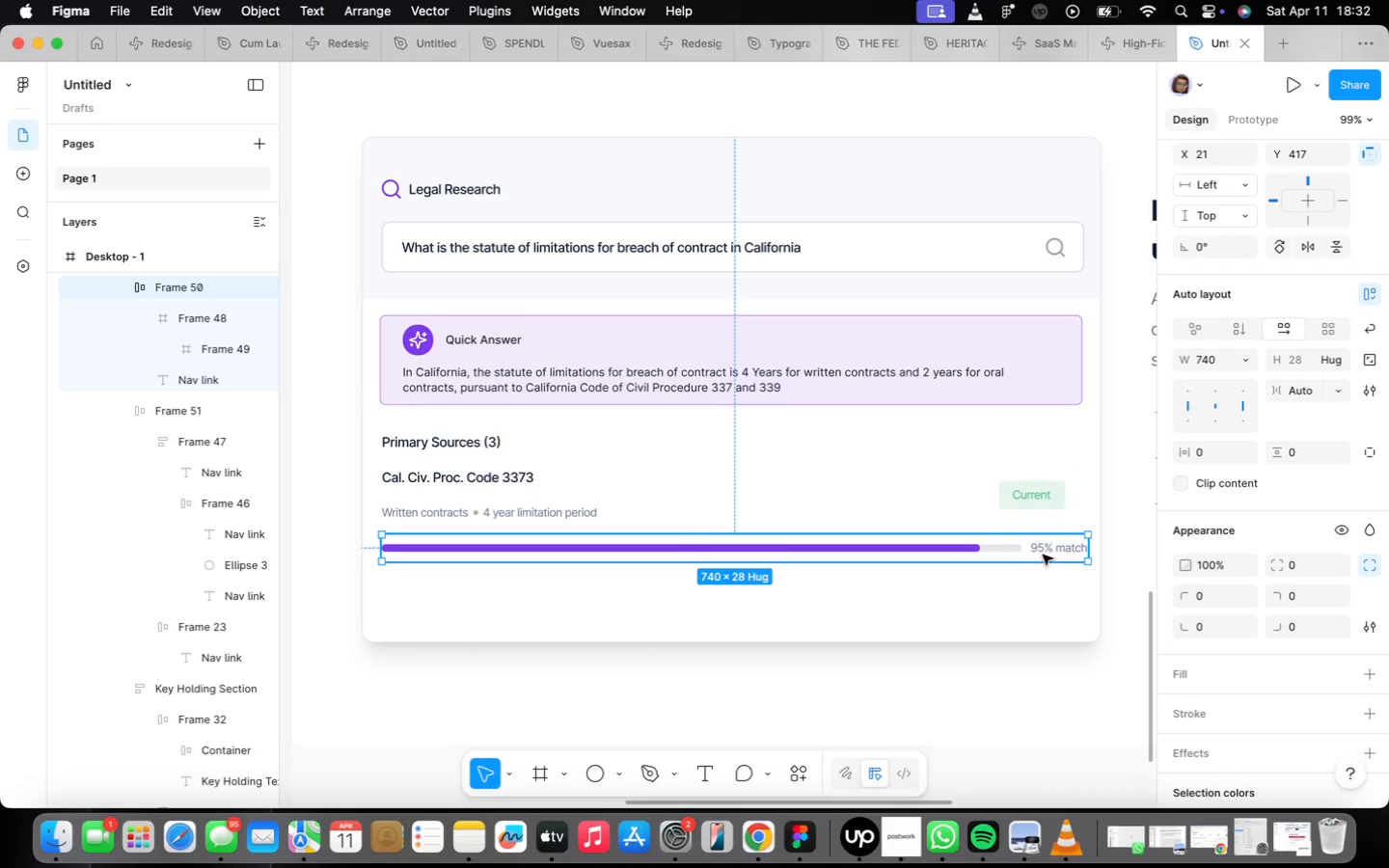 
scroll: coordinate [1035, 555], scroll_direction: up, amount: 8.0
 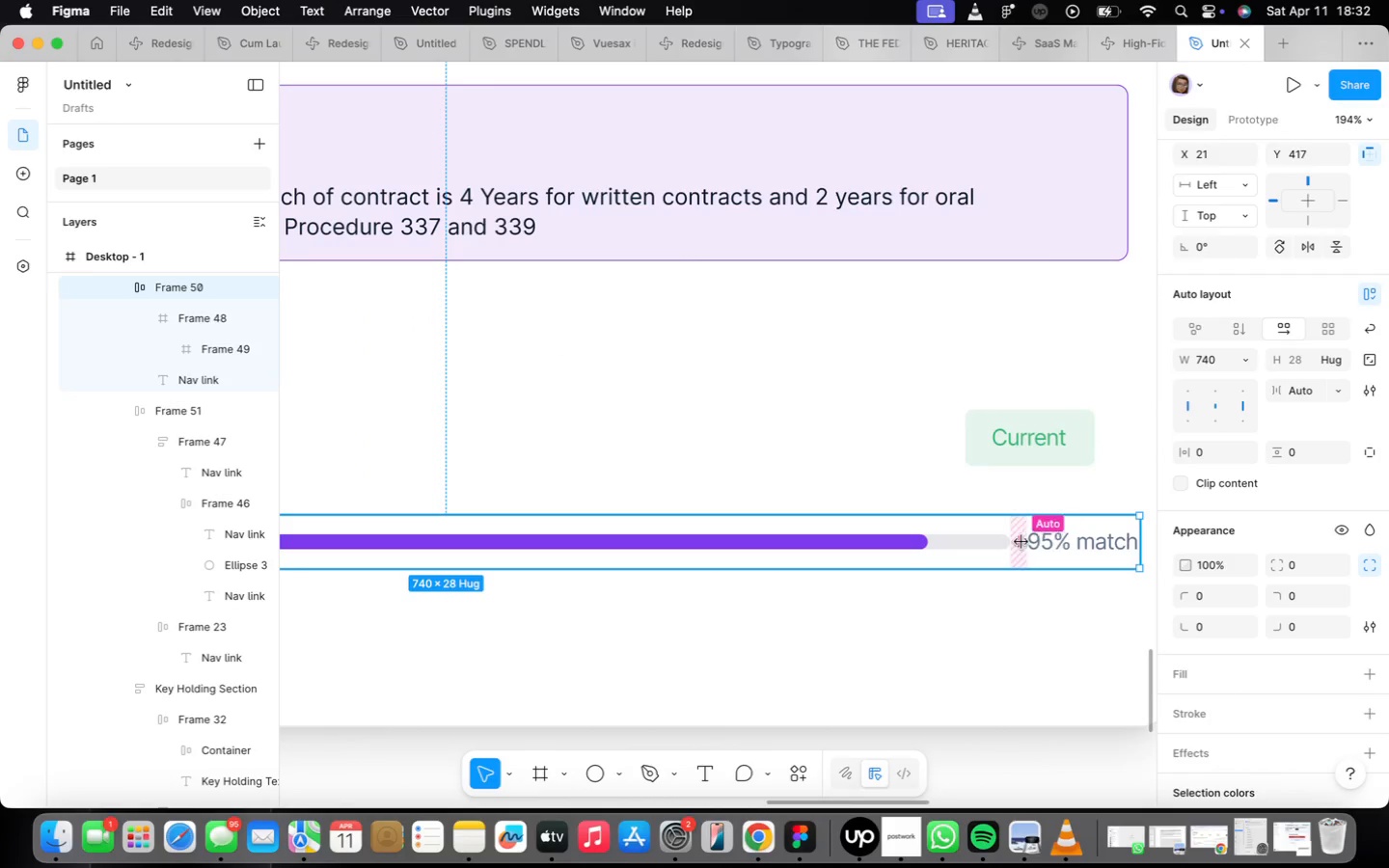 
left_click_drag(start_coordinate=[1021, 542], to_coordinate=[988, 541])
 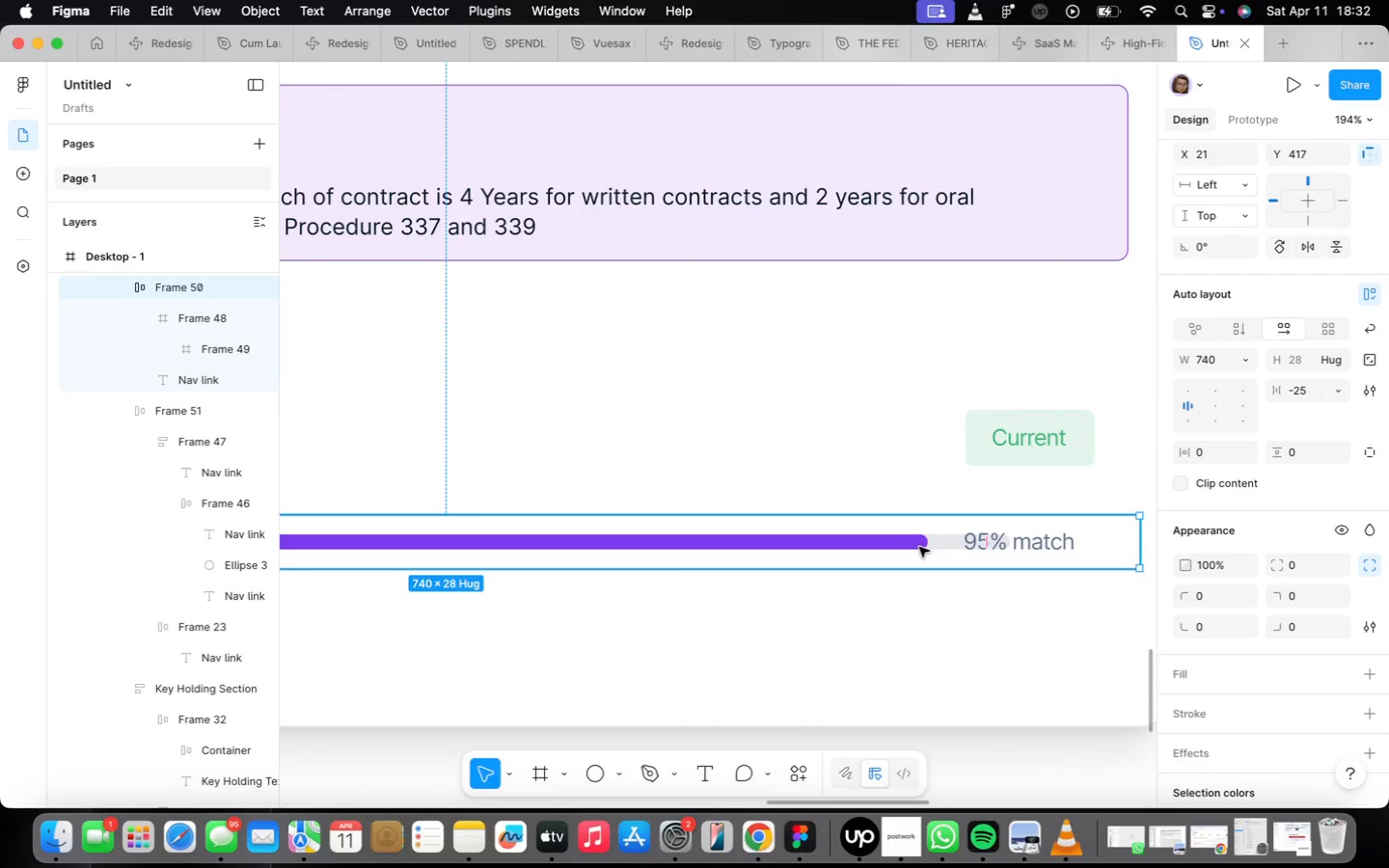 
double_click([919, 547])
 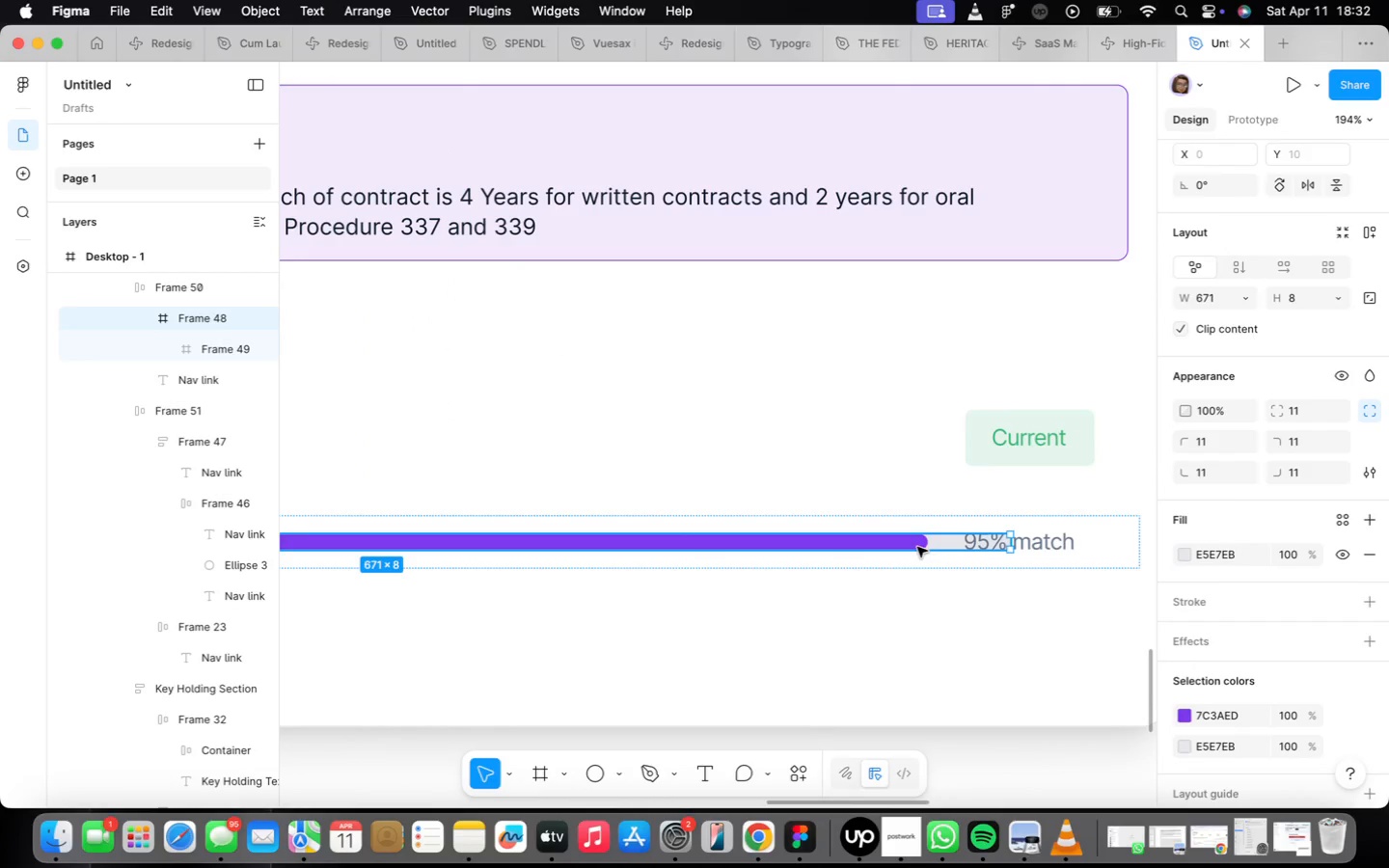 
triple_click([917, 547])
 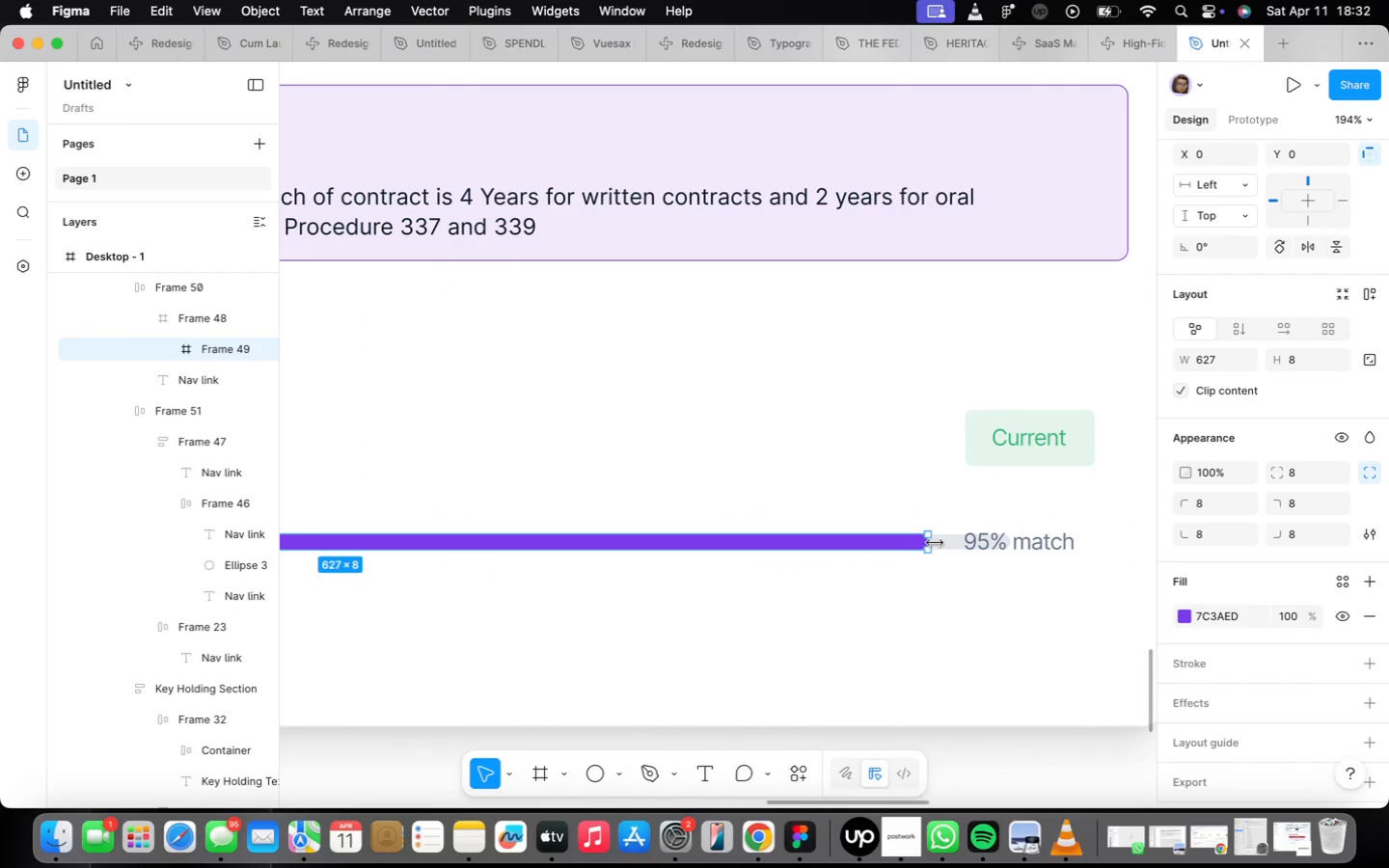 
left_click_drag(start_coordinate=[935, 543], to_coordinate=[822, 541])
 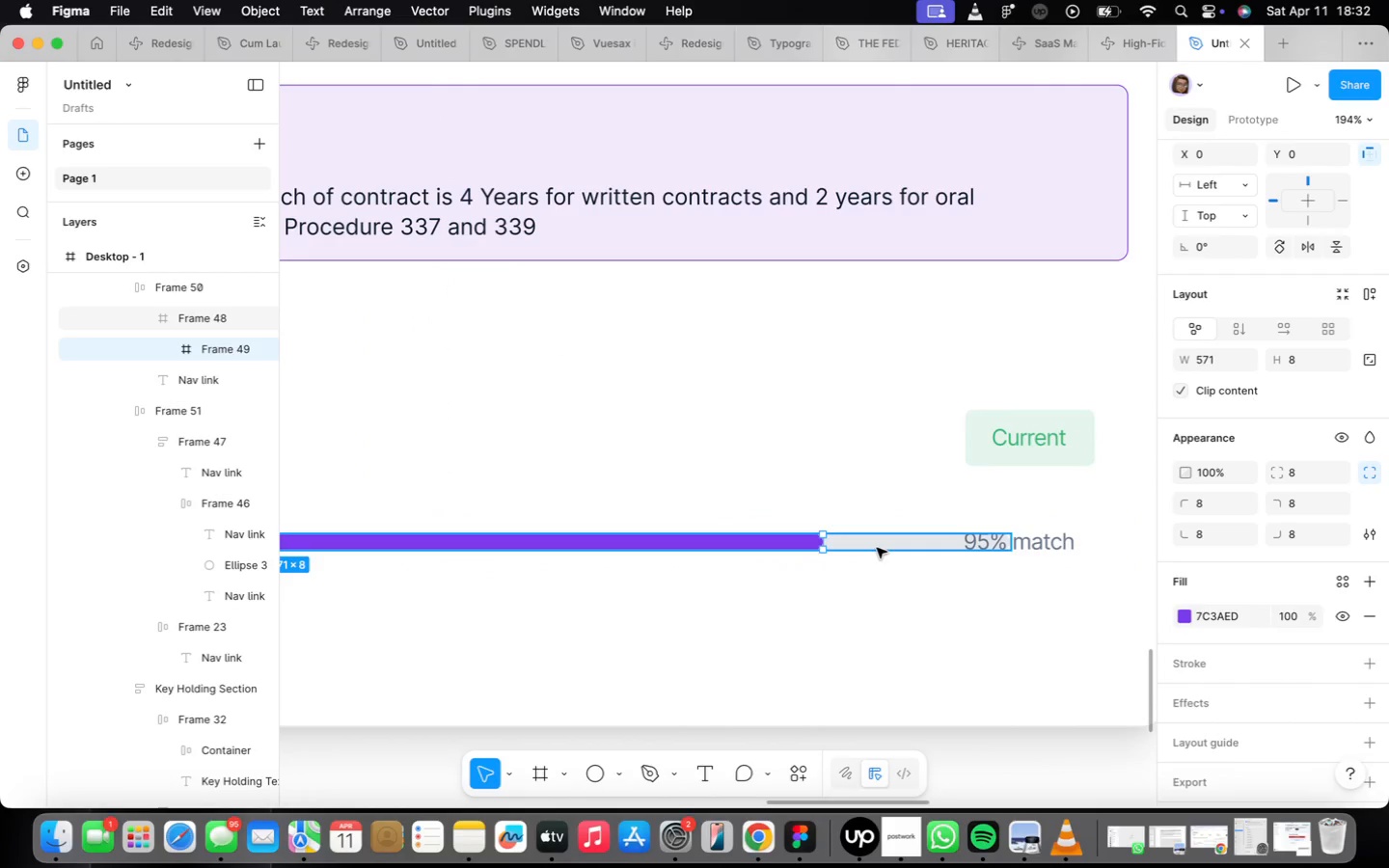 
left_click([877, 548])
 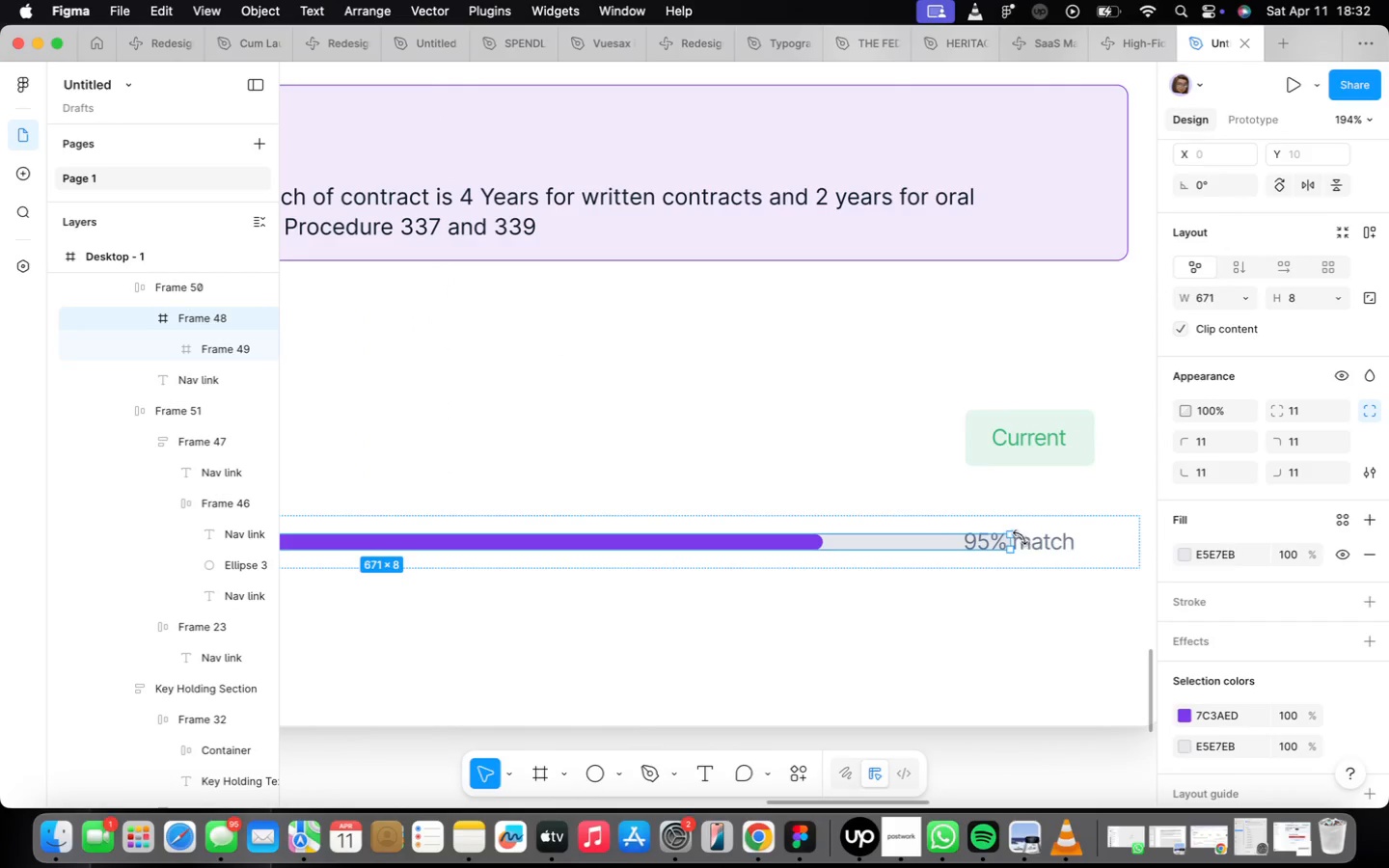 
left_click_drag(start_coordinate=[1014, 541], to_coordinate=[943, 540])
 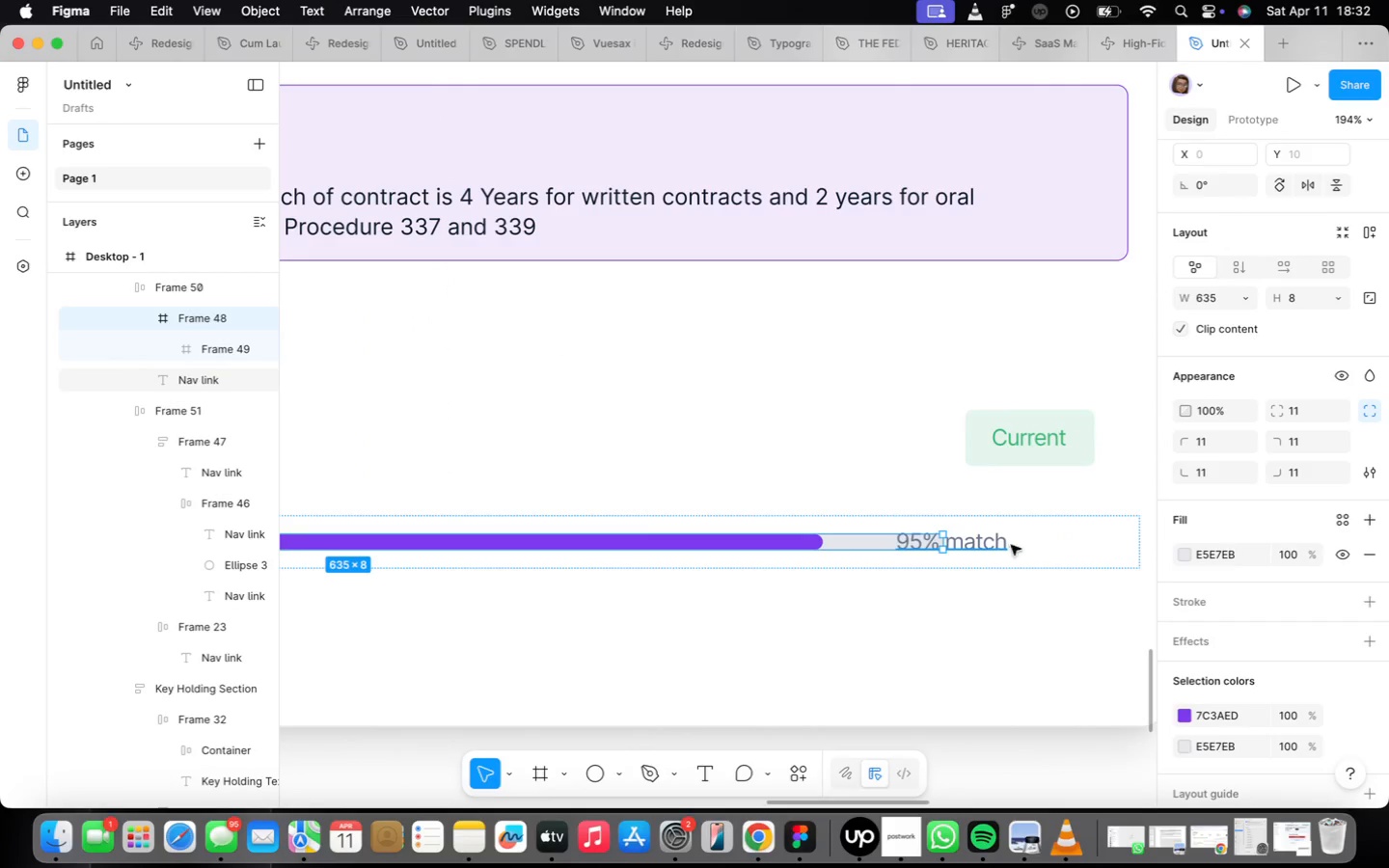 
left_click([1059, 544])
 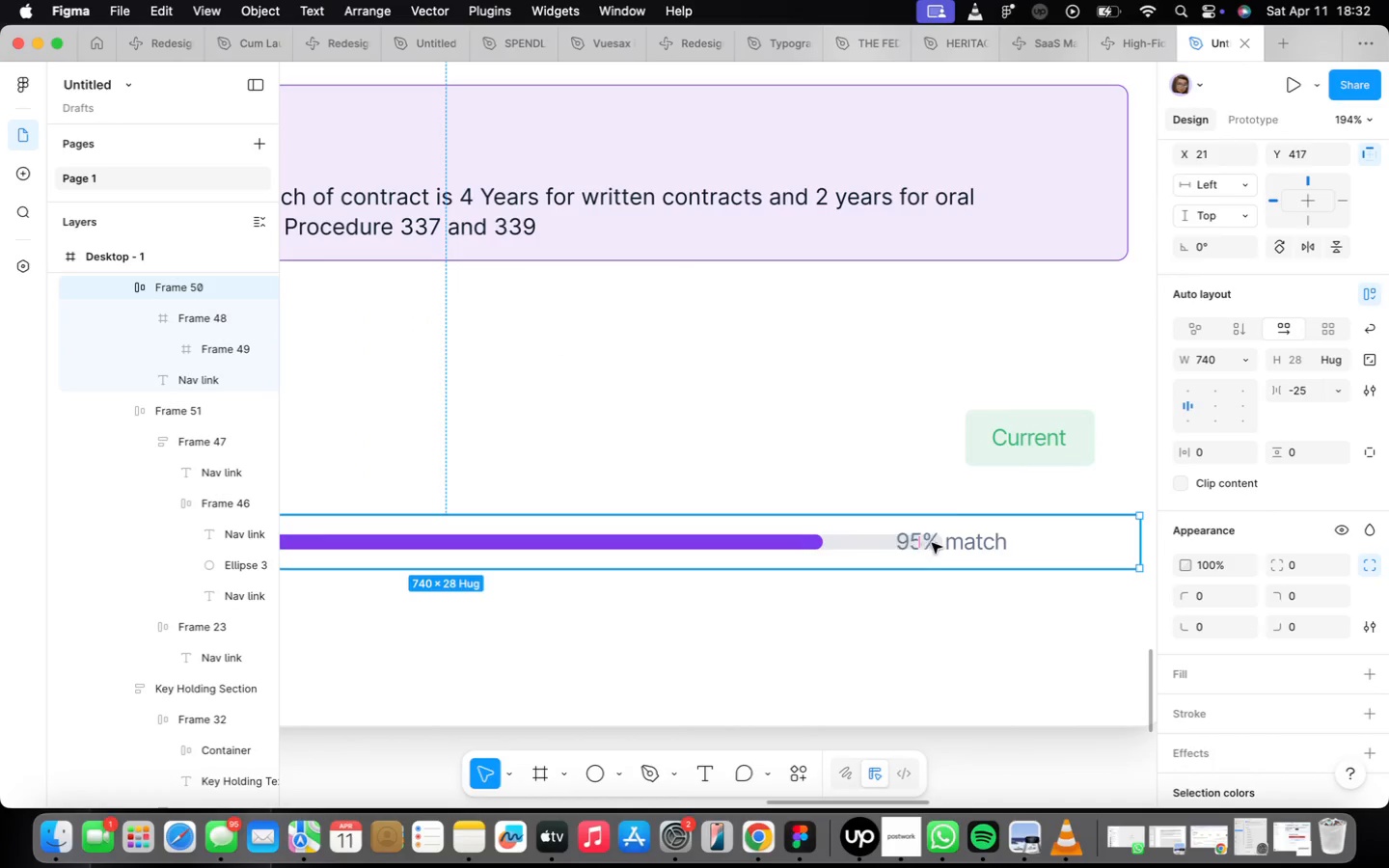 
left_click_drag(start_coordinate=[911, 543], to_coordinate=[937, 539])
 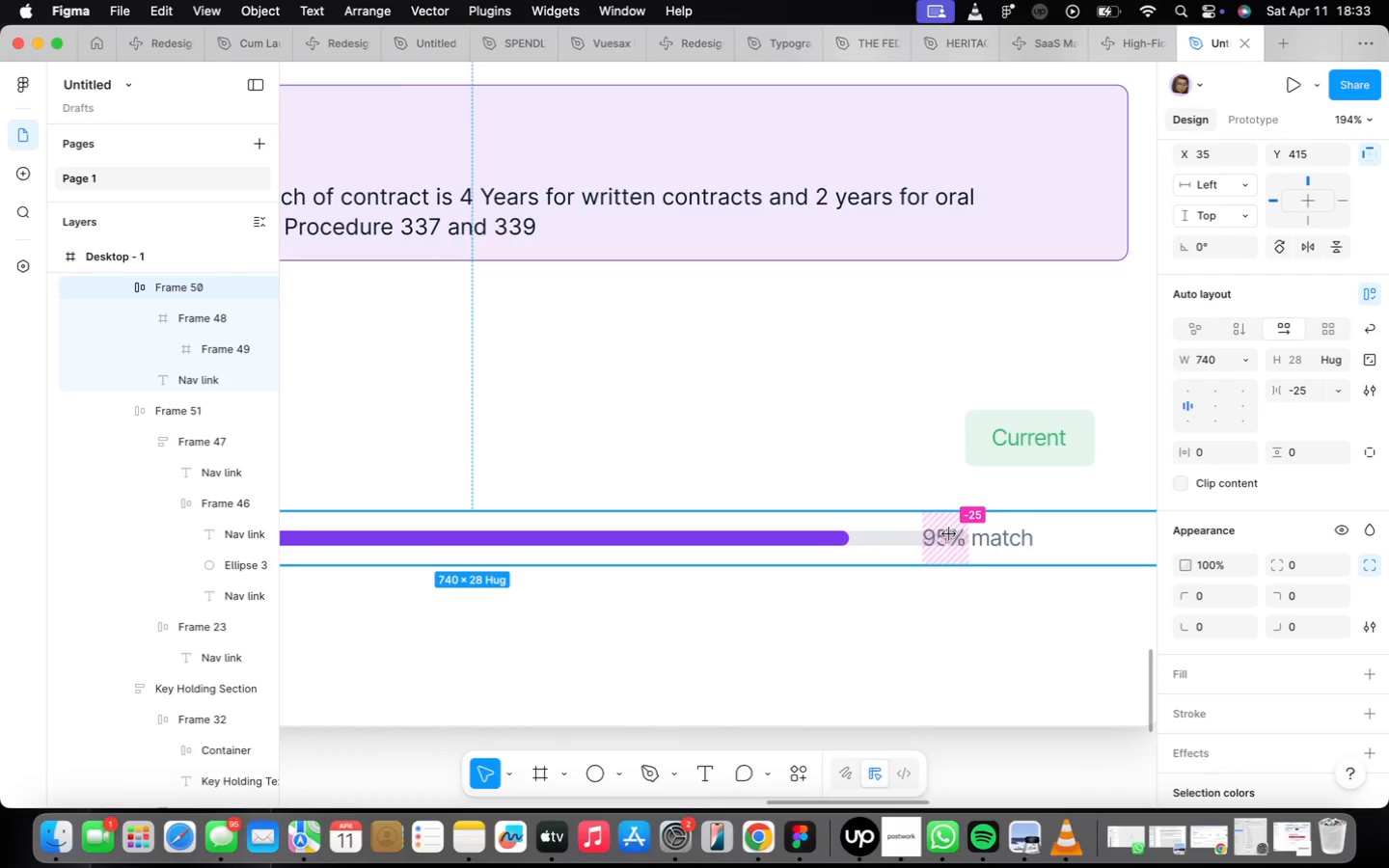 
left_click_drag(start_coordinate=[949, 534], to_coordinate=[981, 529])
 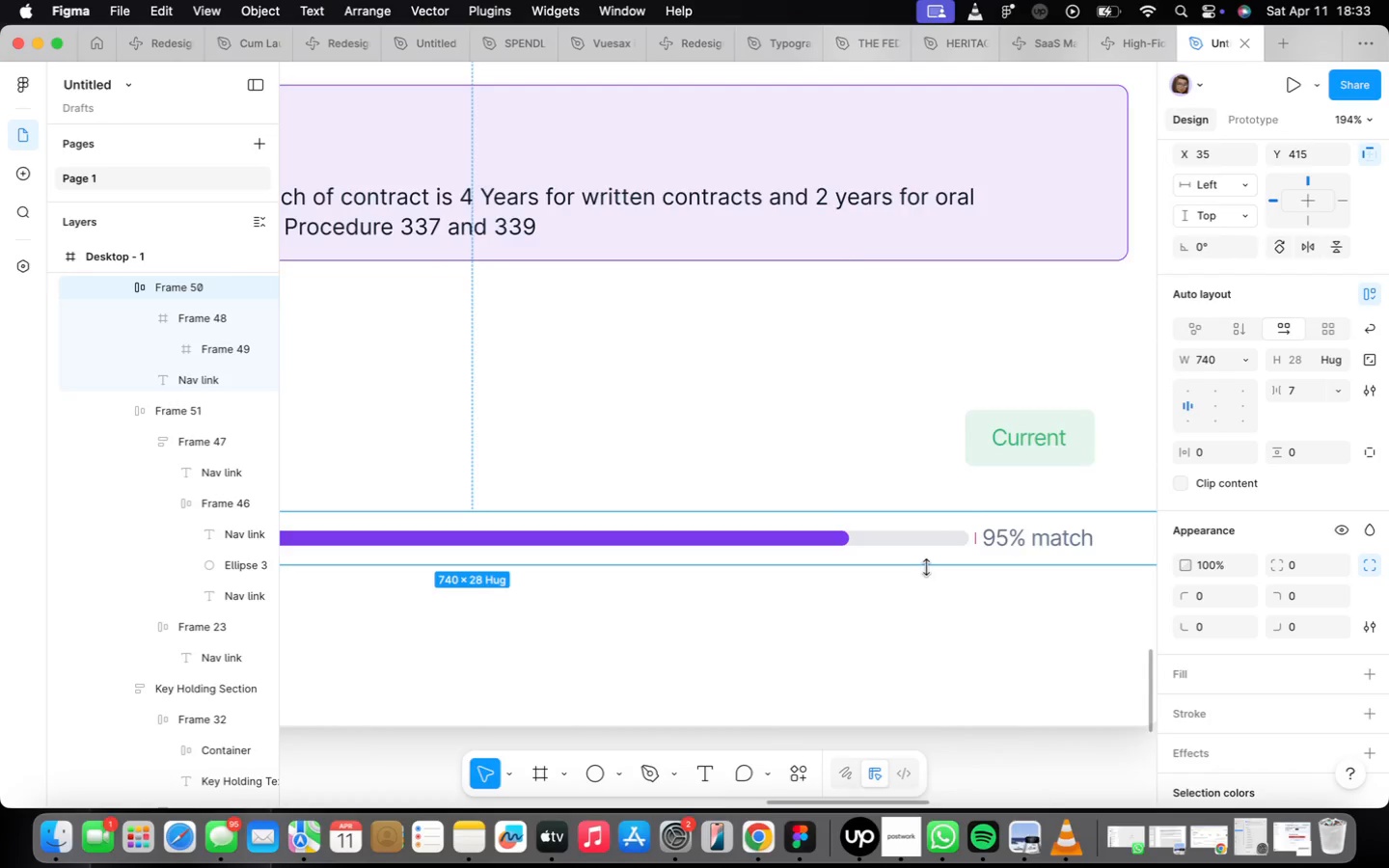 
scroll: coordinate [925, 566], scroll_direction: down, amount: 15.0
 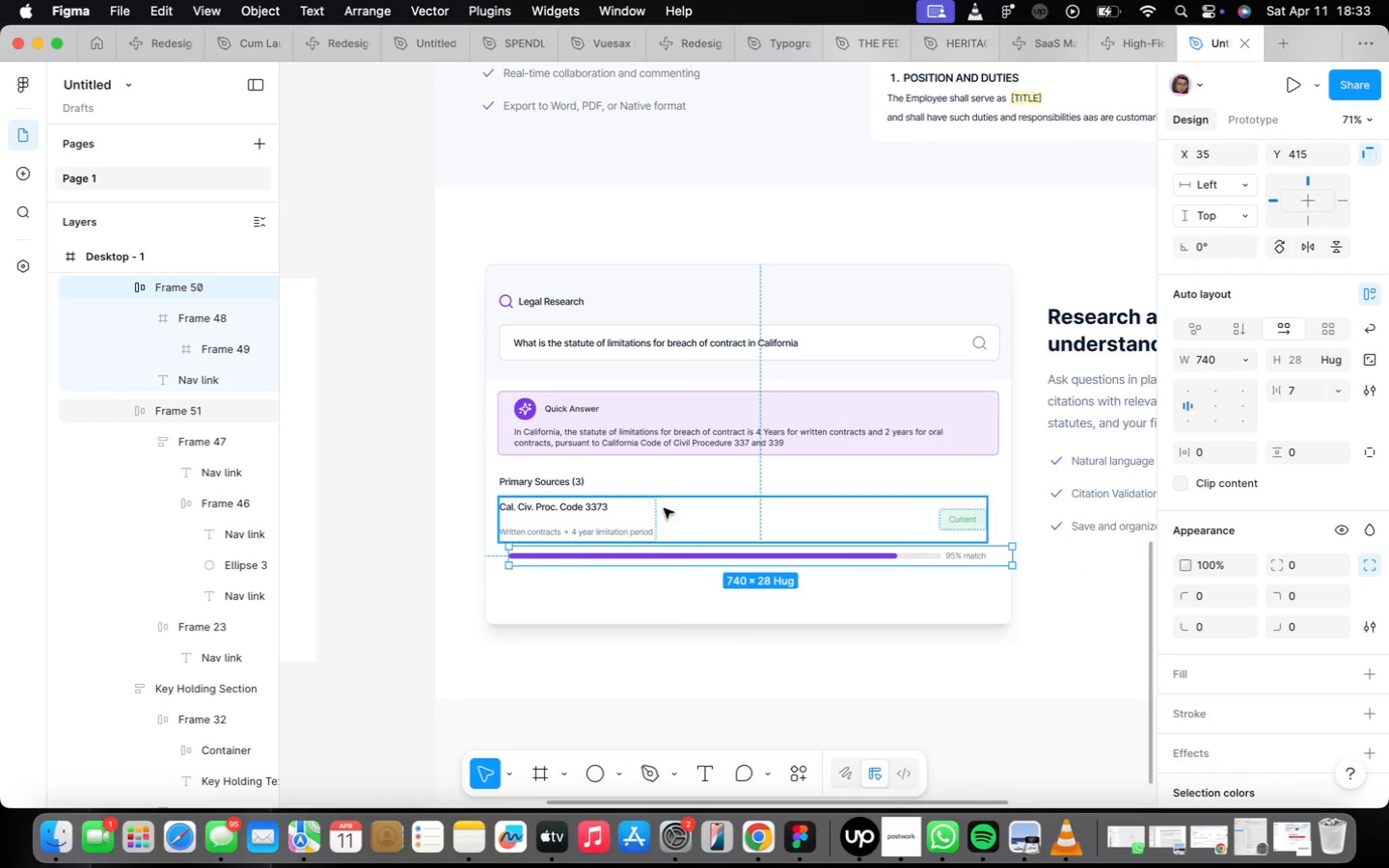 
left_click([658, 515])
 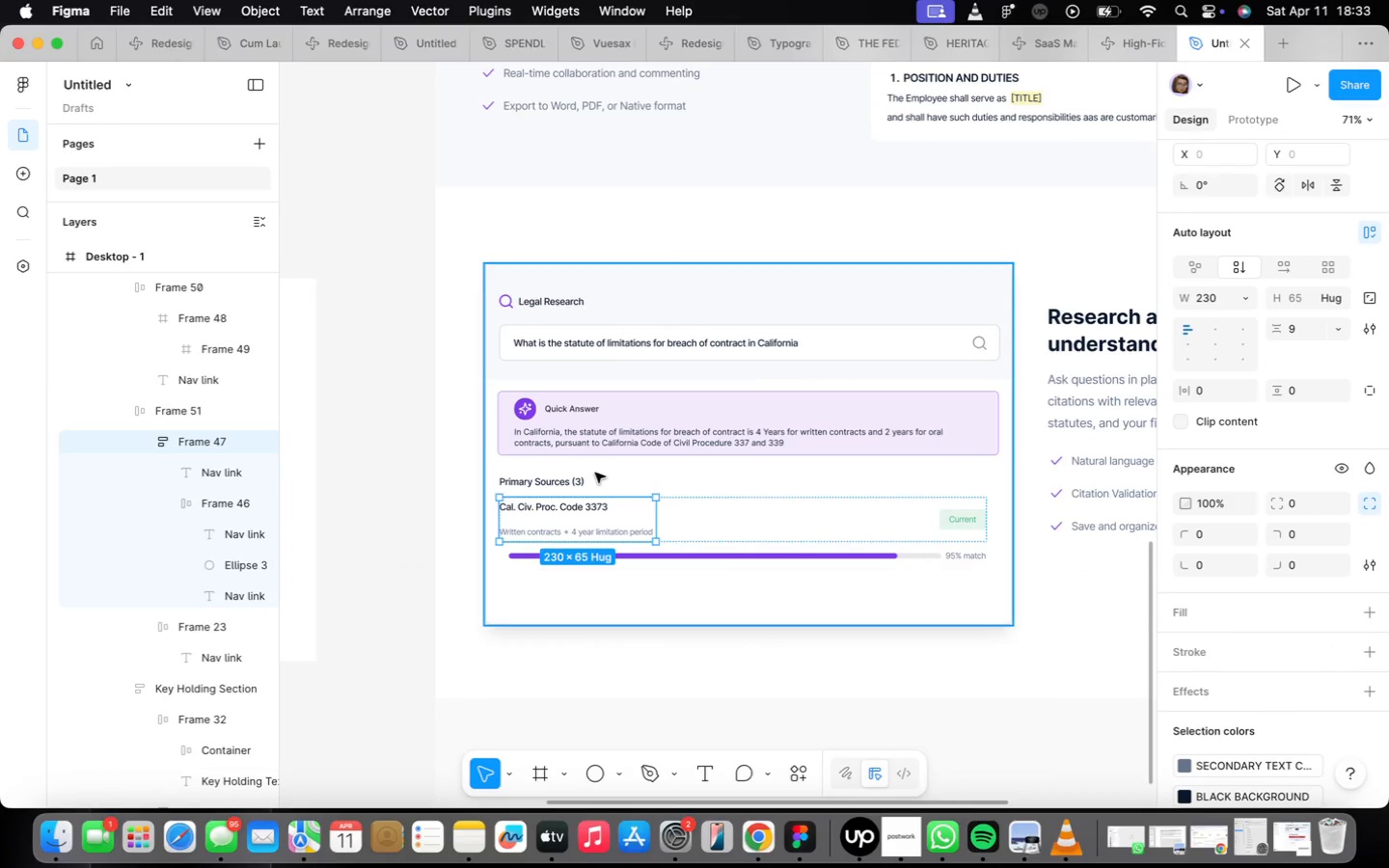 
left_click([605, 445])
 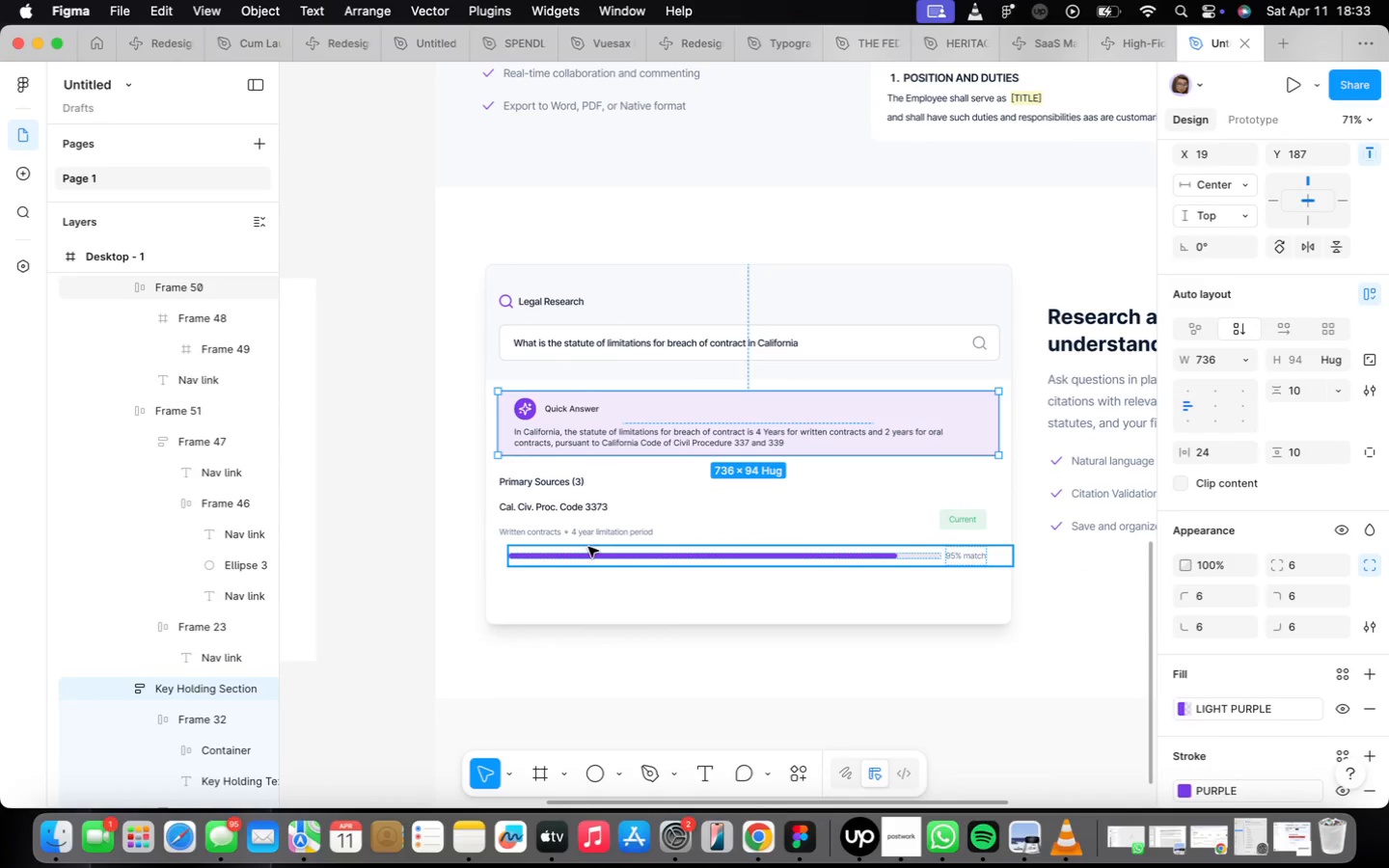 
scroll: coordinate [589, 546], scroll_direction: up, amount: 2.0
 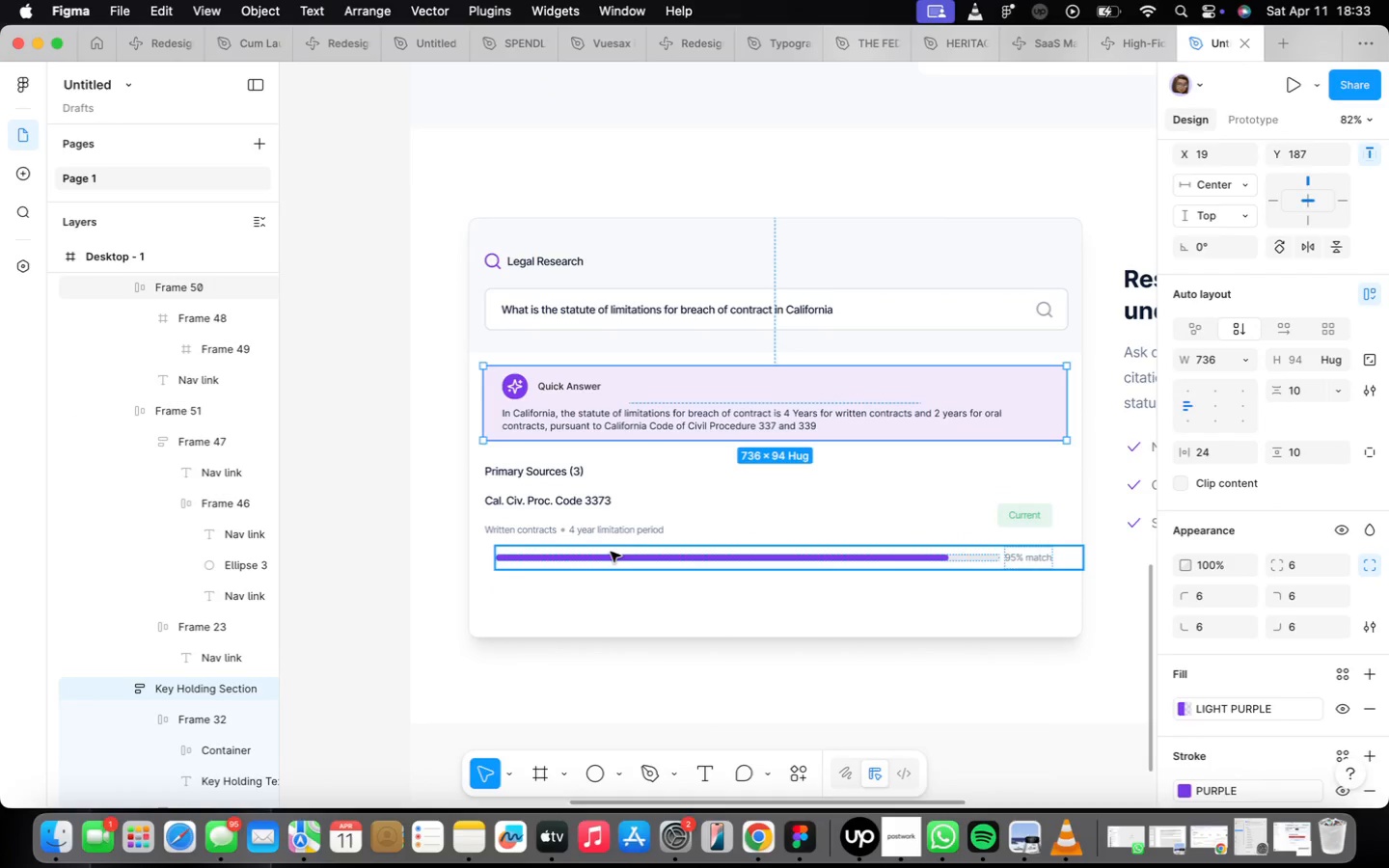 
left_click_drag(start_coordinate=[612, 553], to_coordinate=[603, 555])
 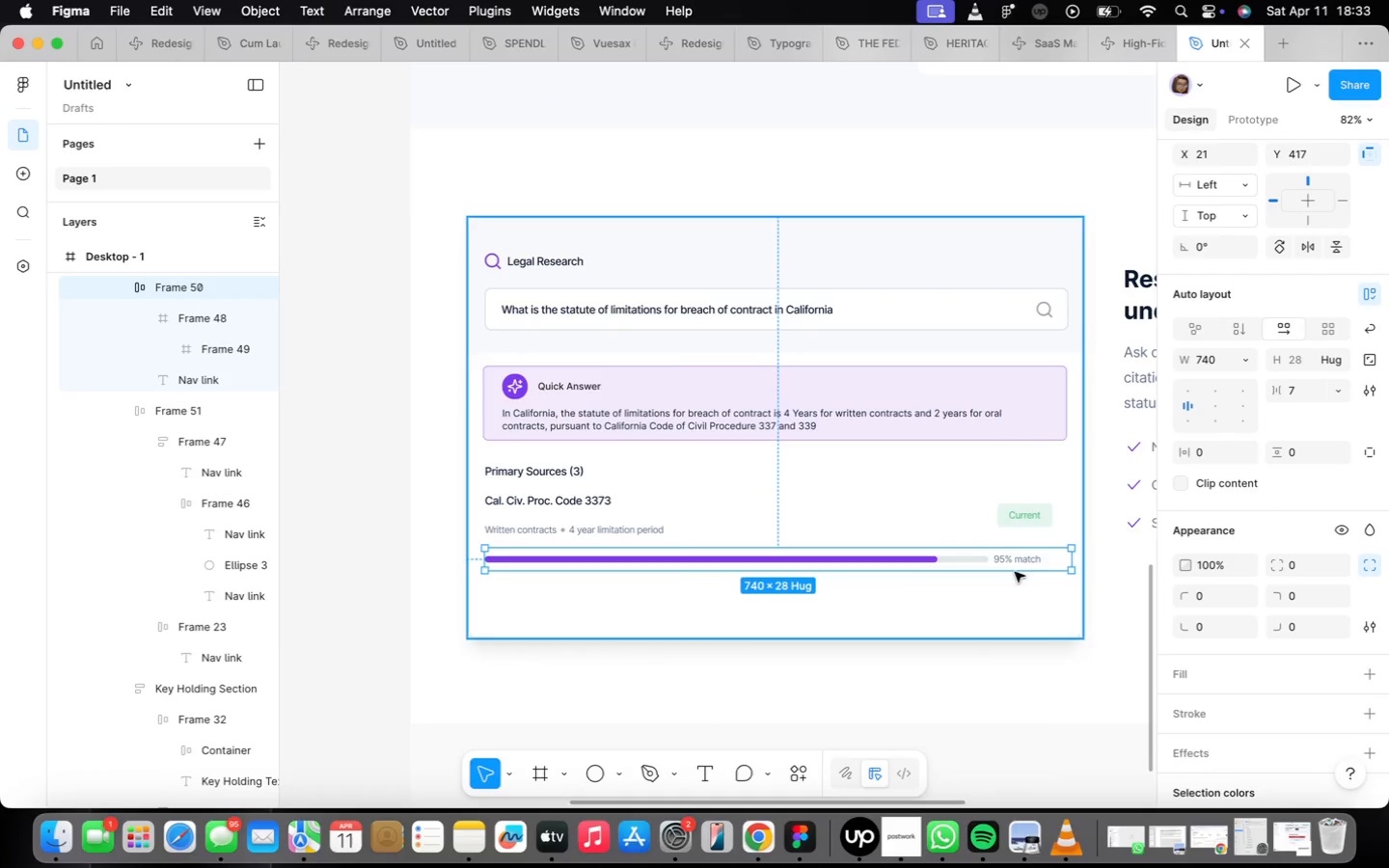 
scroll: coordinate [1041, 556], scroll_direction: up, amount: 5.0
 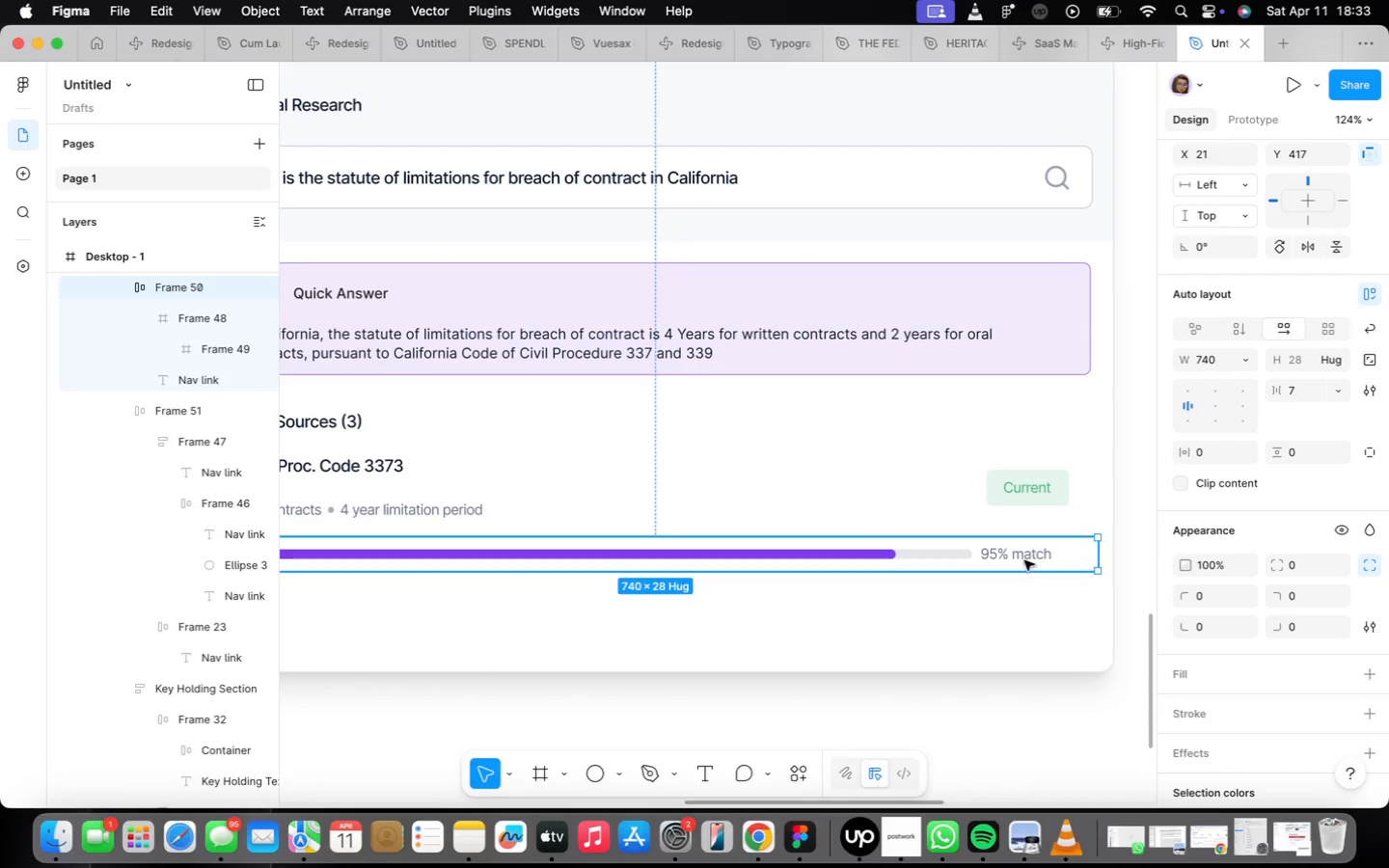 
left_click([987, 551])
 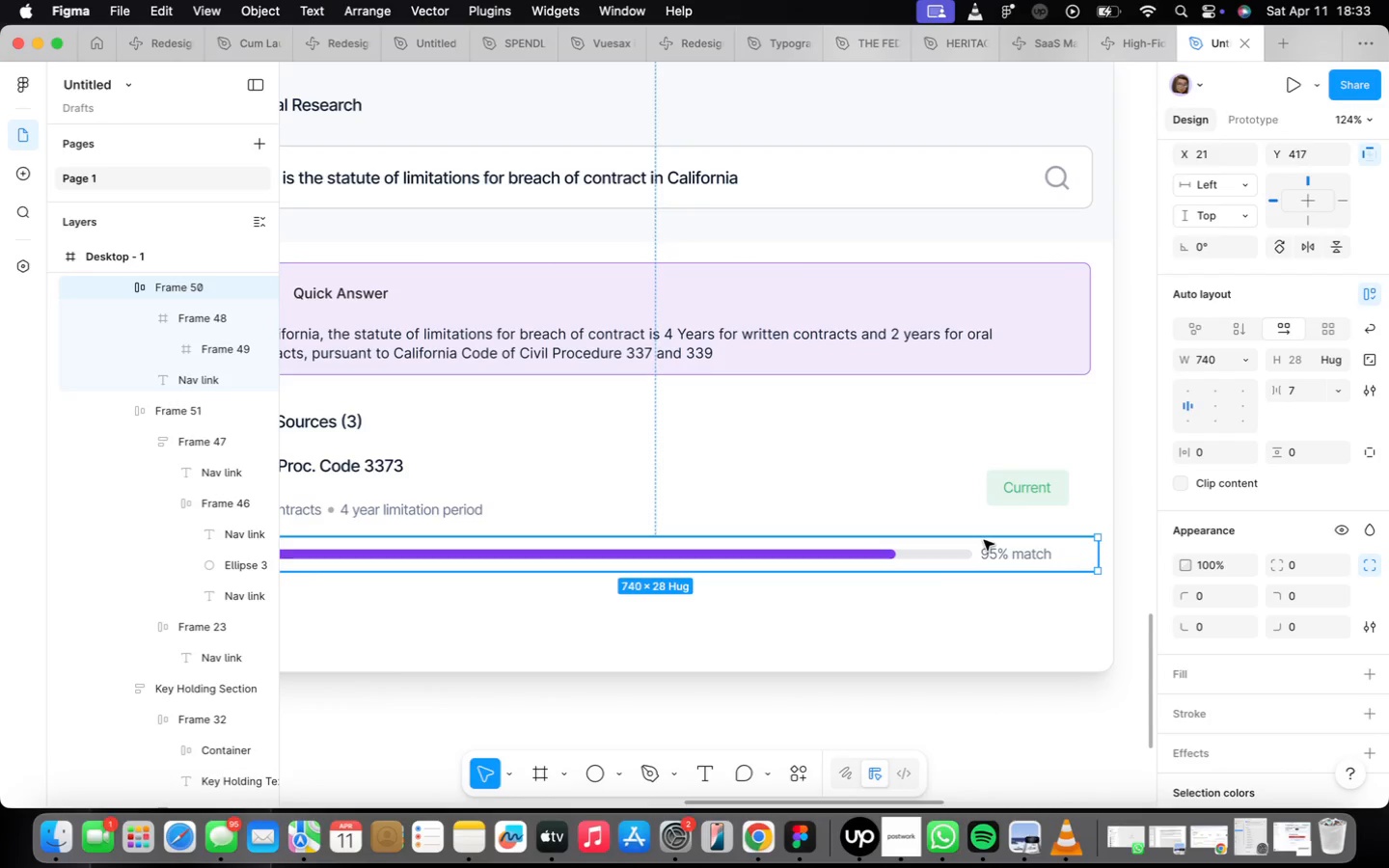 
wait(7.41)
 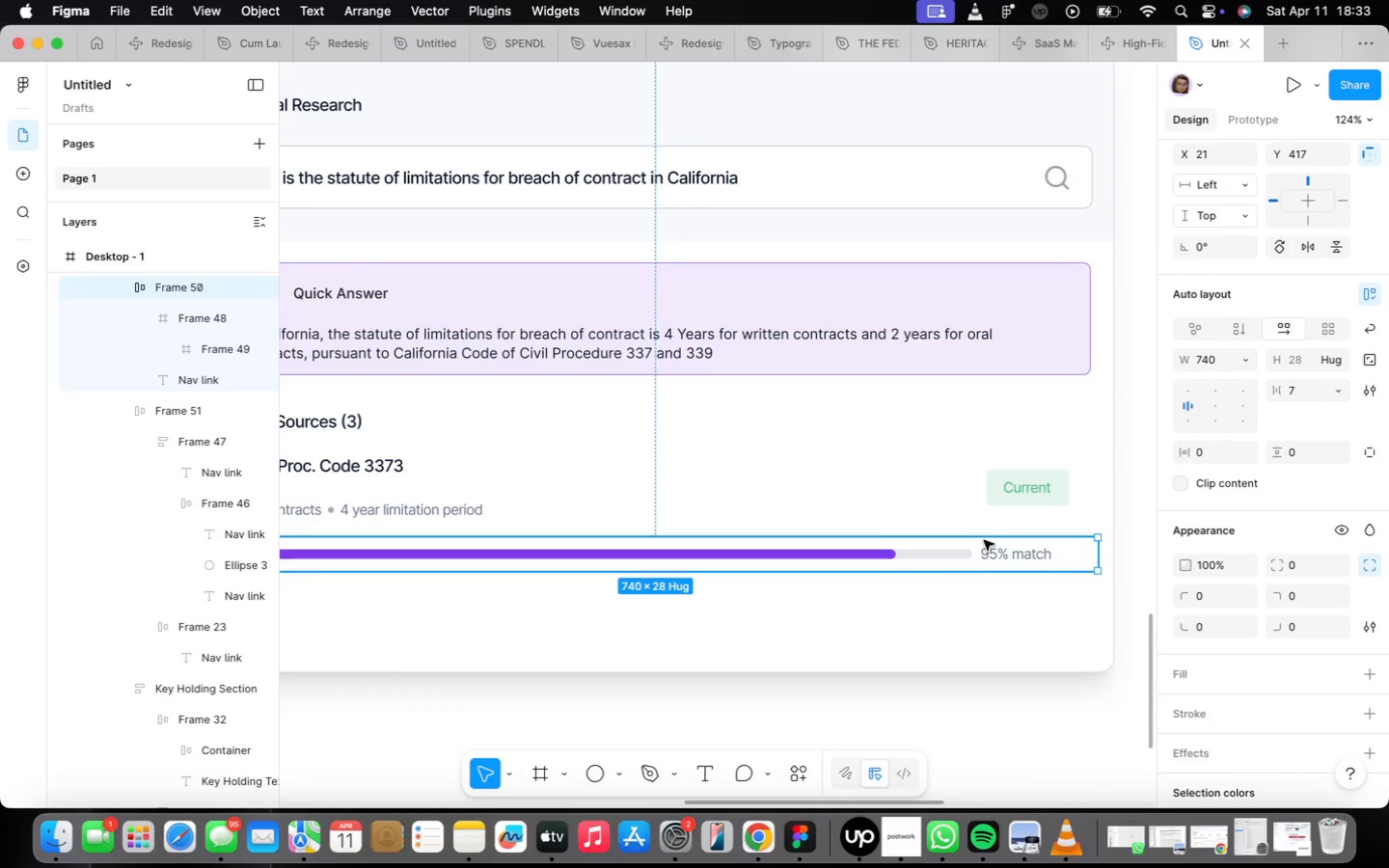 
scroll: coordinate [1038, 586], scroll_direction: down, amount: 2.0
 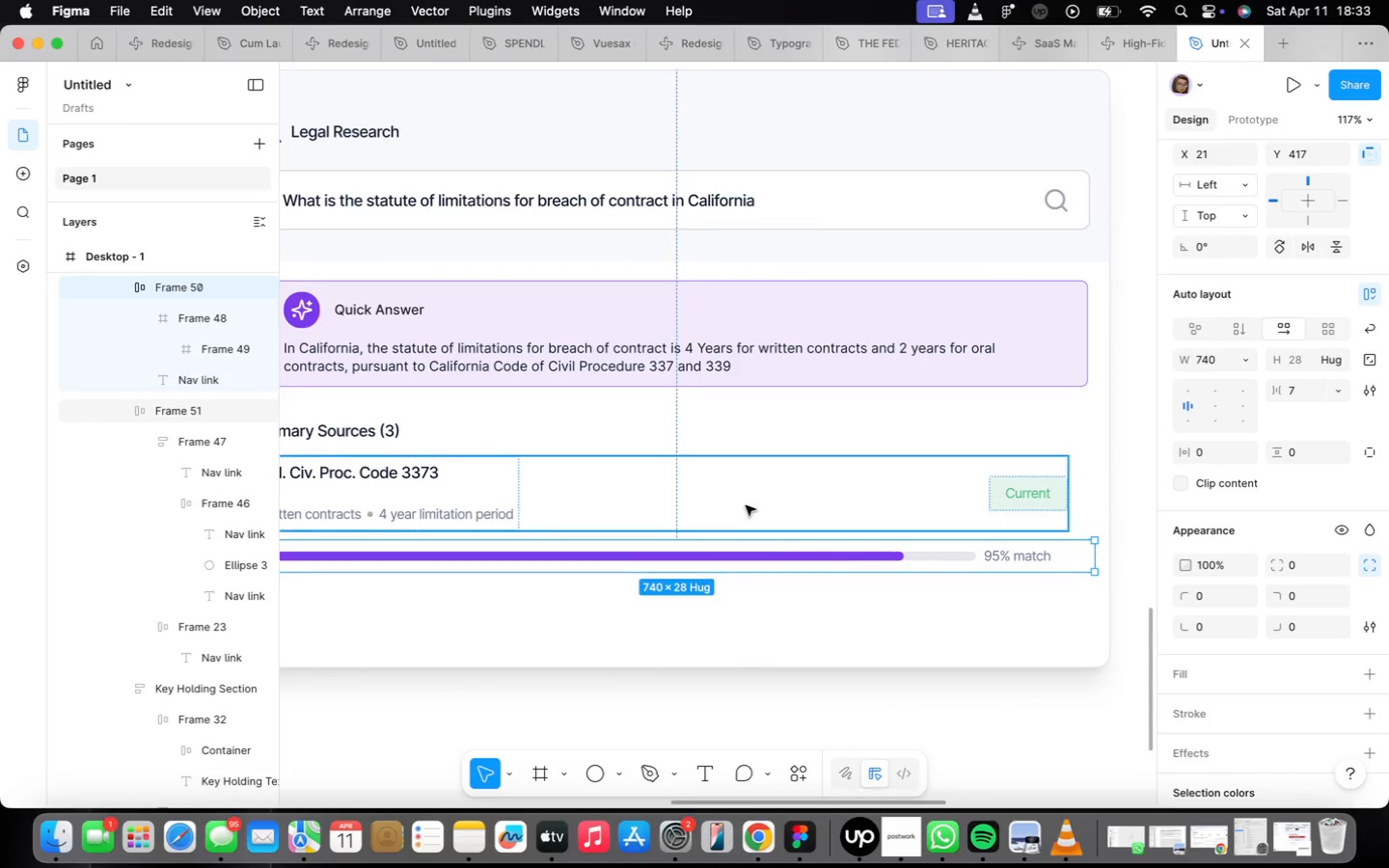 
left_click([746, 505])
 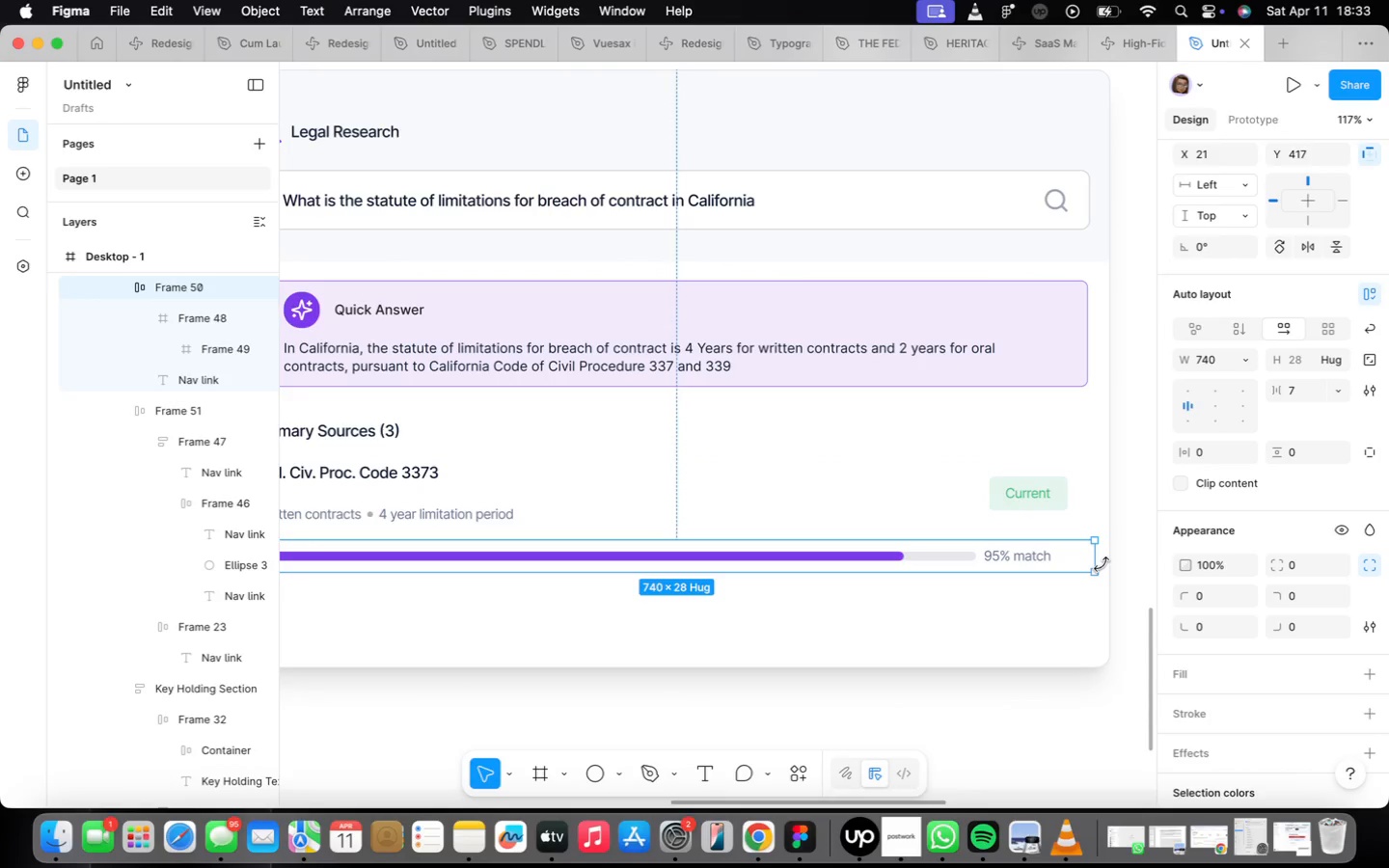 
left_click_drag(start_coordinate=[1099, 559], to_coordinate=[1070, 552])
 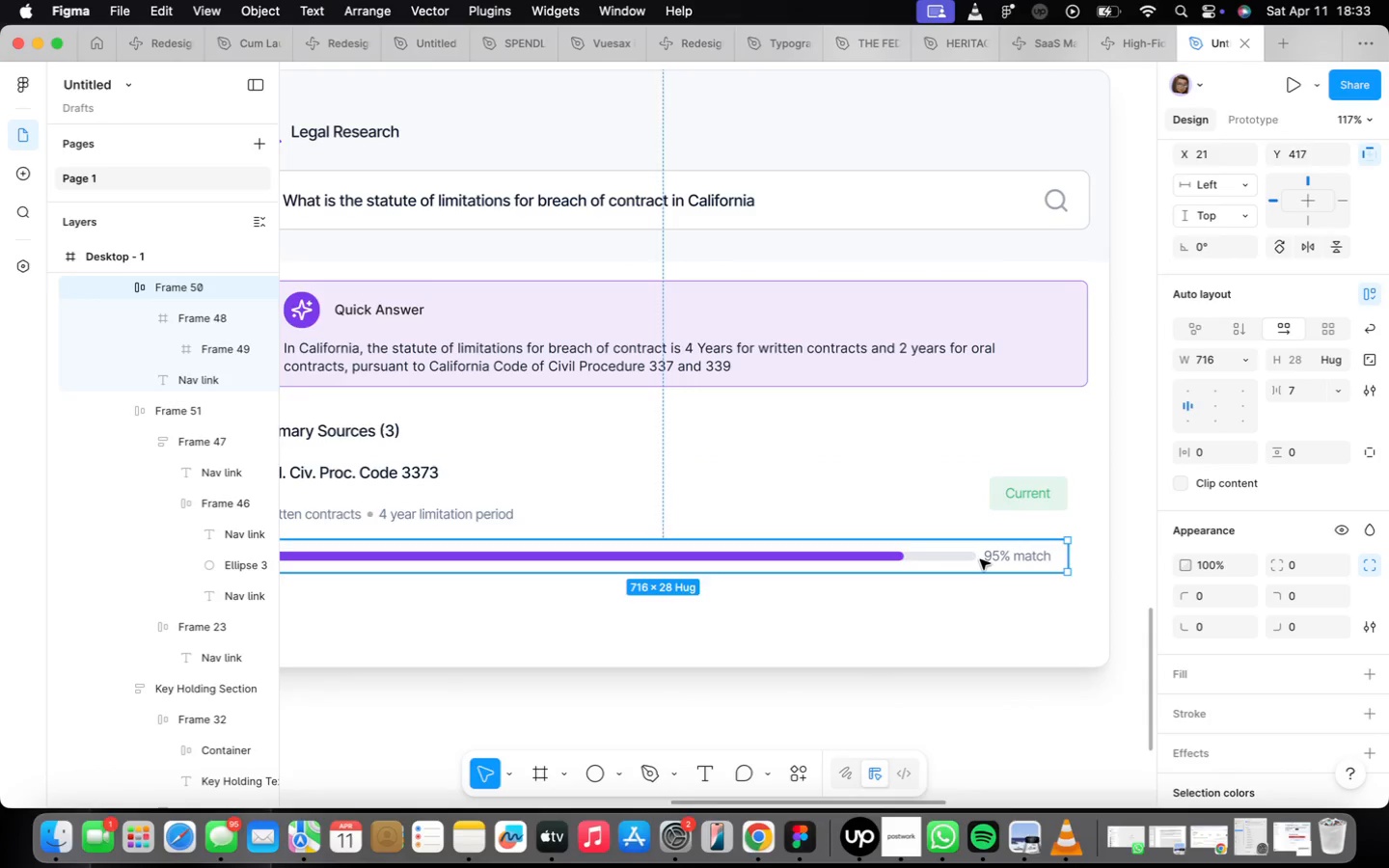 
scroll: coordinate [980, 558], scroll_direction: down, amount: 4.0
 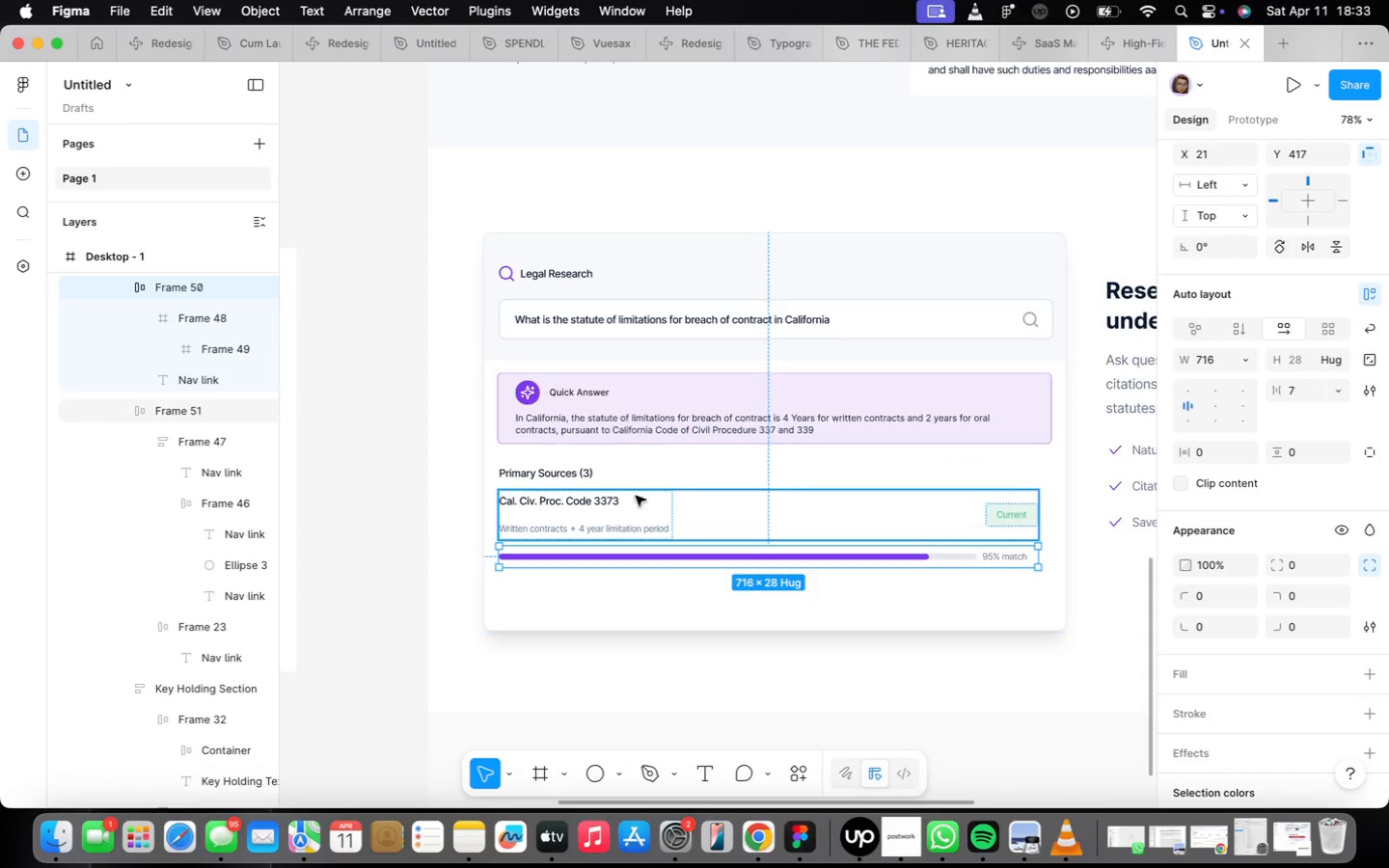 
left_click([634, 501])
 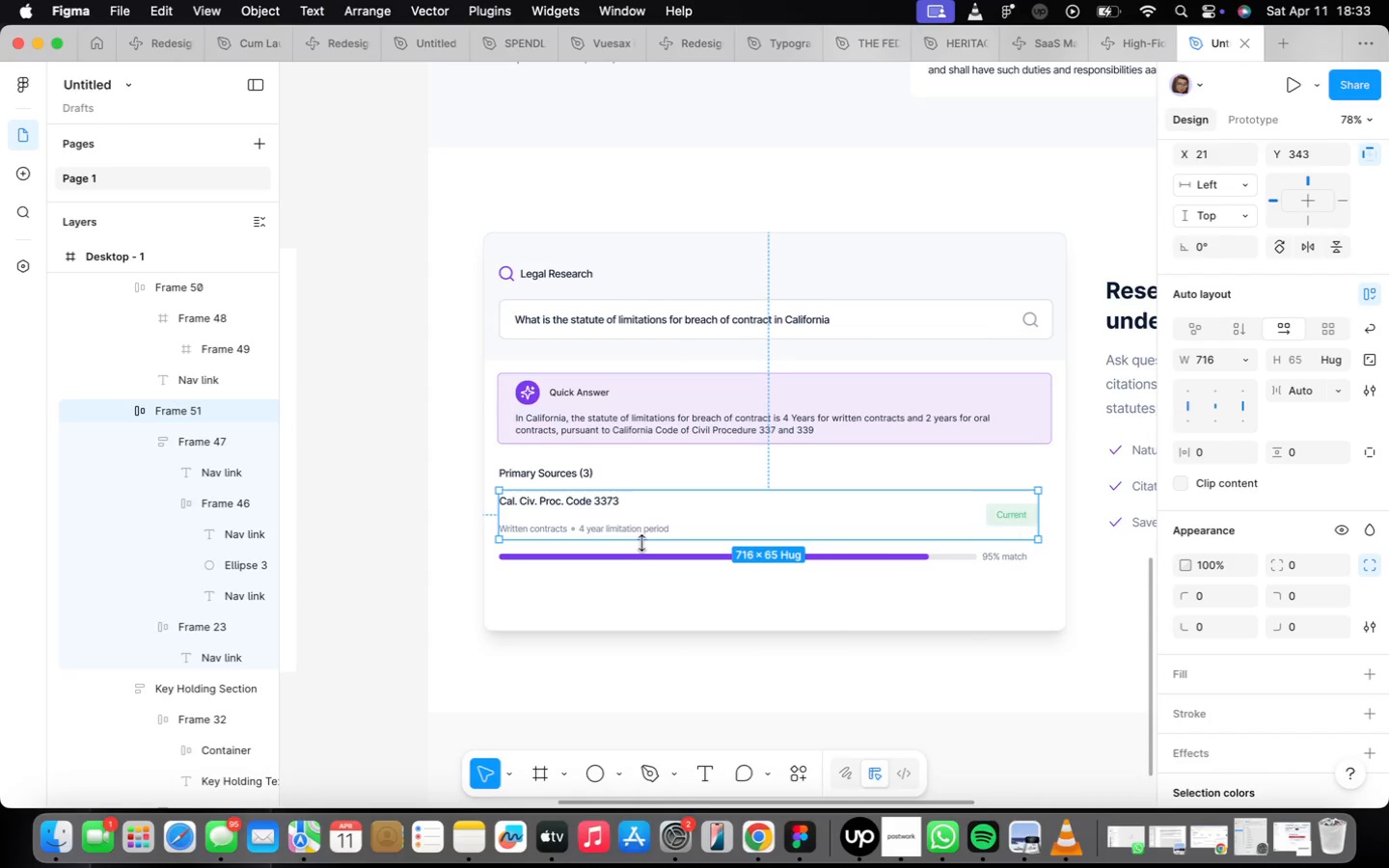 
wait(5.64)
 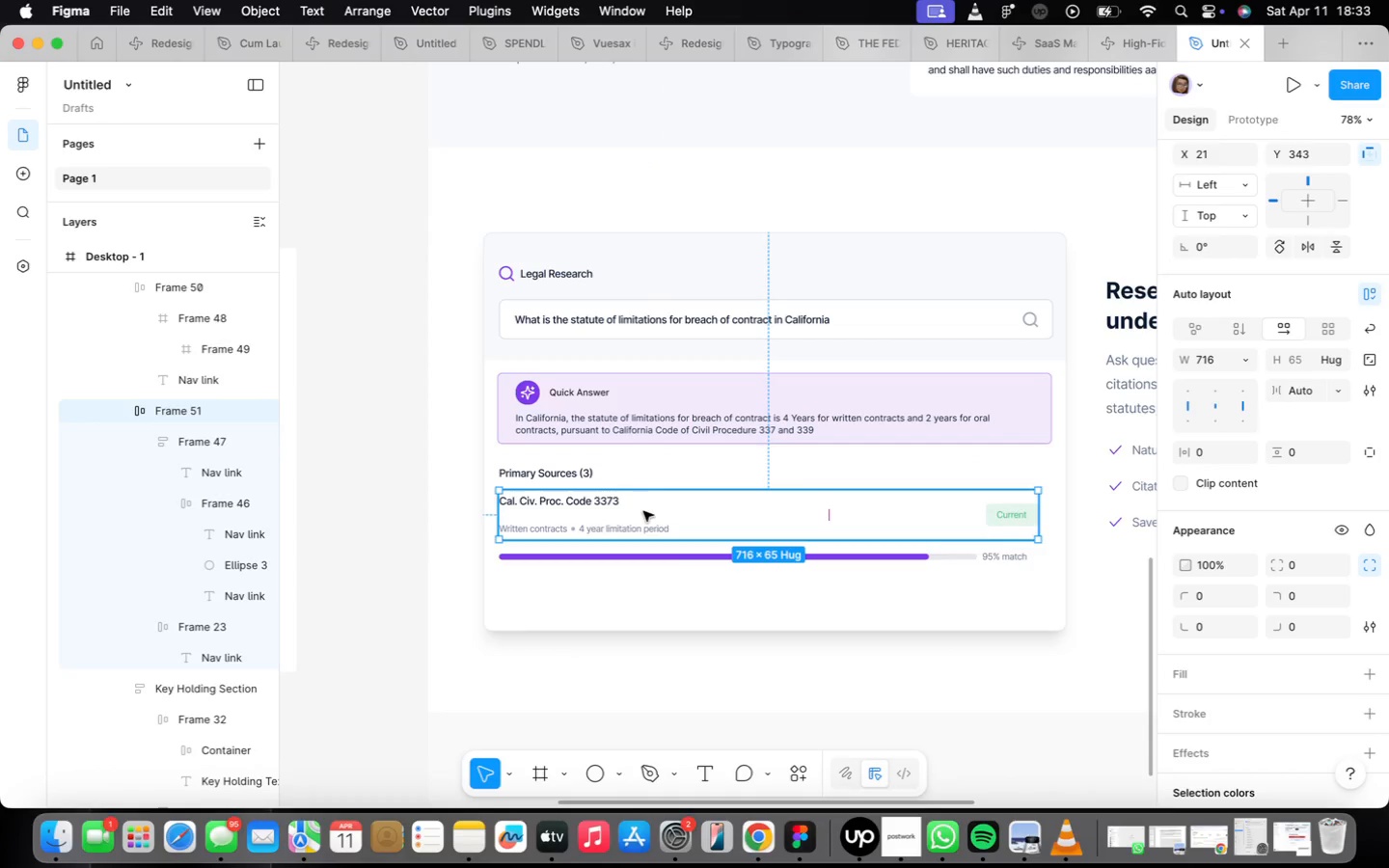 
scroll: coordinate [638, 588], scroll_direction: up, amount: 4.0
 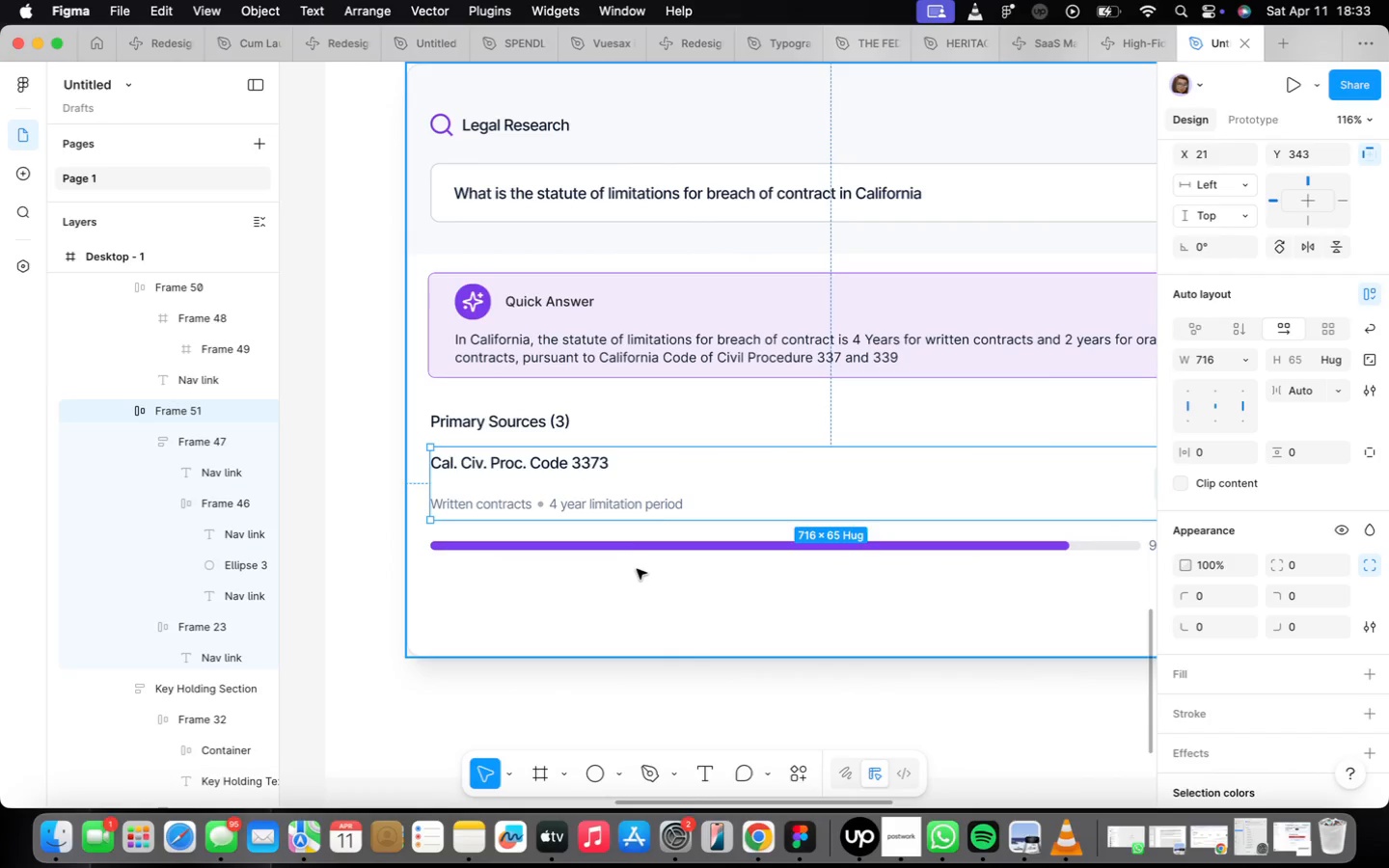 
scroll: coordinate [636, 572], scroll_direction: down, amount: 5.0
 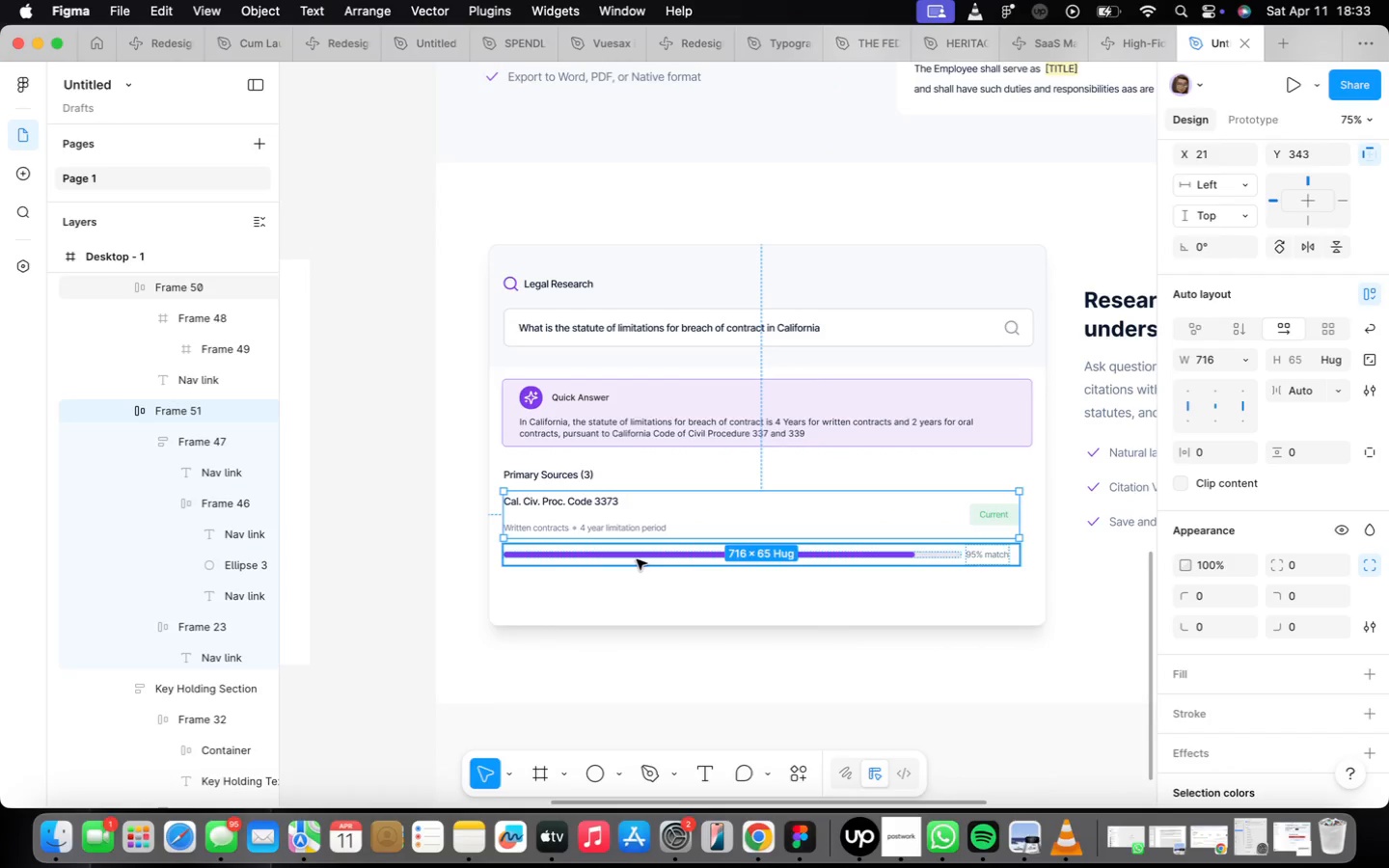 
hold_key(key=ShiftLeft, duration=0.63)
double_click([637, 559])
 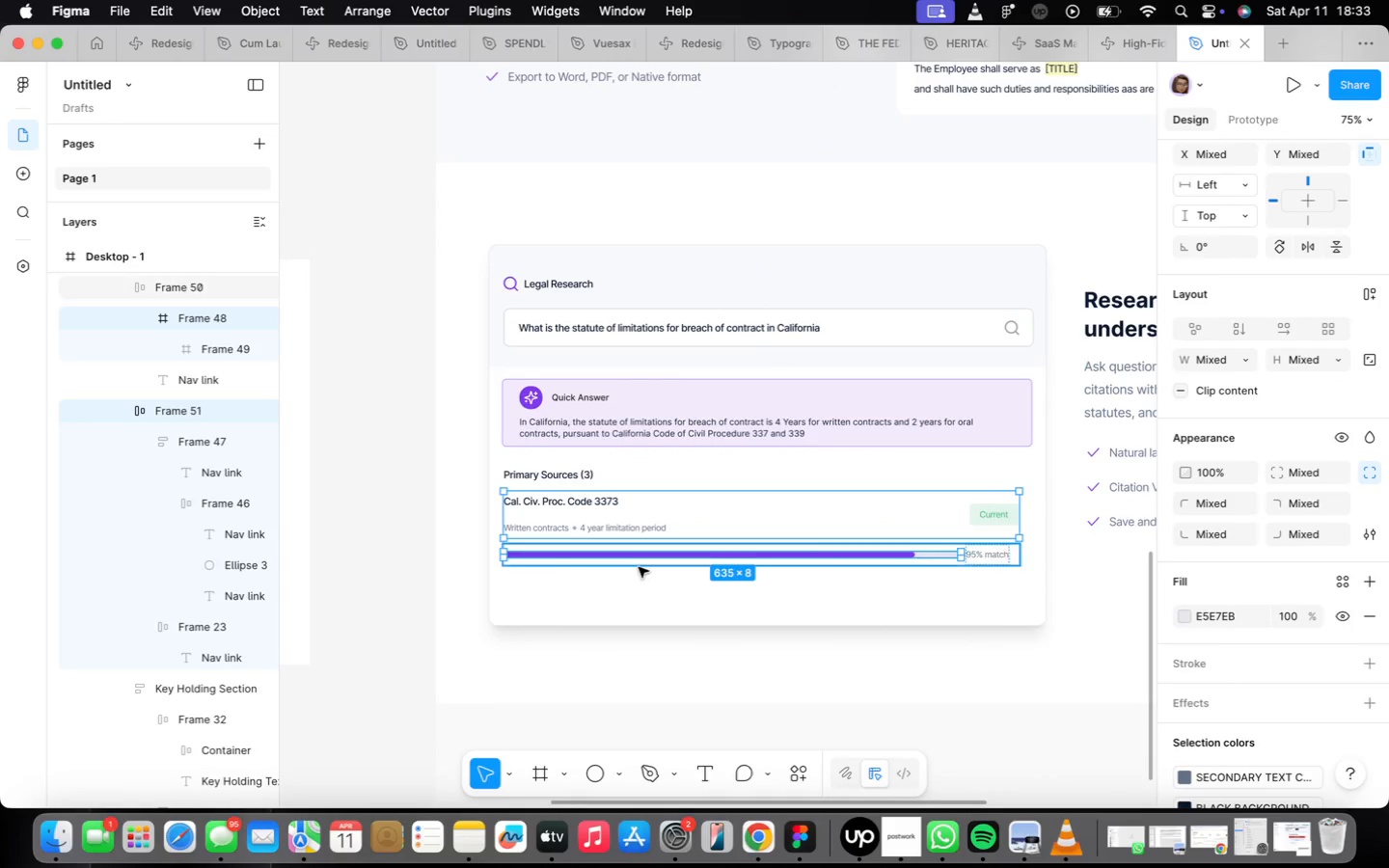 
left_click([638, 564])
 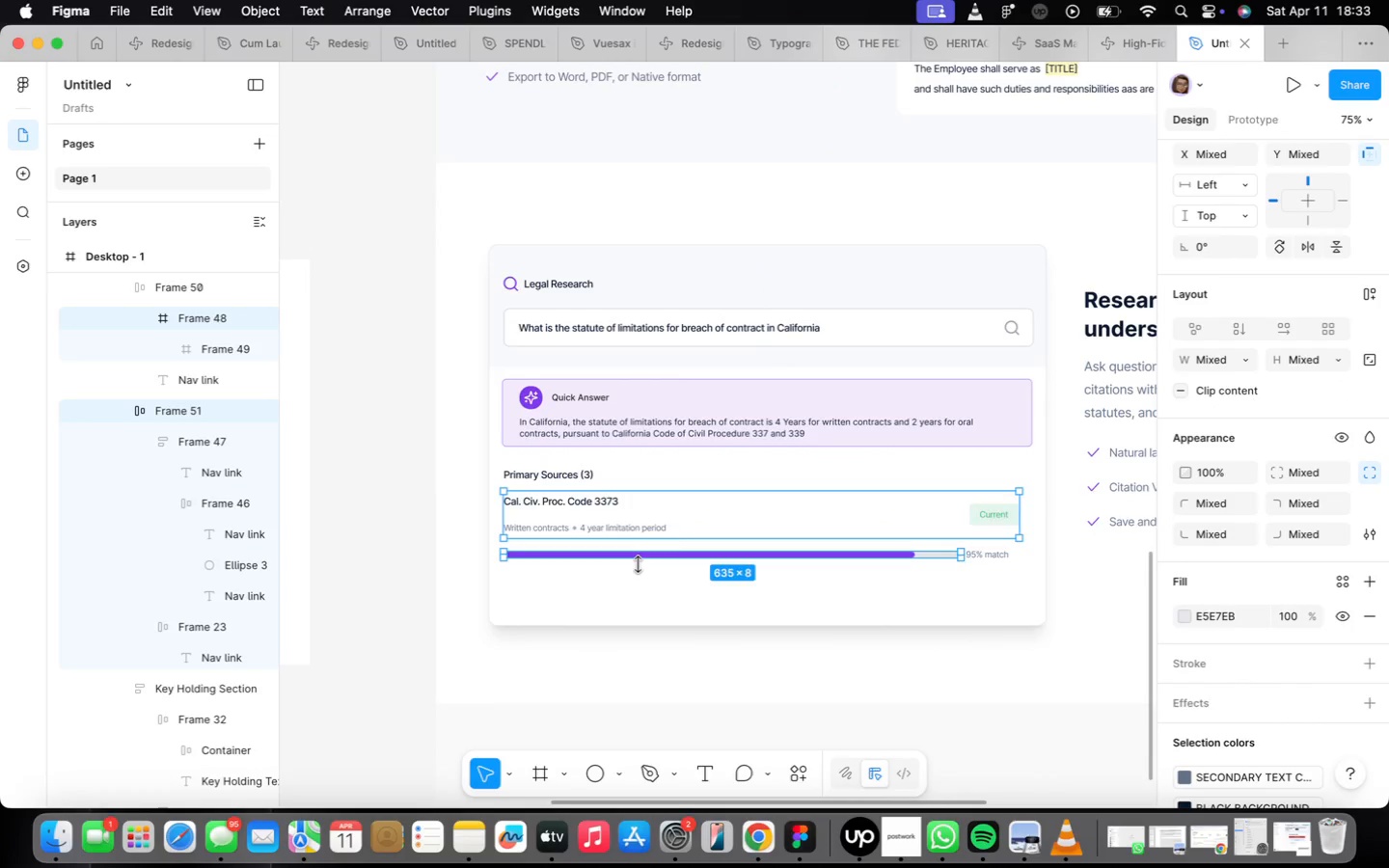 
hold_key(key=ShiftLeft, duration=0.36)
 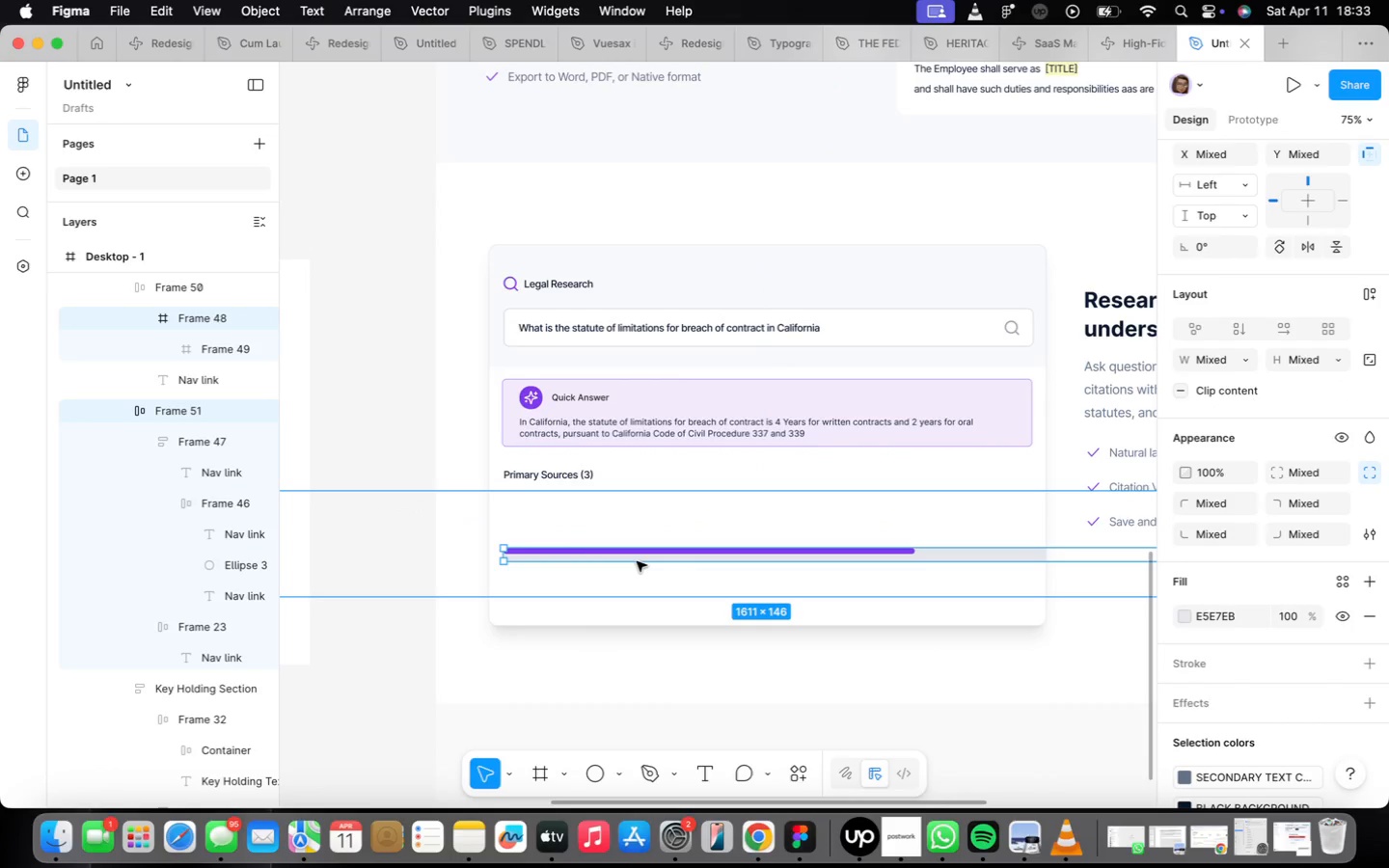 
key(Meta+CommandLeft)
 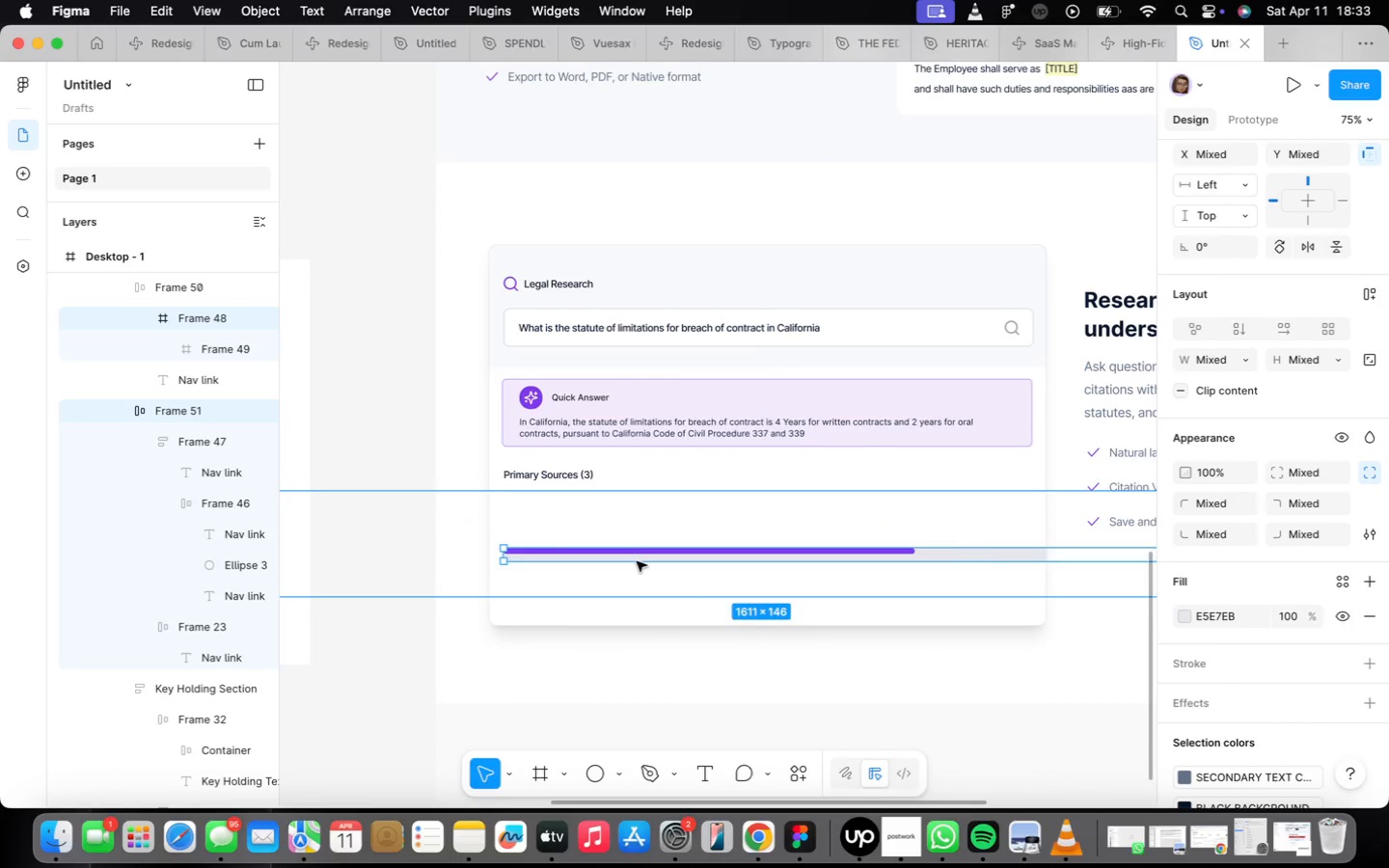 
key(Meta+Space)
 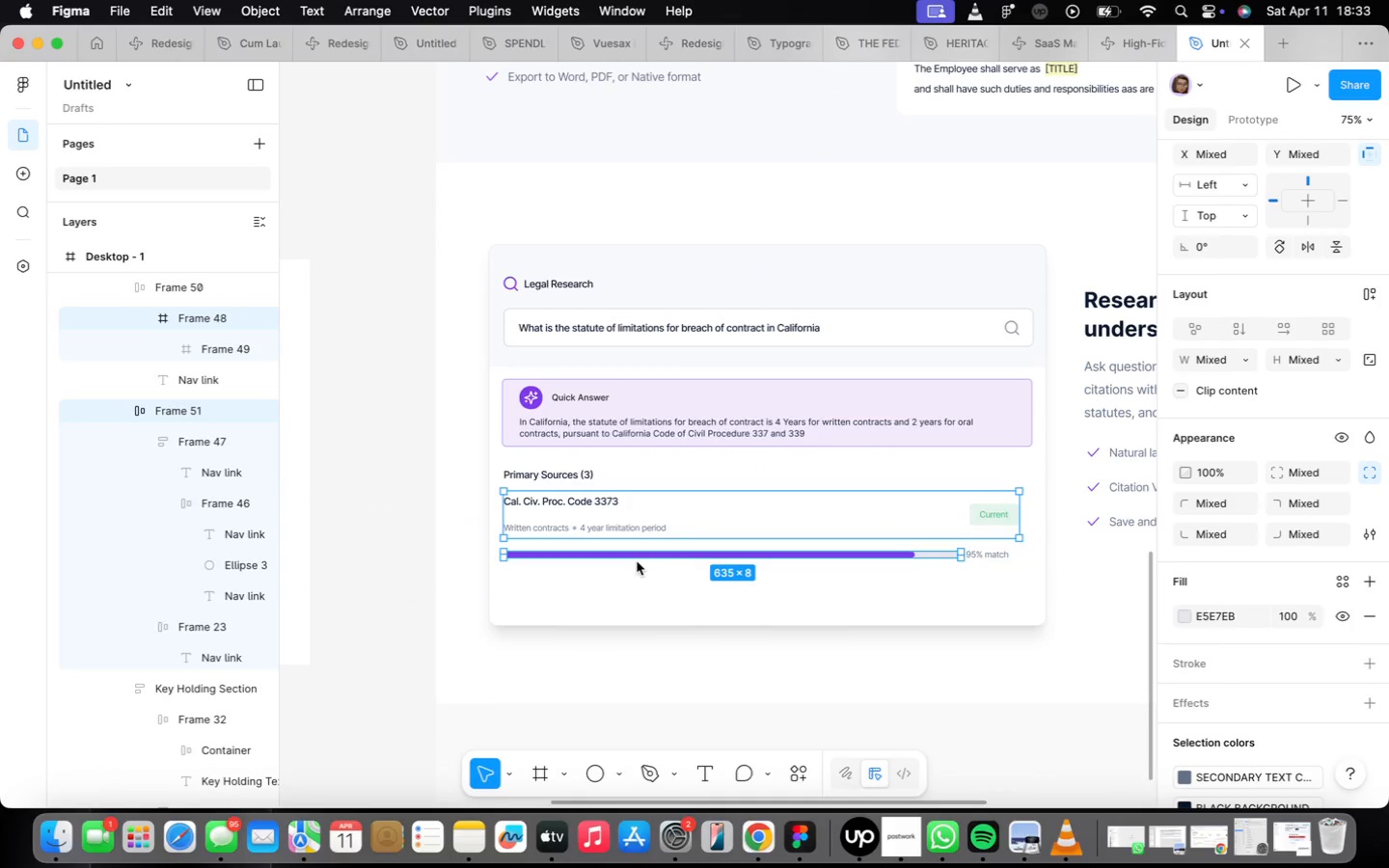 
key(Meta+Z)
 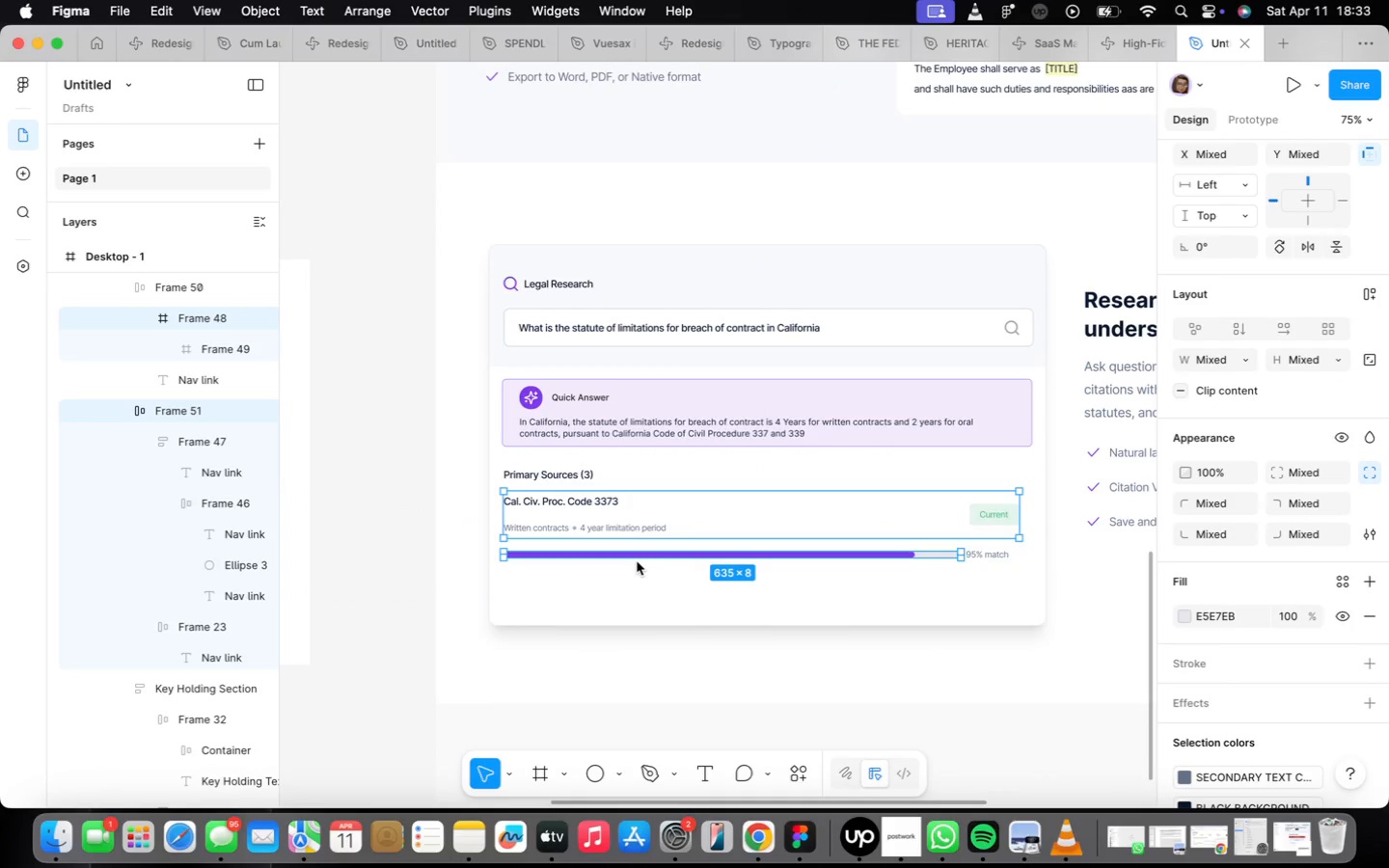 
key(Meta+Space)
 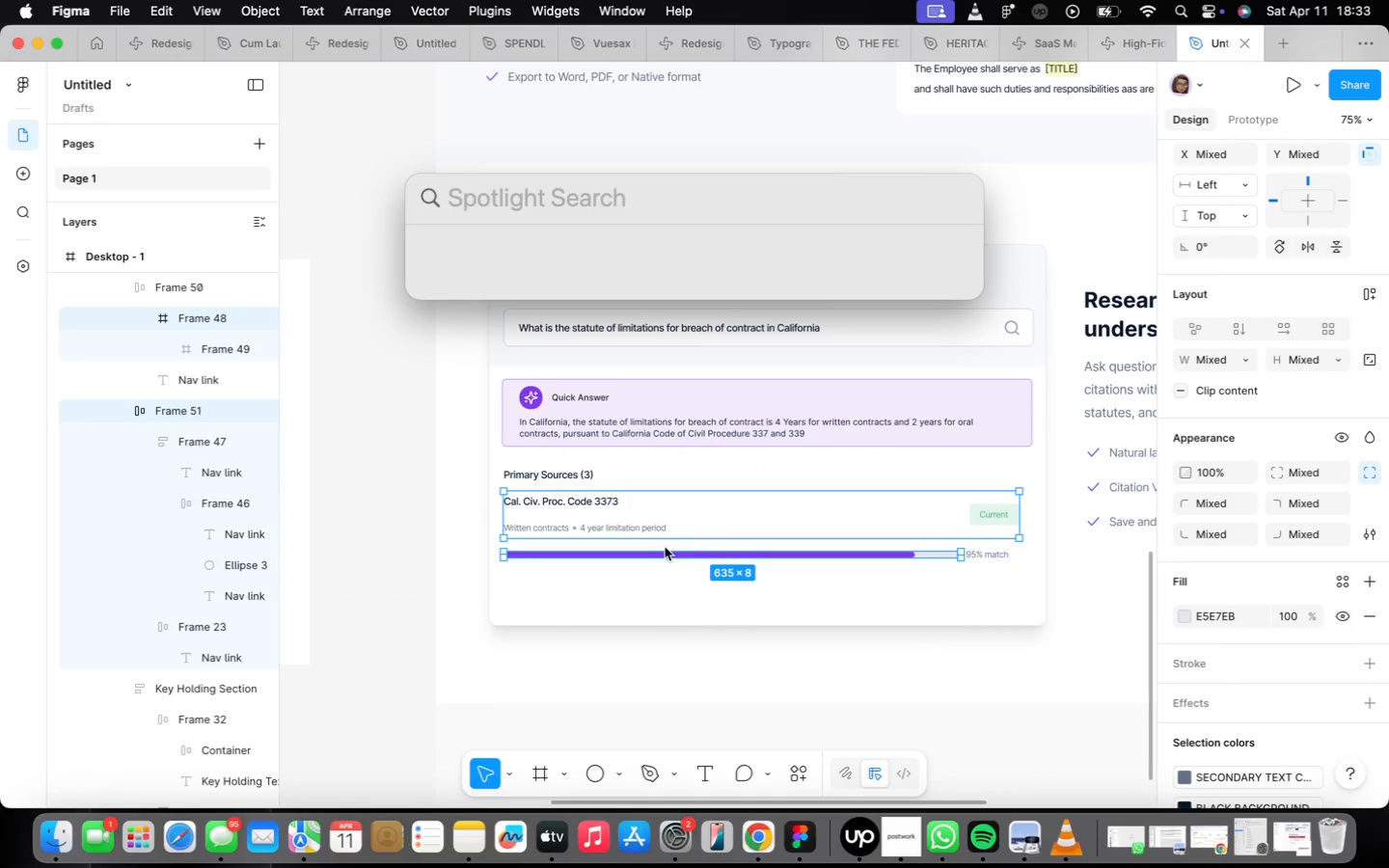 
left_click([701, 498])
 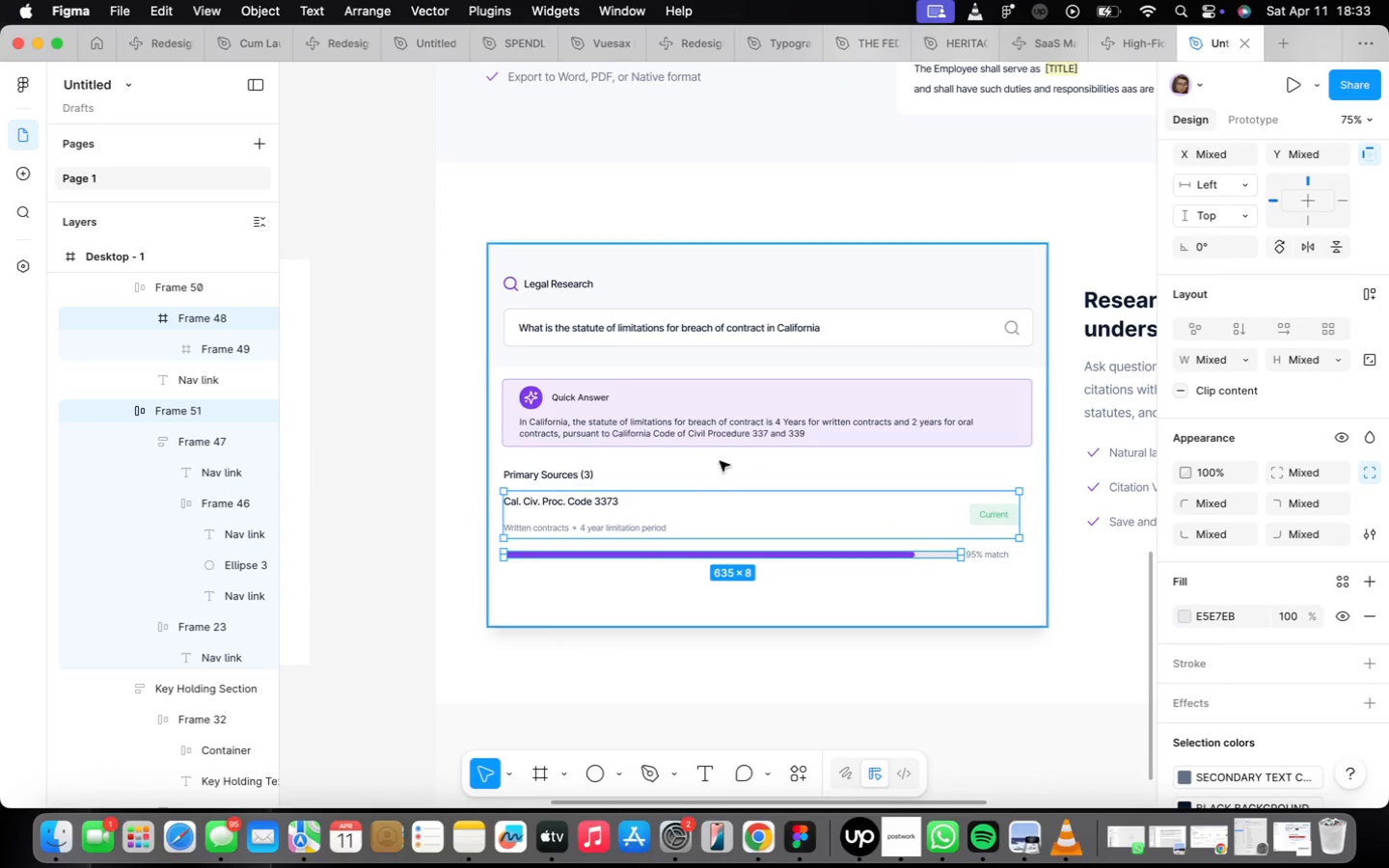 
left_click([741, 425])
 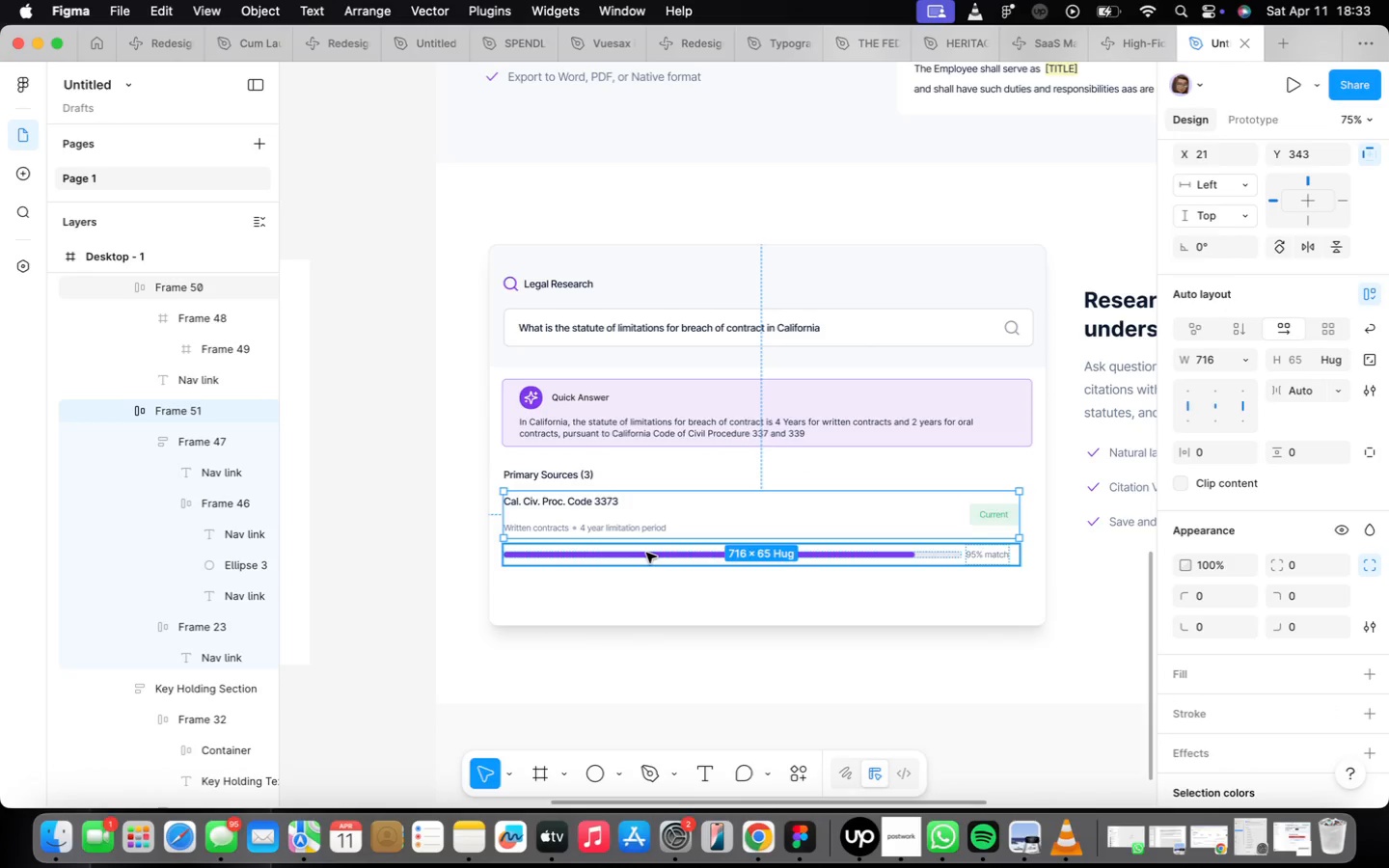 
hold_key(key=ShiftLeft, duration=0.5)
left_click([646, 553])
 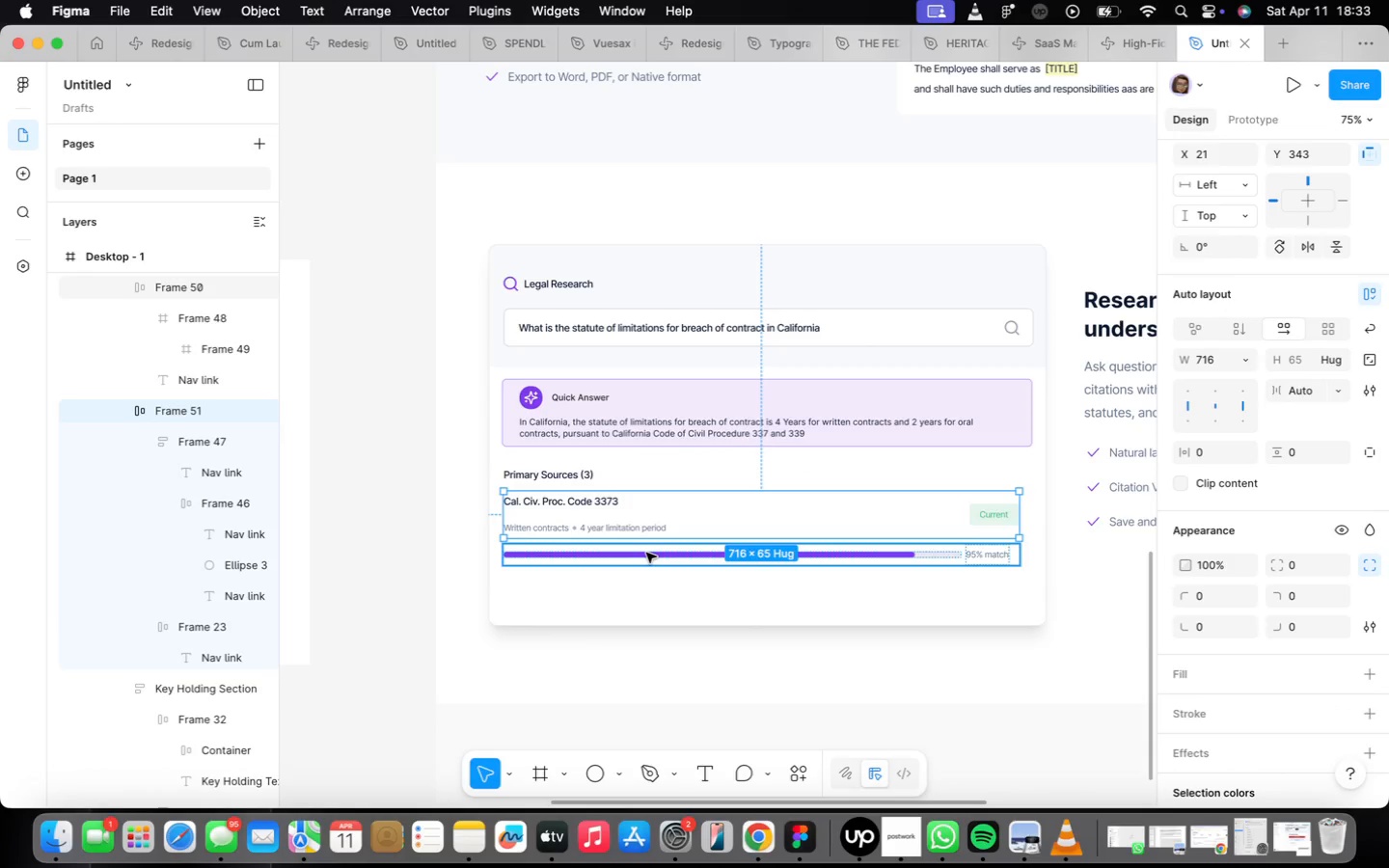 
key(Shift+A)
 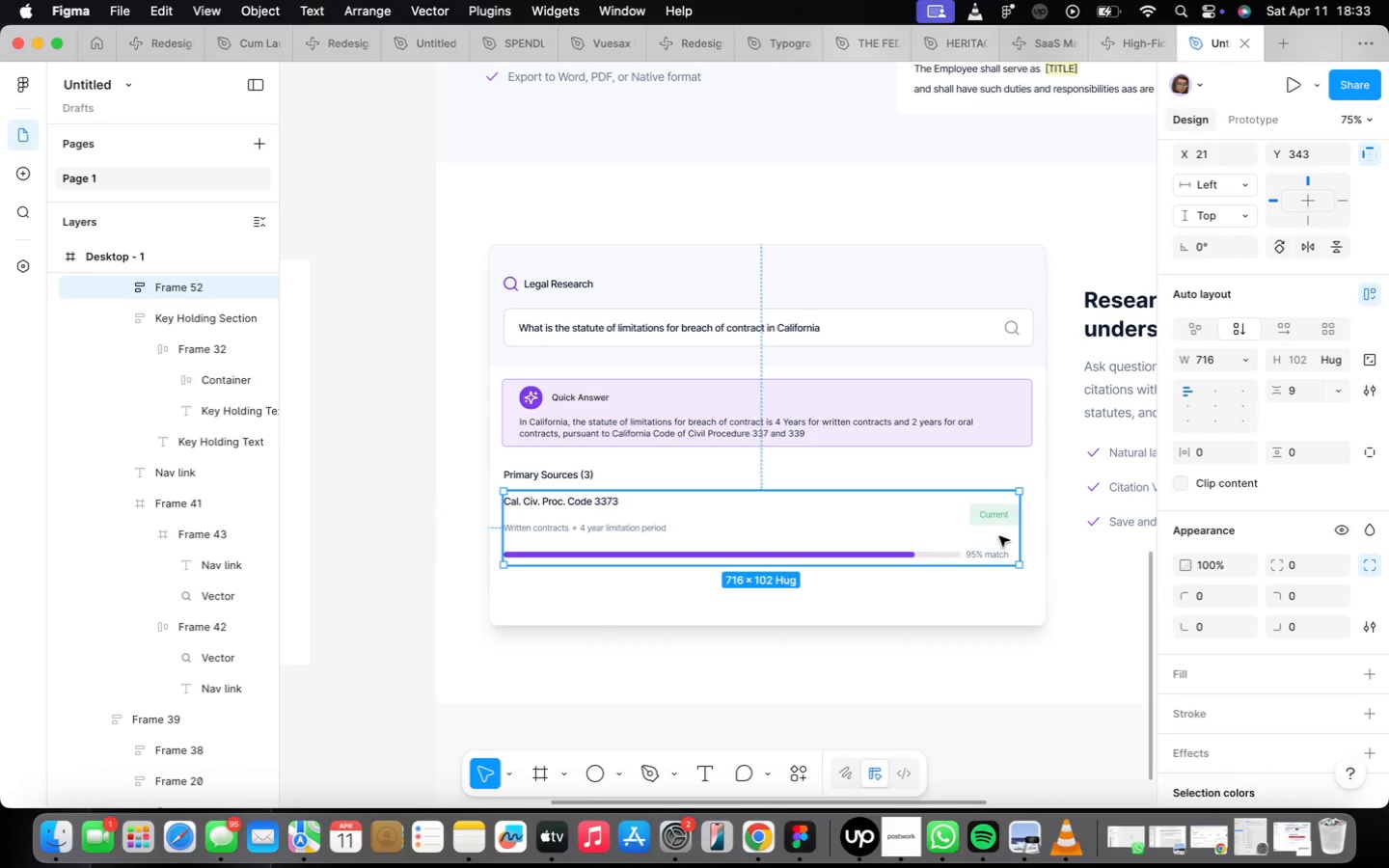 
scroll: coordinate [1022, 533], scroll_direction: up, amount: 9.0
 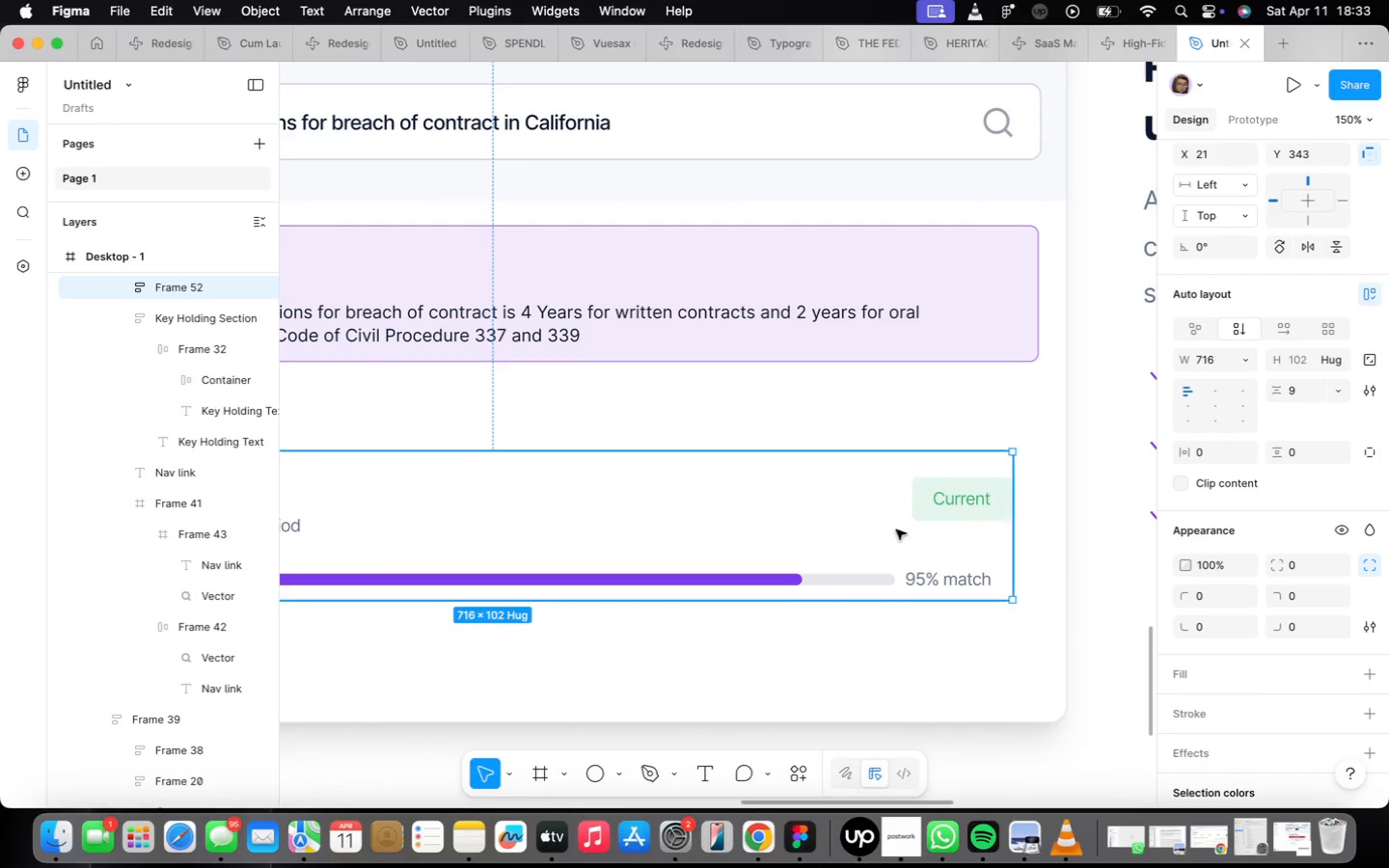 
double_click([905, 585])
 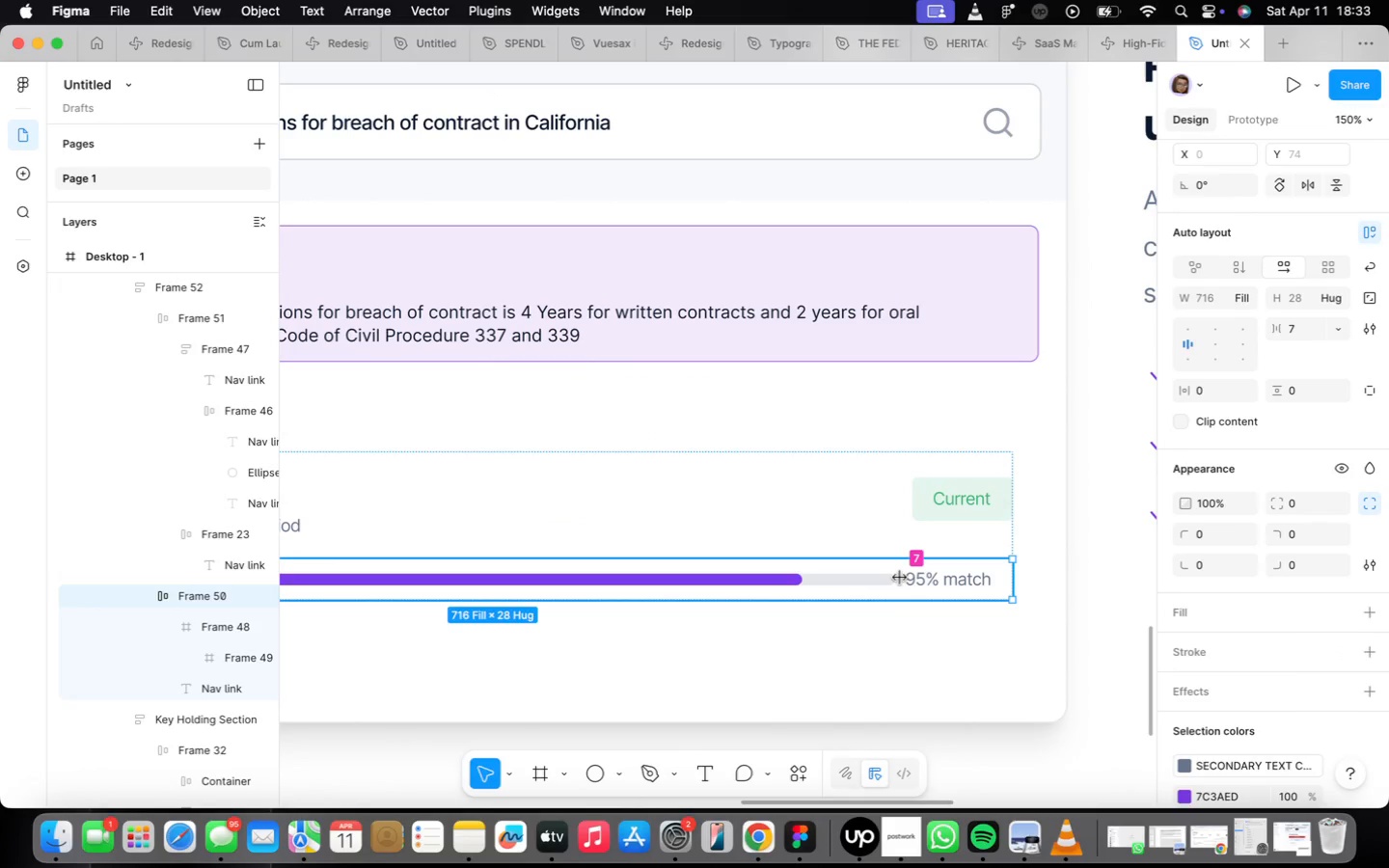 
left_click_drag(start_coordinate=[900, 578], to_coordinate=[912, 574])
 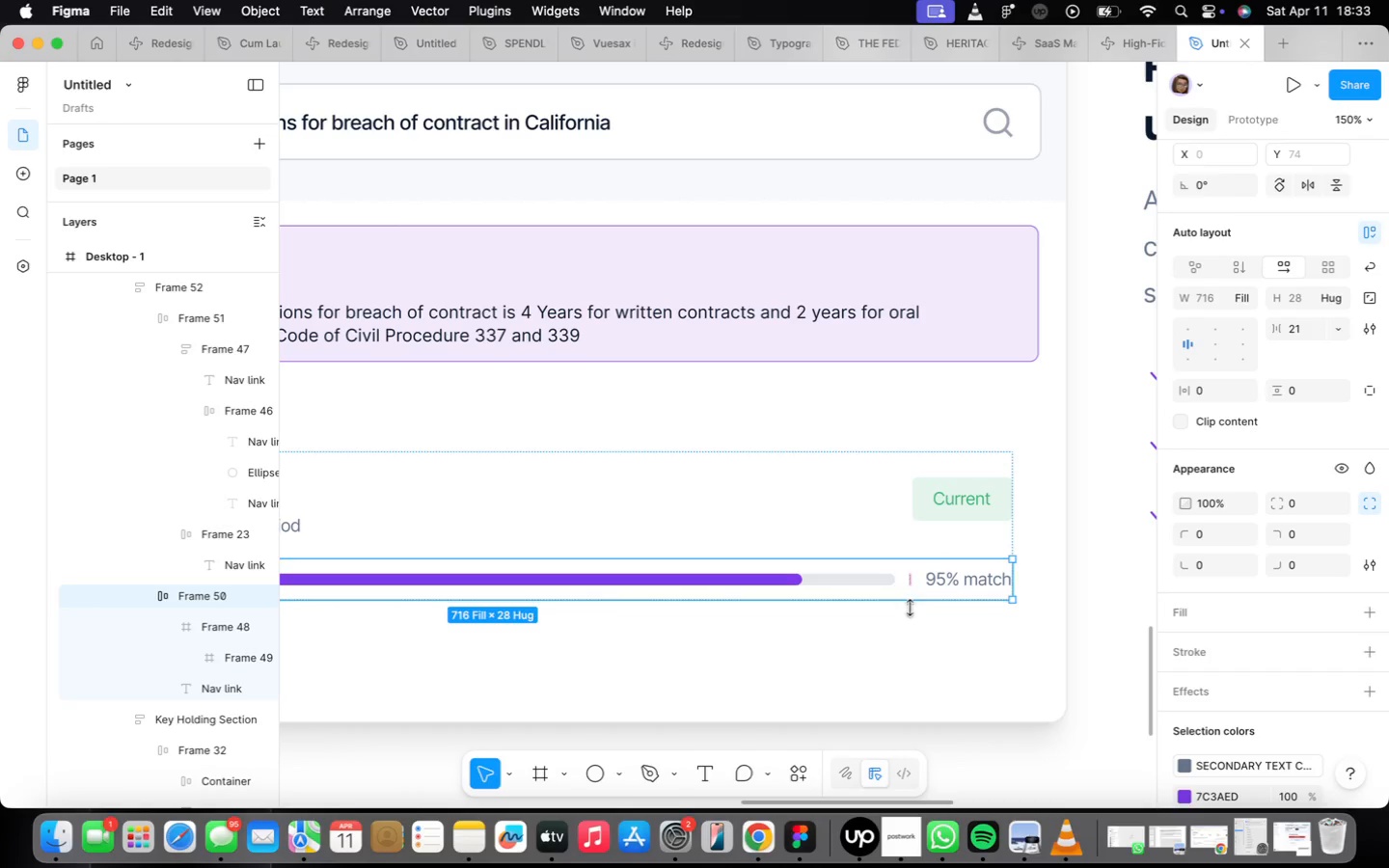 
left_click([918, 636])
 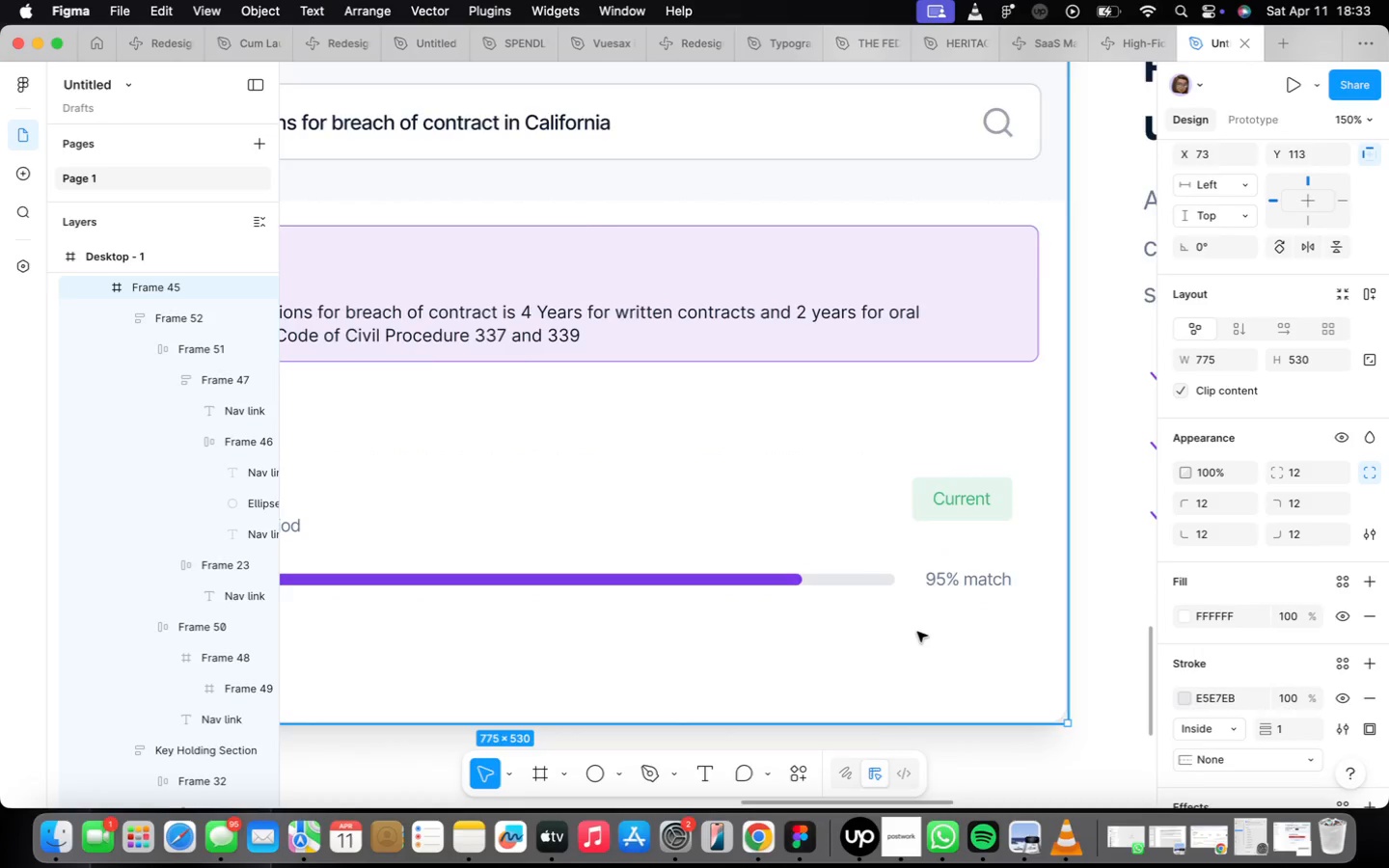 
scroll: coordinate [925, 621], scroll_direction: down, amount: 9.0
 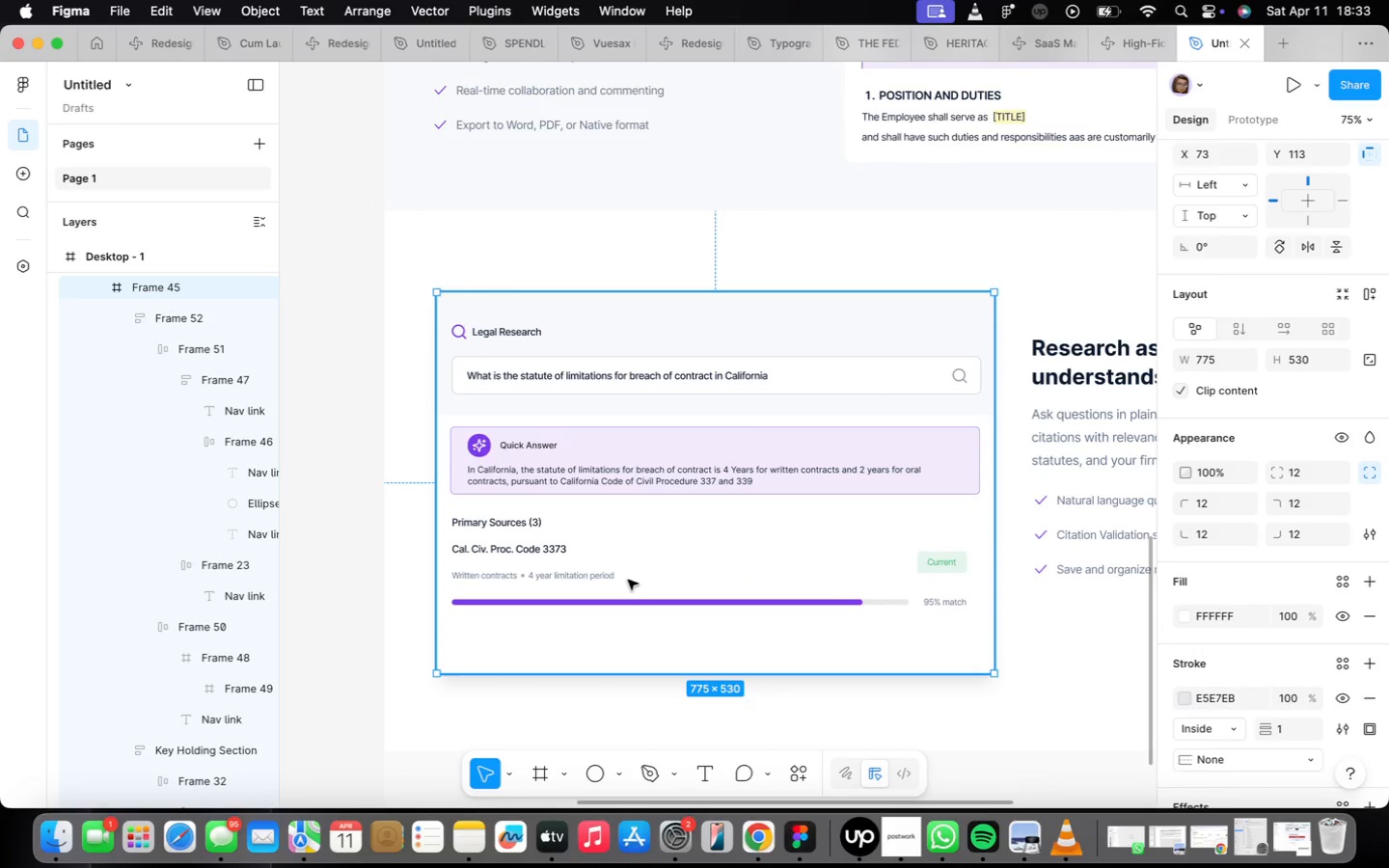 
double_click([632, 584])
 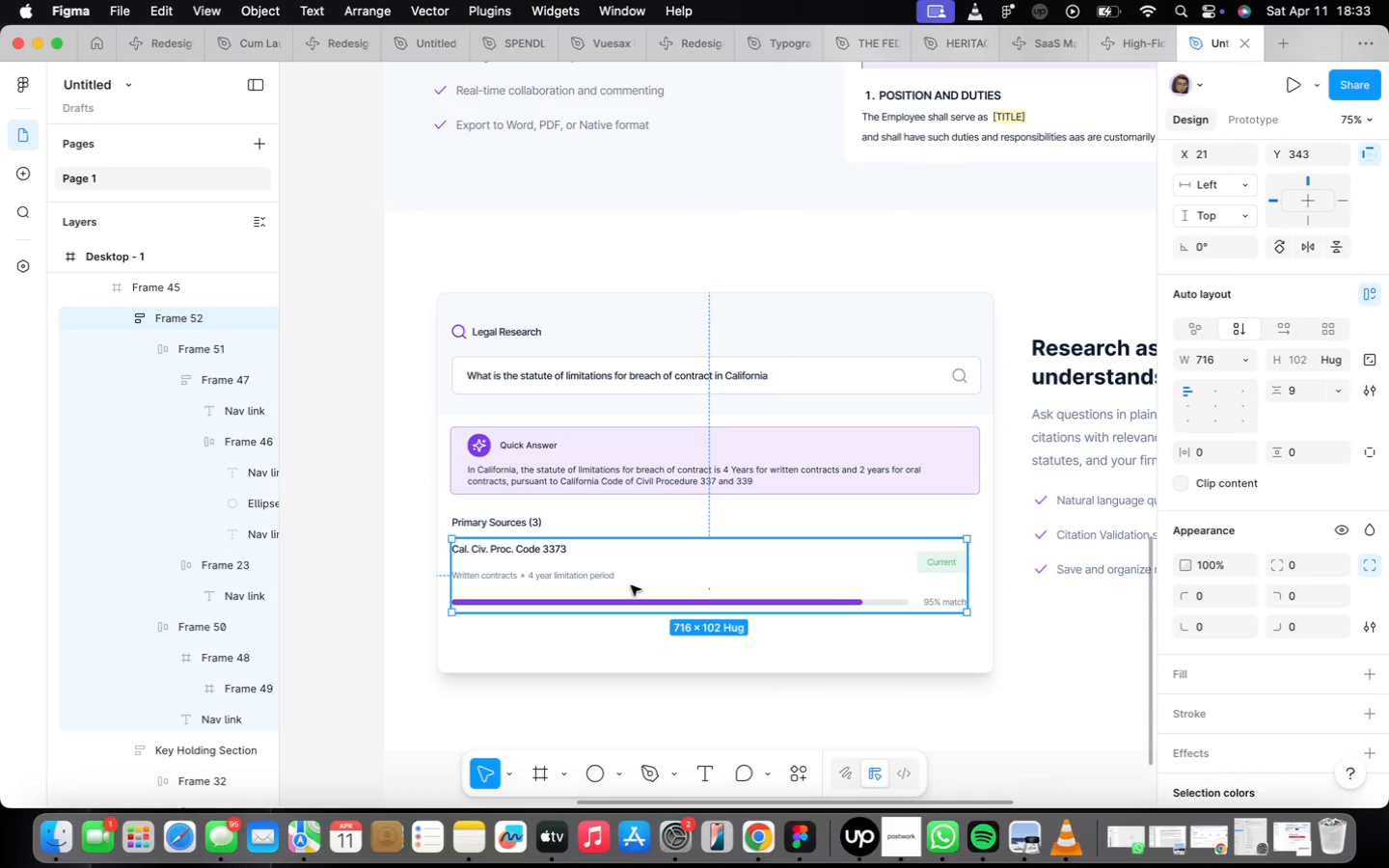 
scroll: coordinate [631, 584], scroll_direction: up, amount: 2.0
 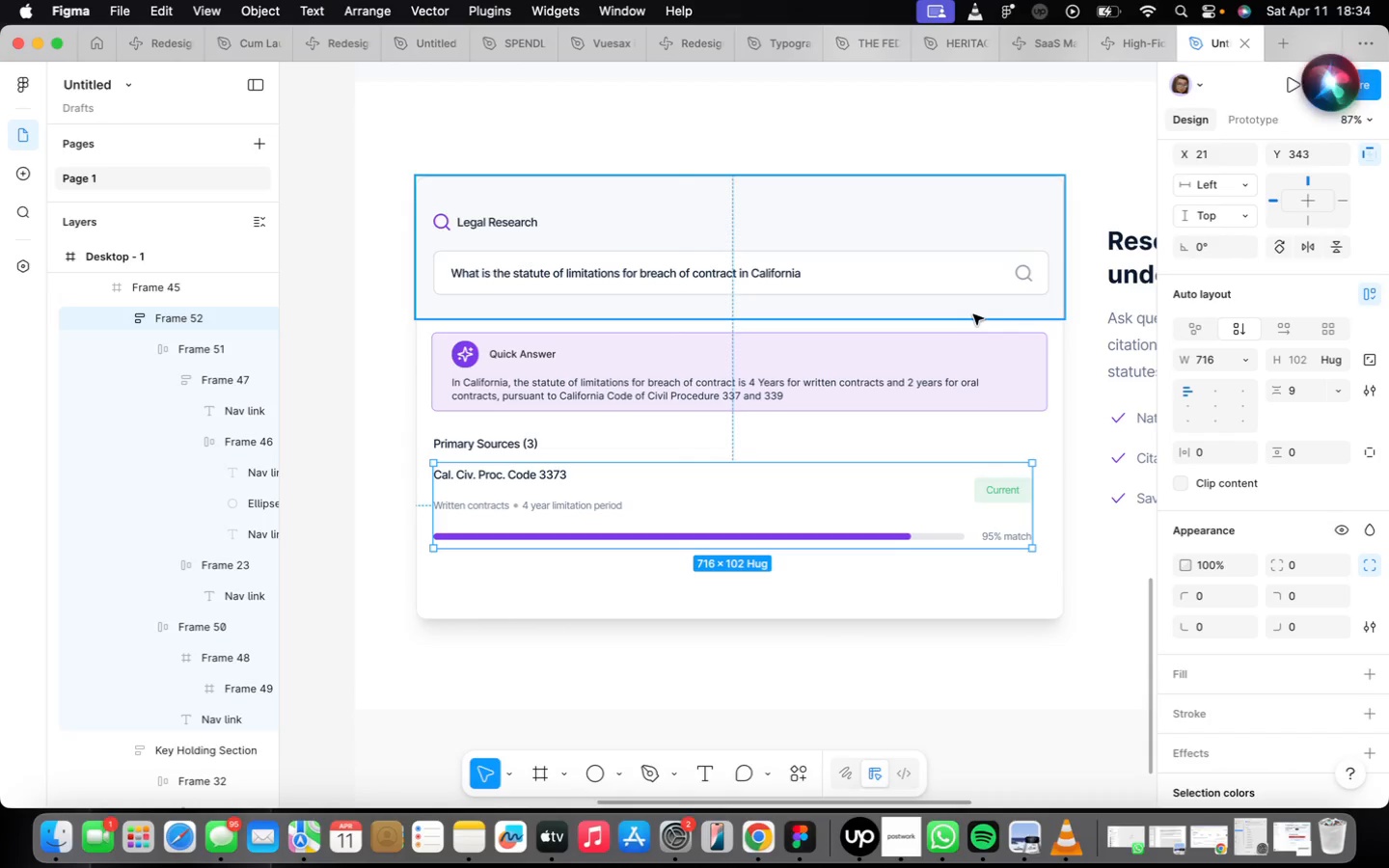 
wait(13.55)
 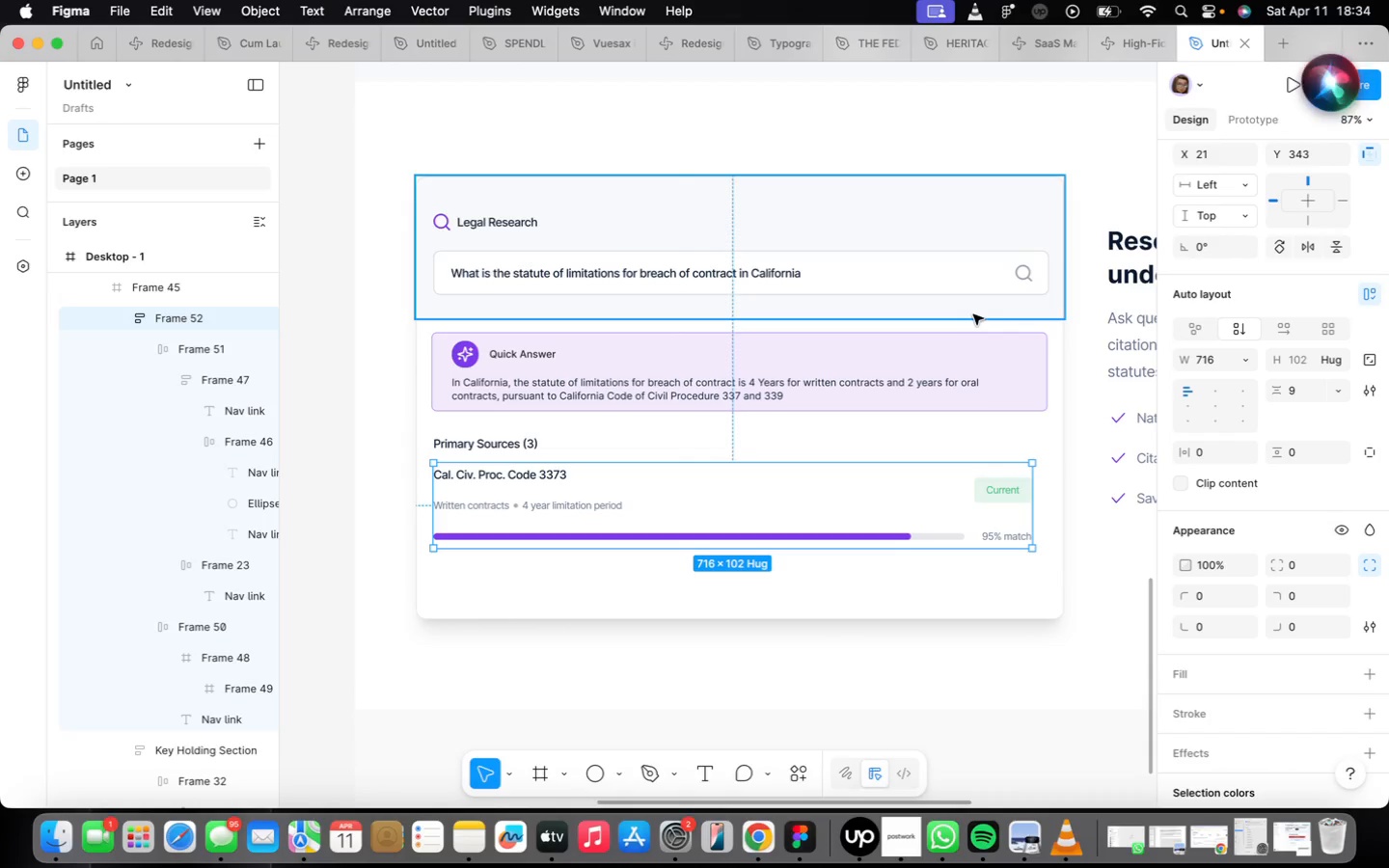 
left_click([1039, 497])
 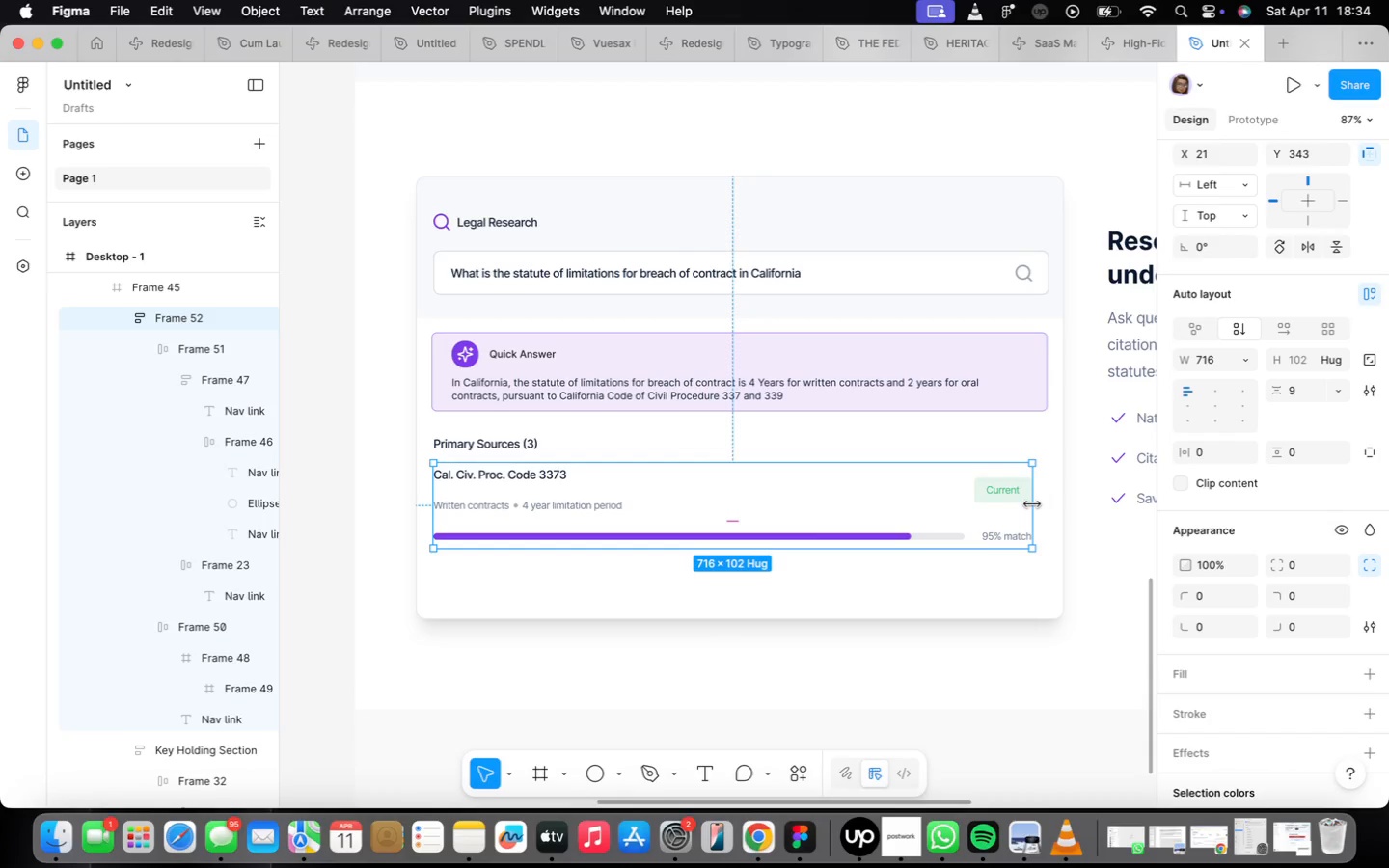 
scroll: coordinate [1032, 504], scroll_direction: up, amount: 4.0
 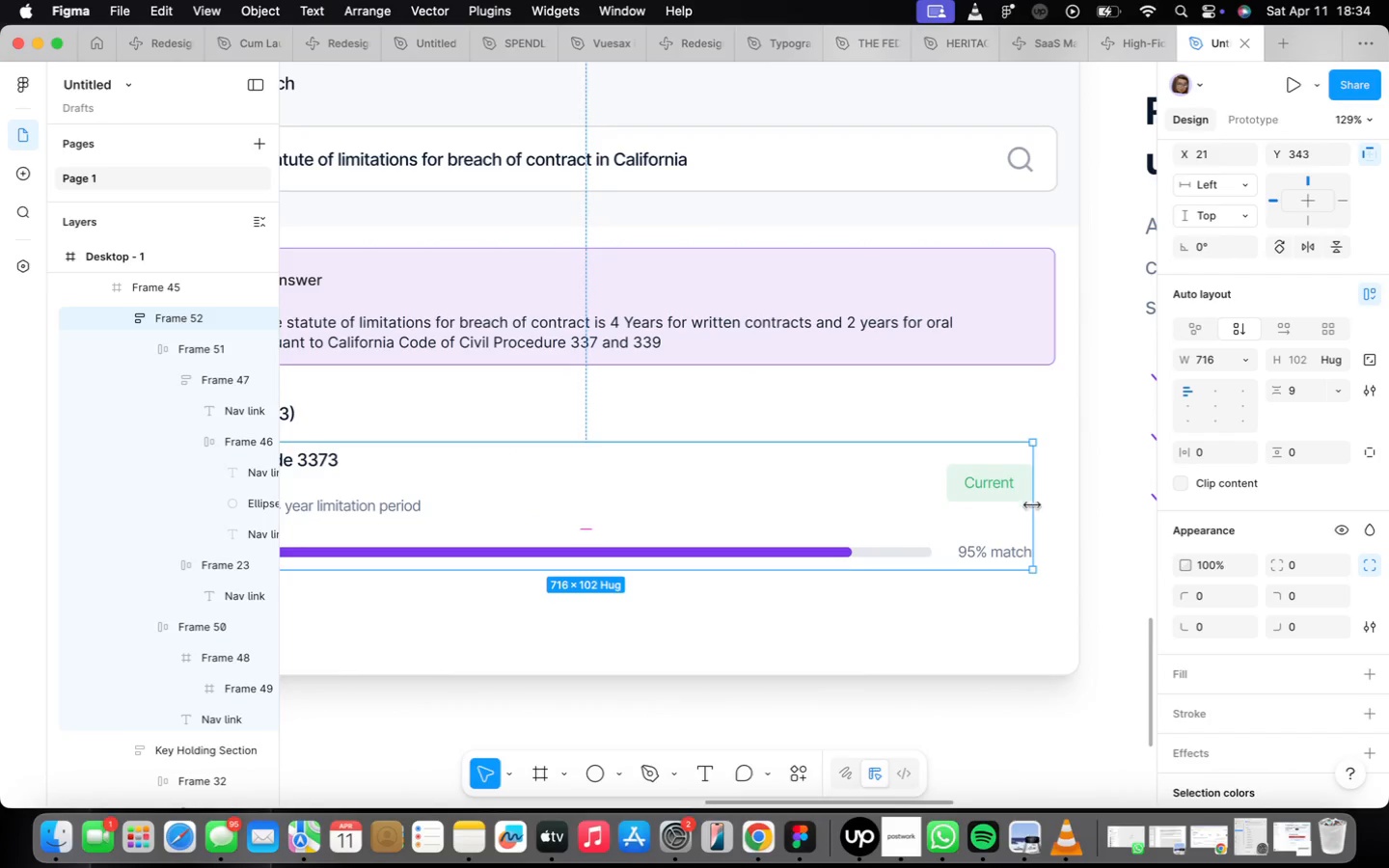 
left_click_drag(start_coordinate=[1029, 510], to_coordinate=[1040, 519])
 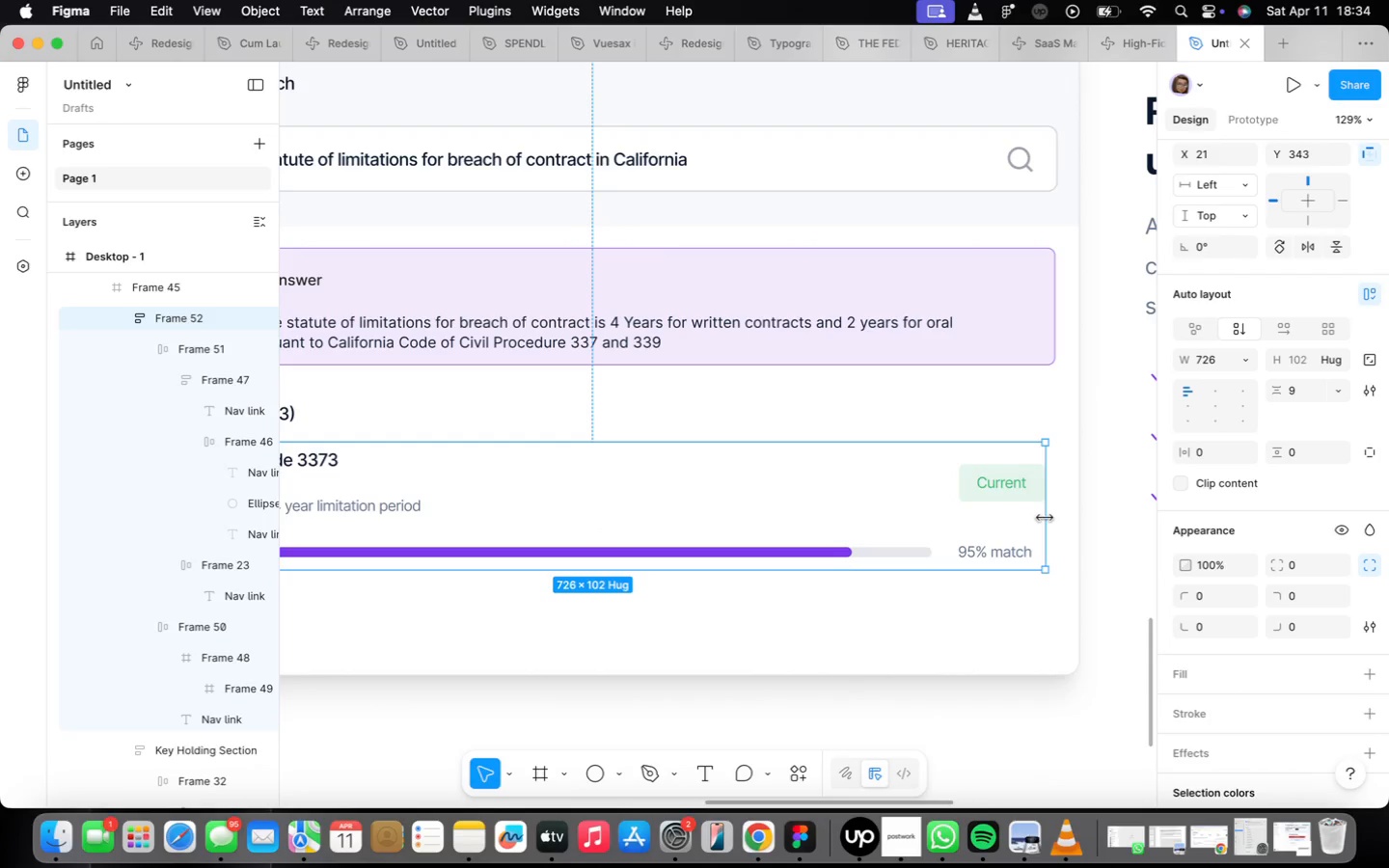 
scroll: coordinate [685, 478], scroll_direction: down, amount: 15.0
 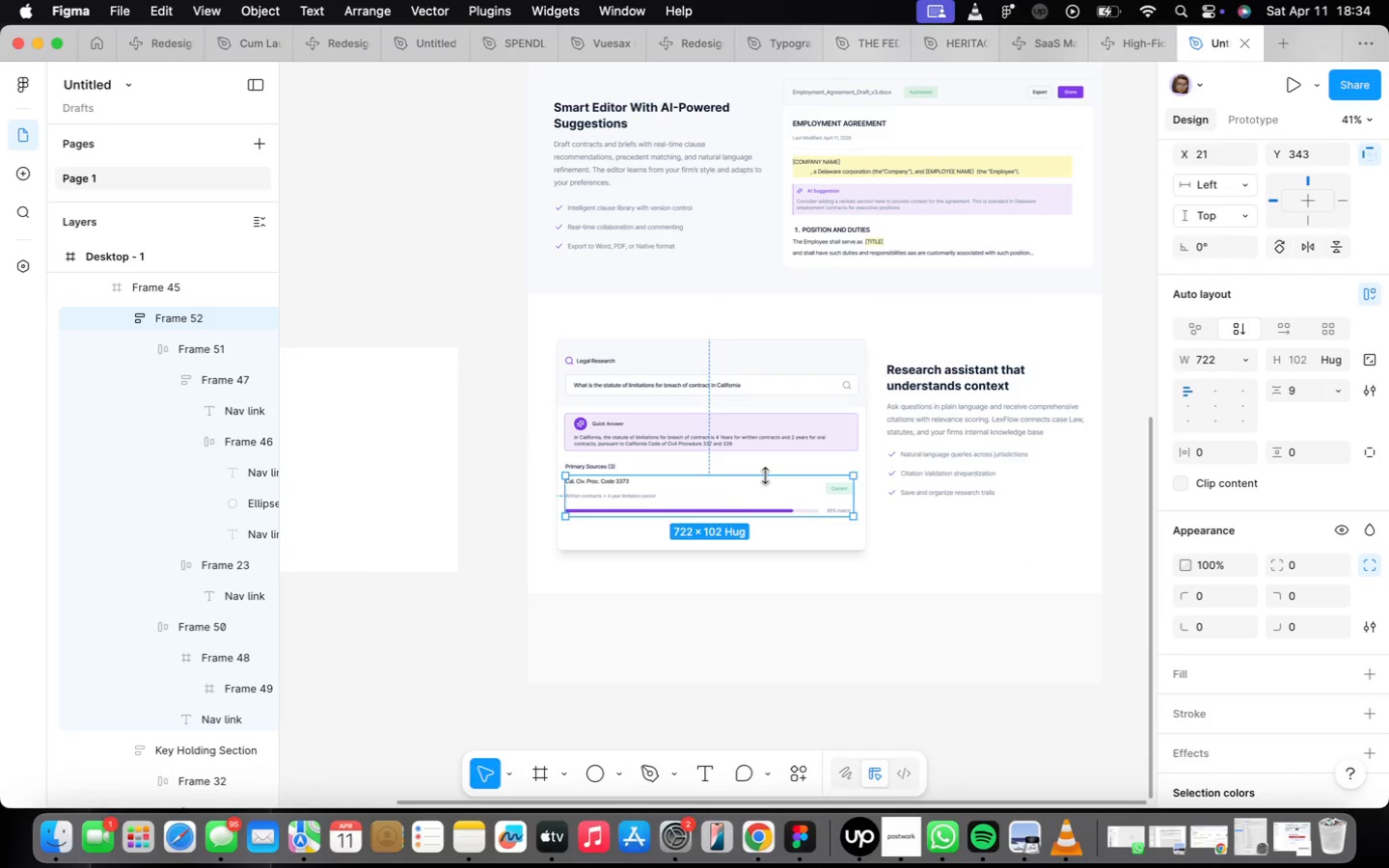 
left_click([960, 439])
 